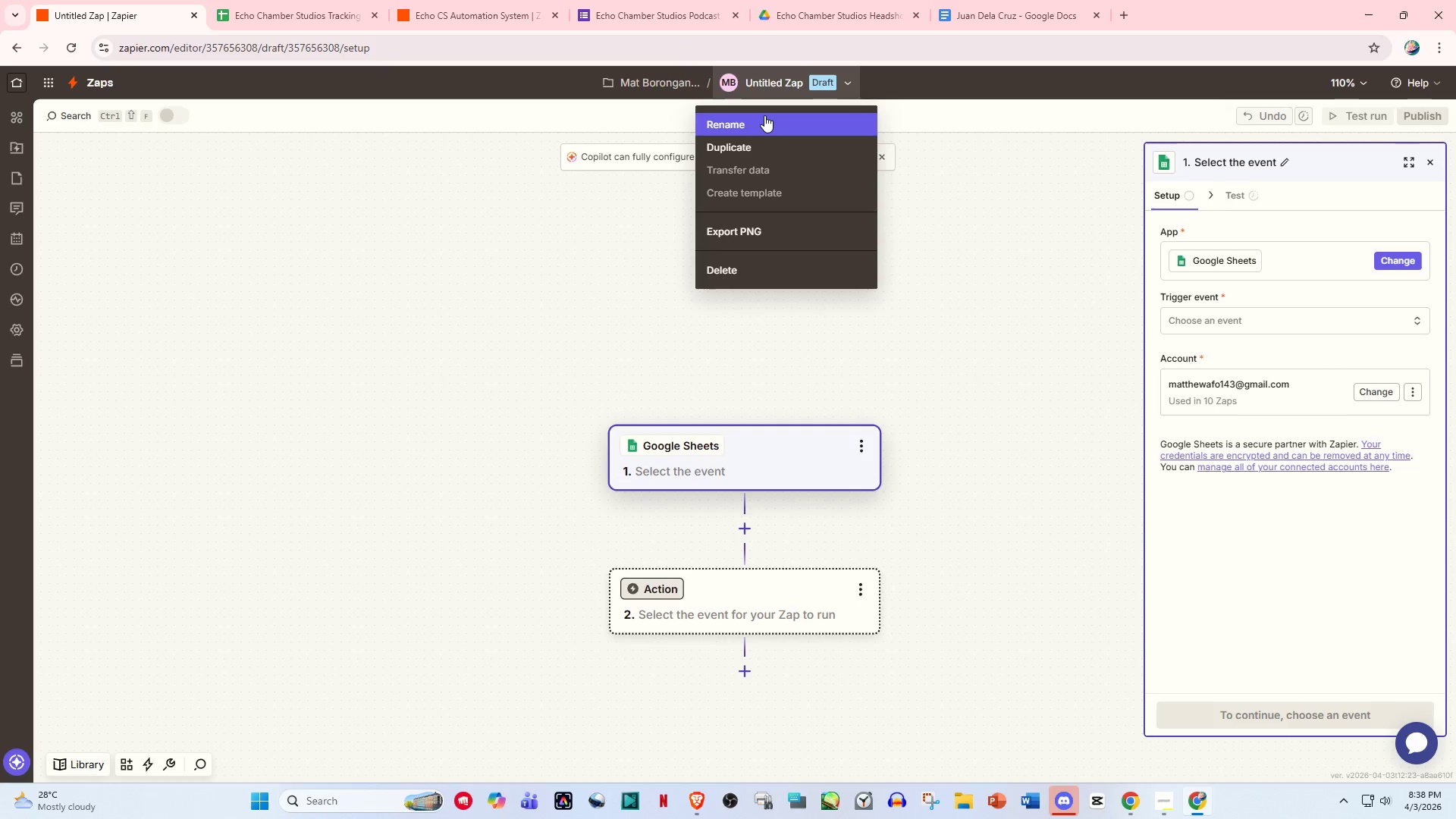 
left_click([764, 115])
 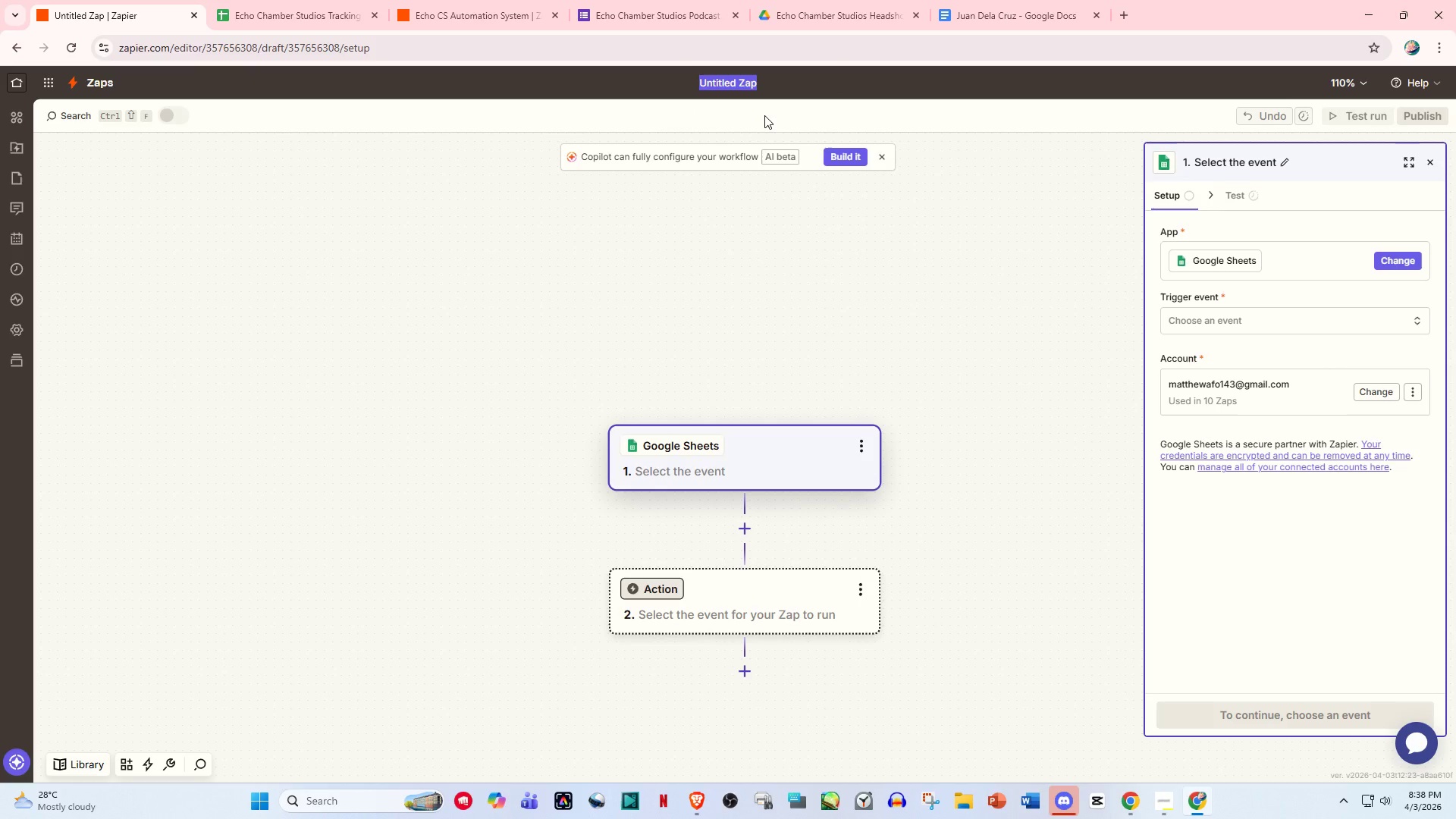 
key(Control+V)
 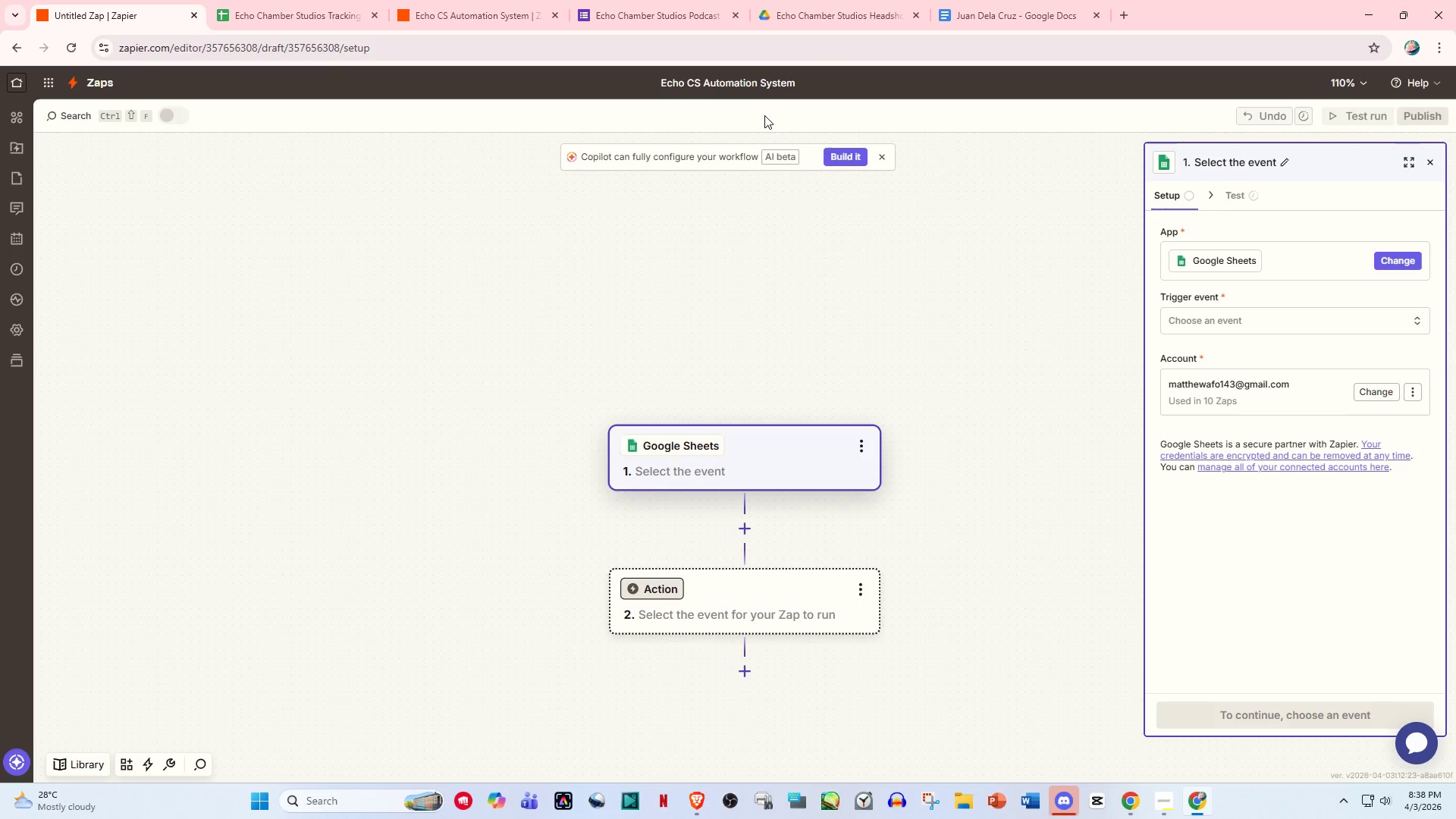 
type( part)
key(Backspace)
key(Backspace)
key(Backspace)
key(Backspace)
type(2)
 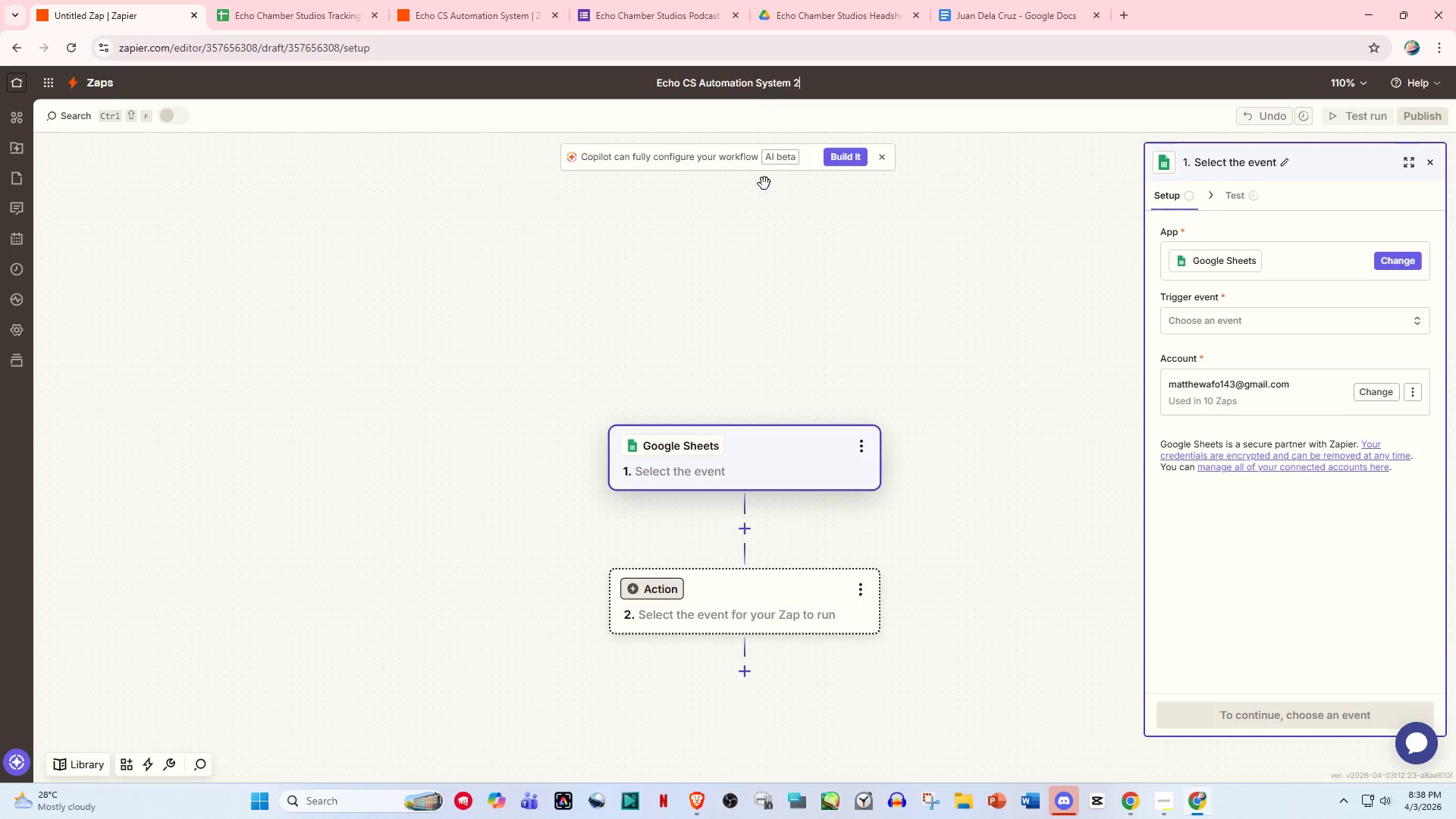 
left_click([750, 242])
 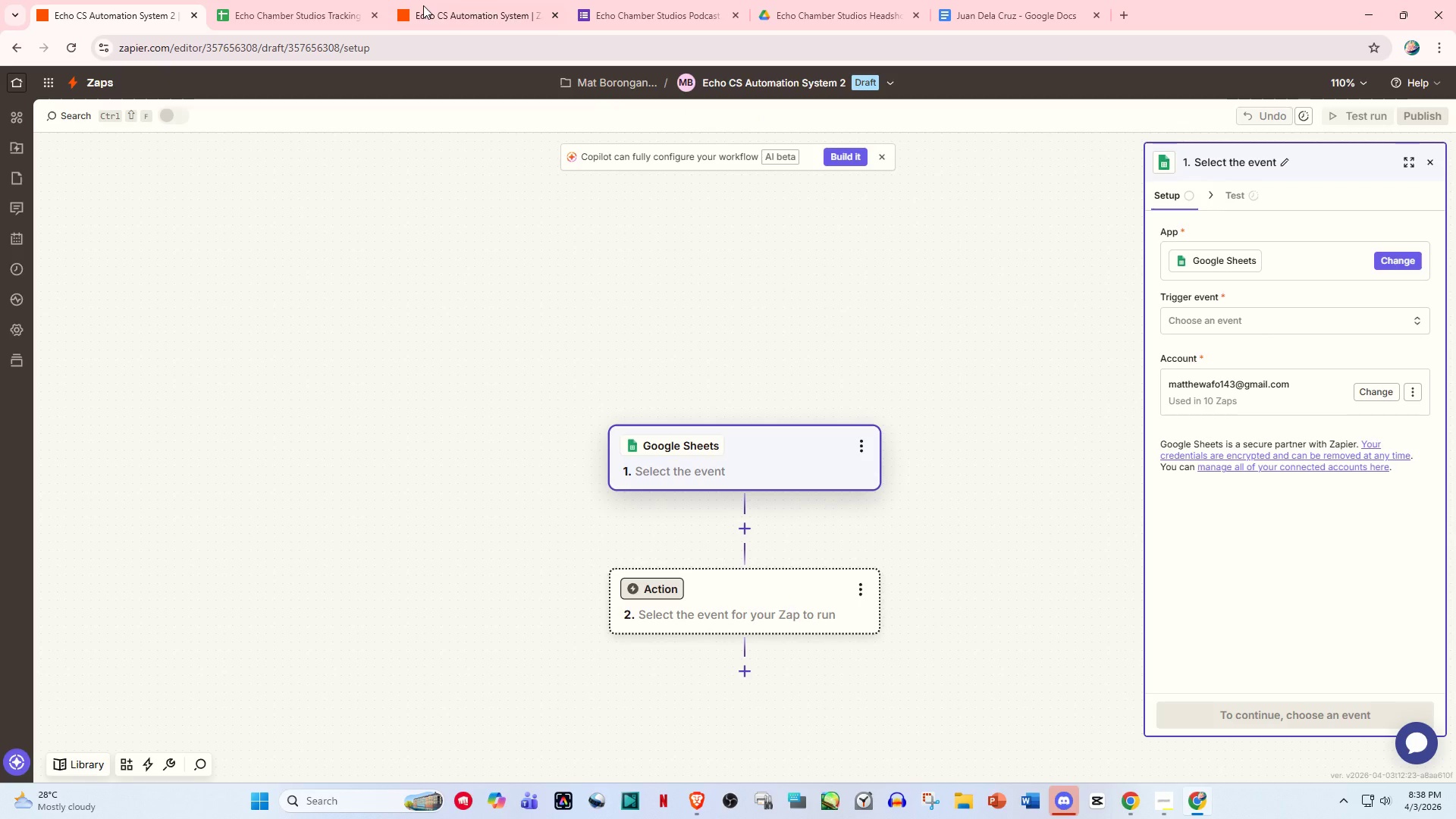 
left_click([485, 0])
 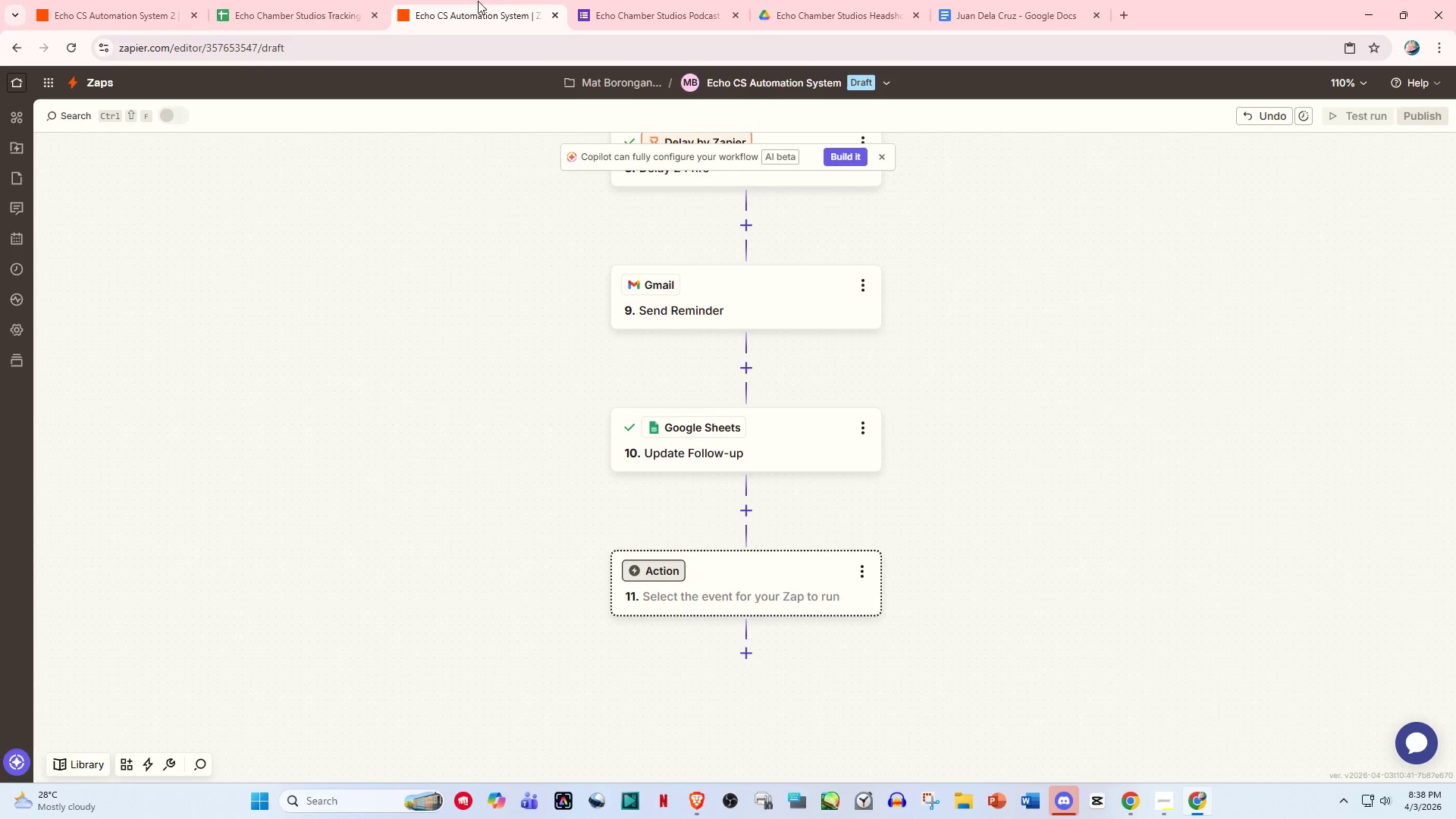 
left_click_drag(start_coordinate=[486, 1], to_coordinate=[312, 1])
 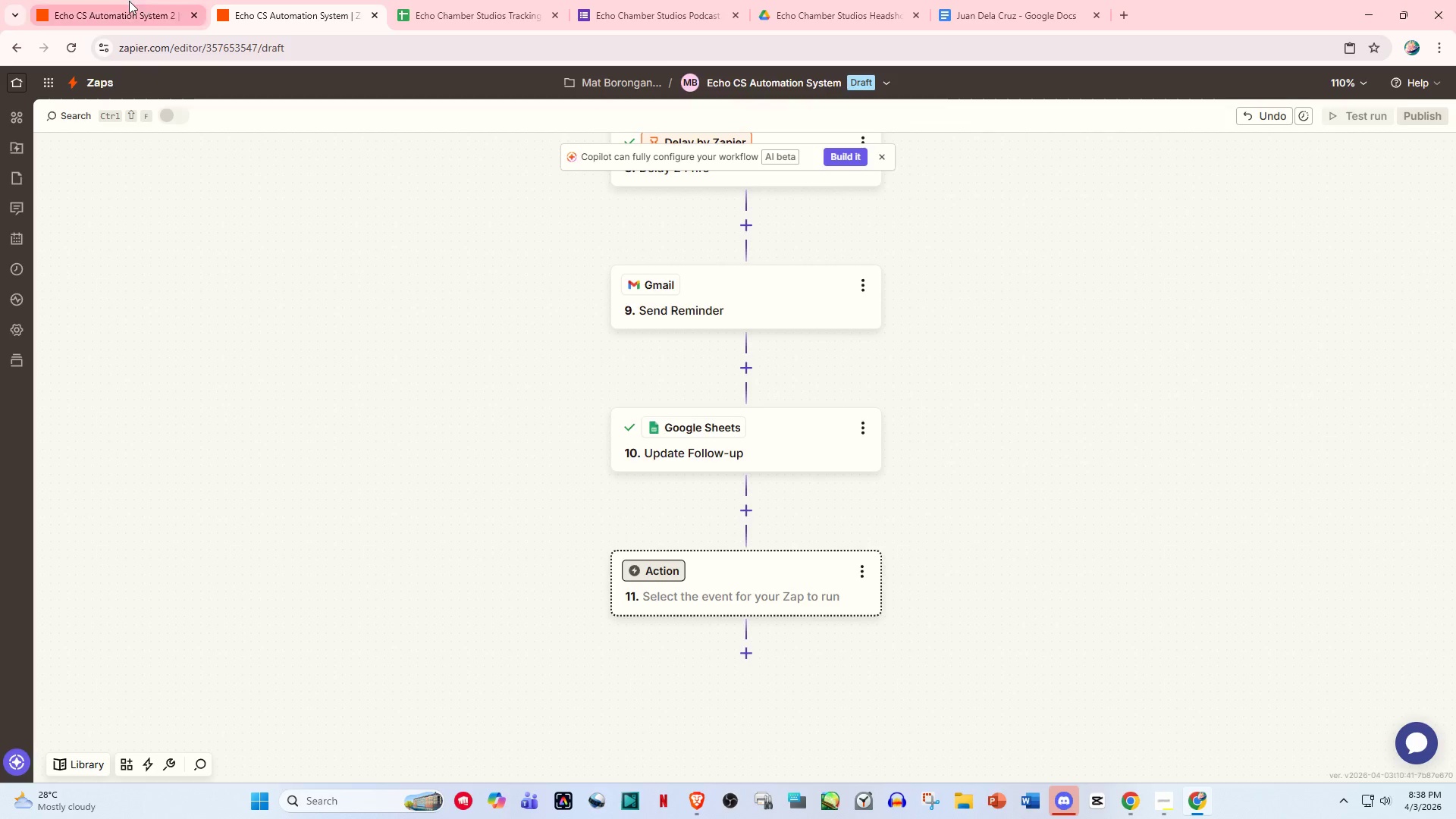 
left_click([129, 1])
 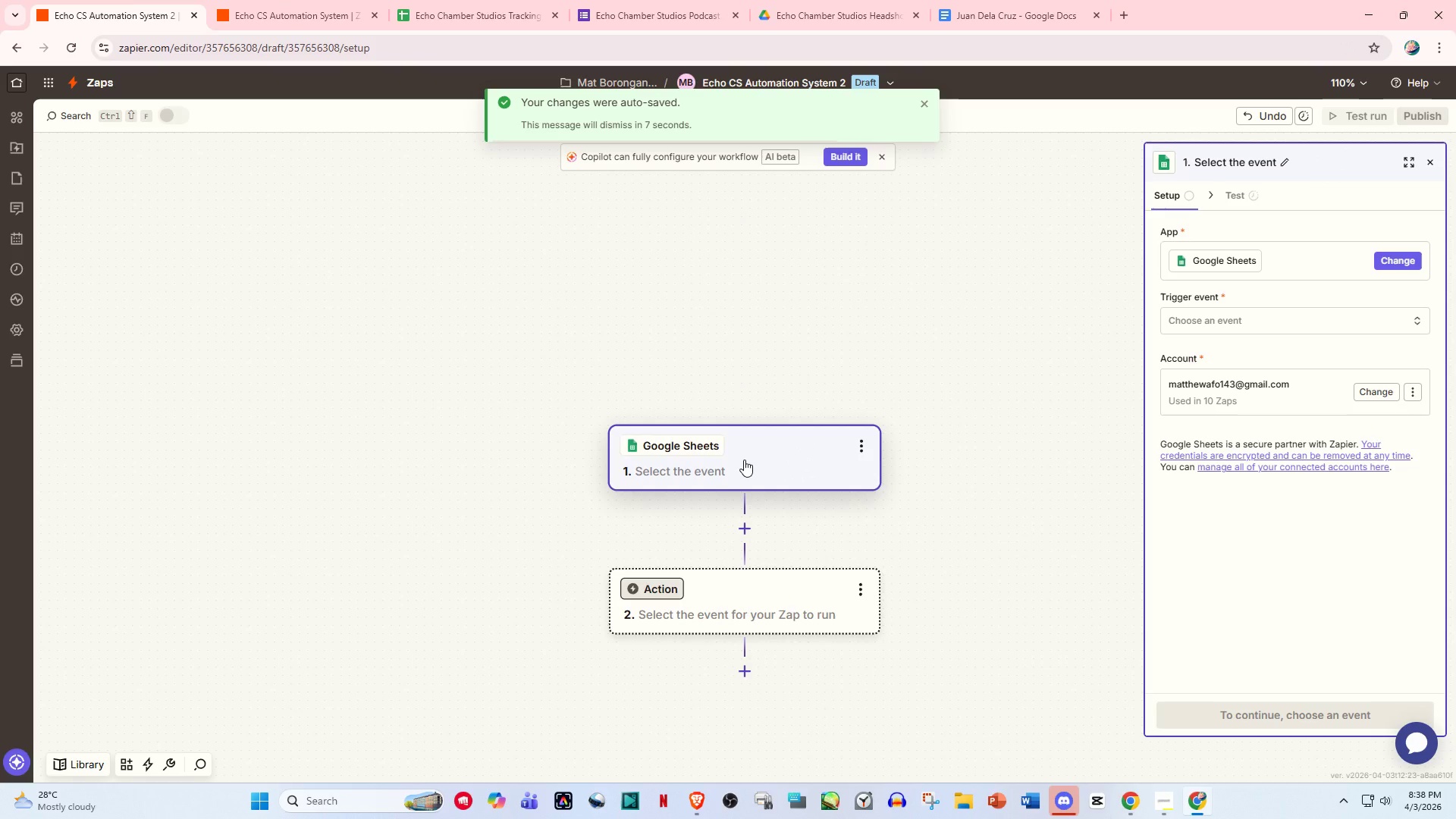 
left_click([743, 446])
 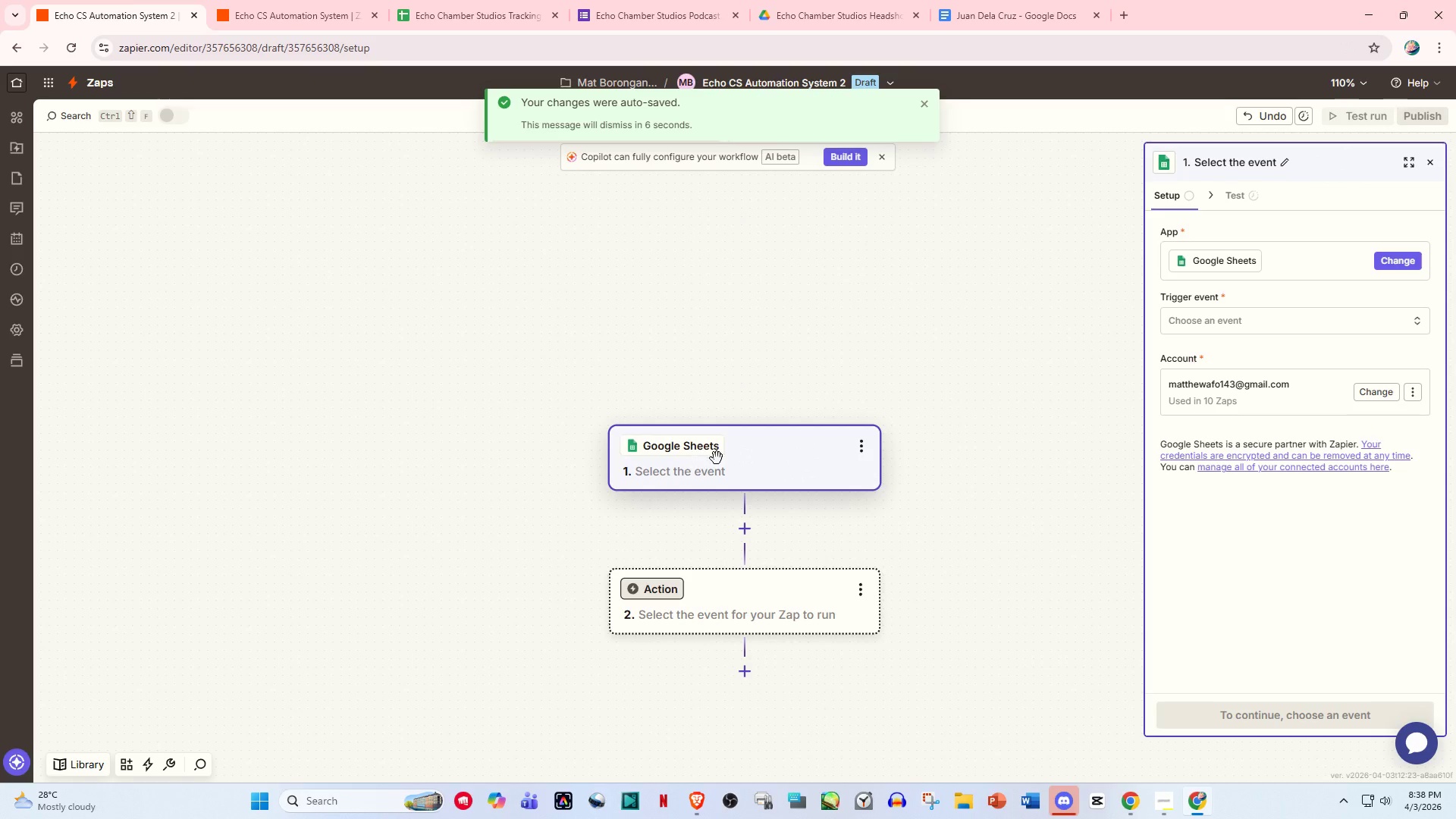 
left_click([717, 458])
 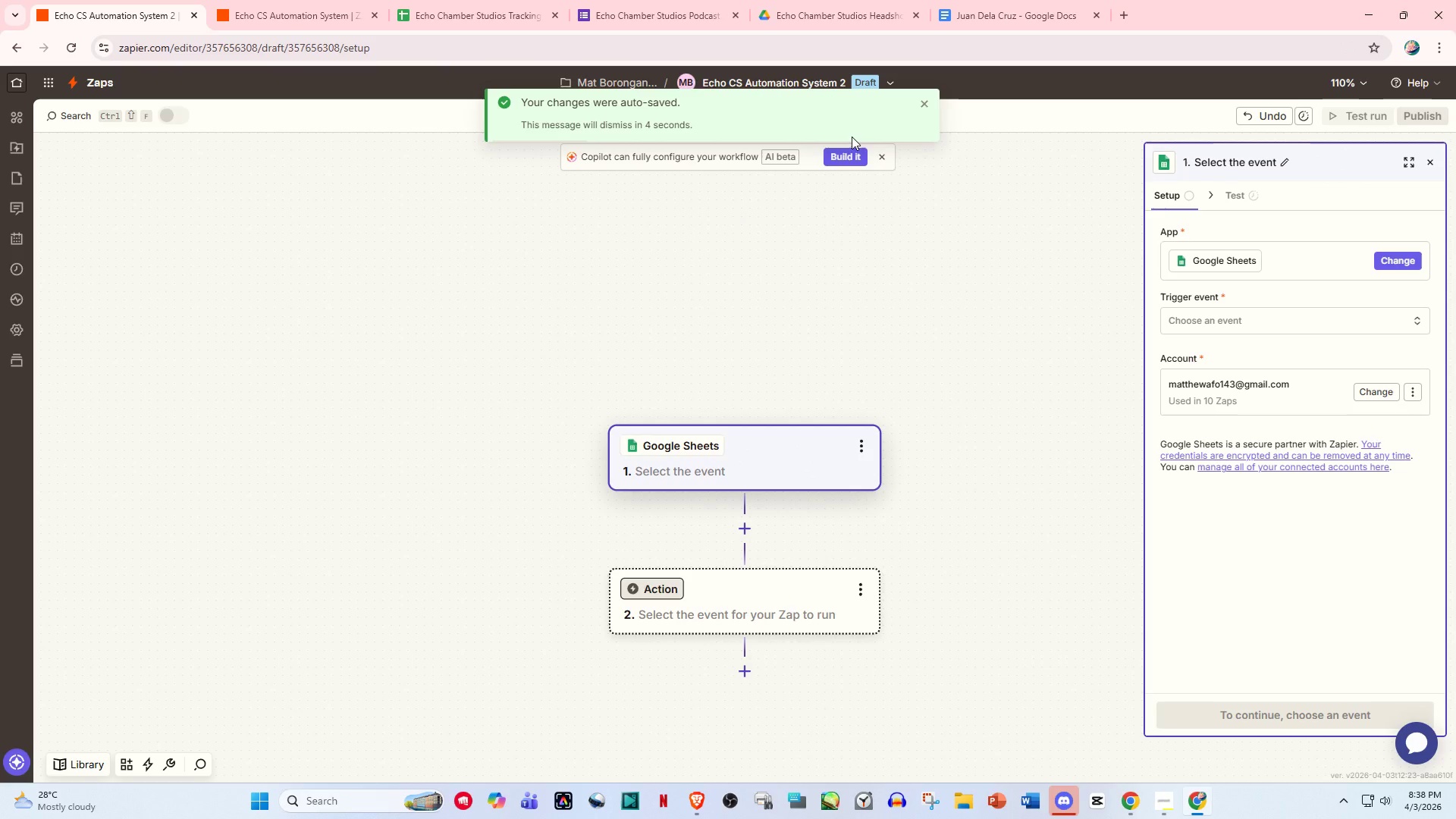 
left_click([924, 101])
 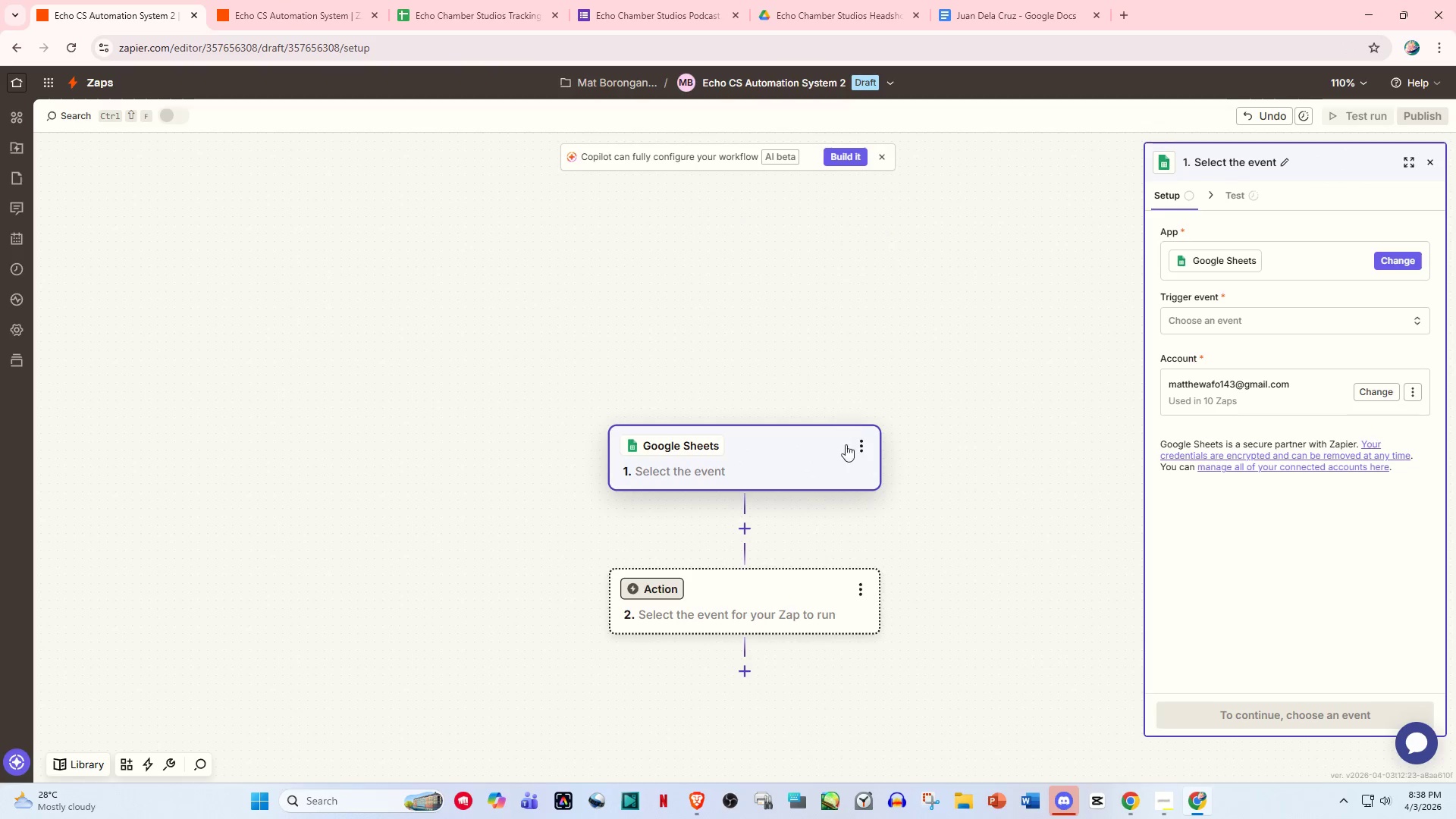 
left_click([844, 459])
 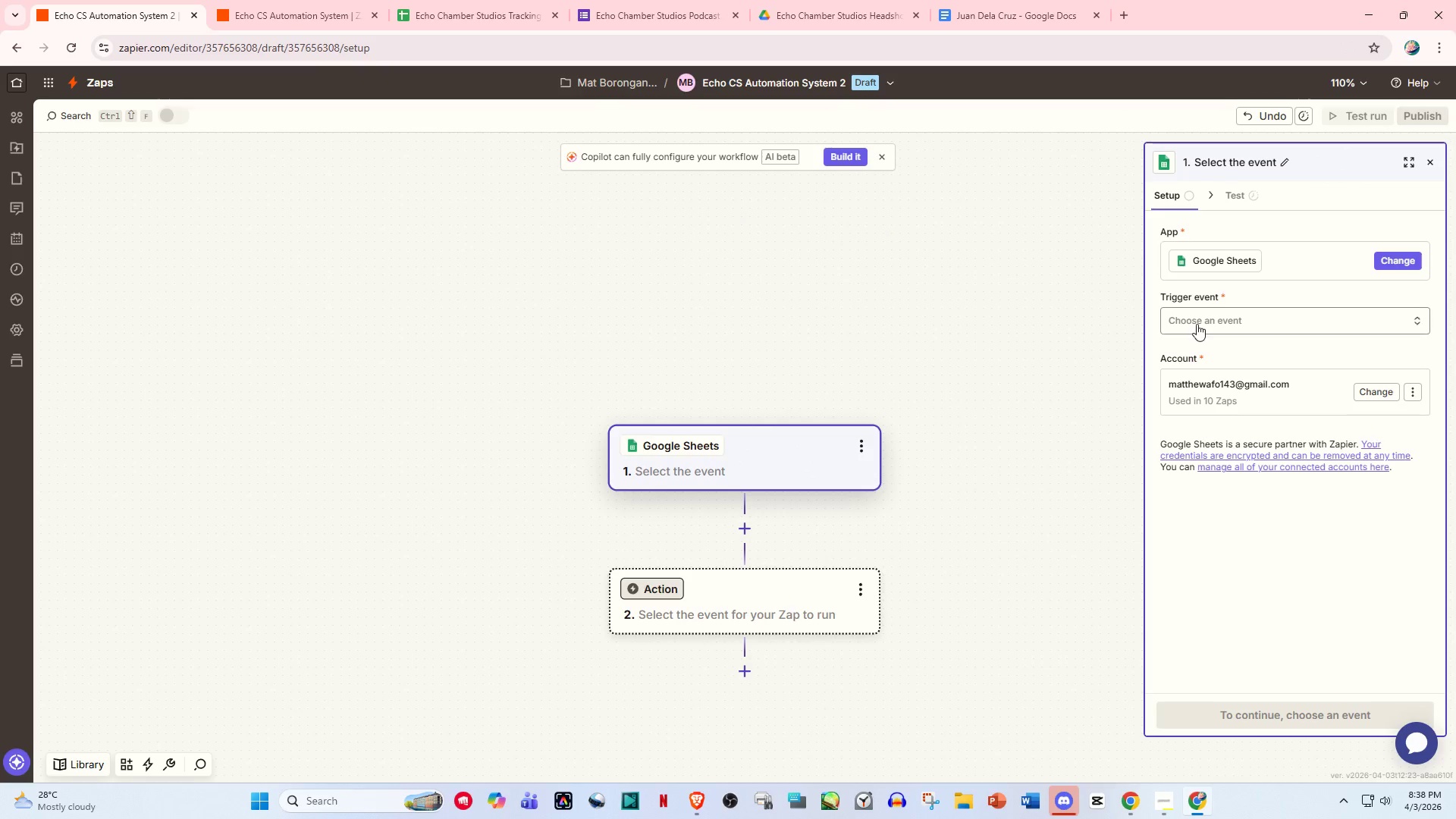 
left_click([1207, 324])
 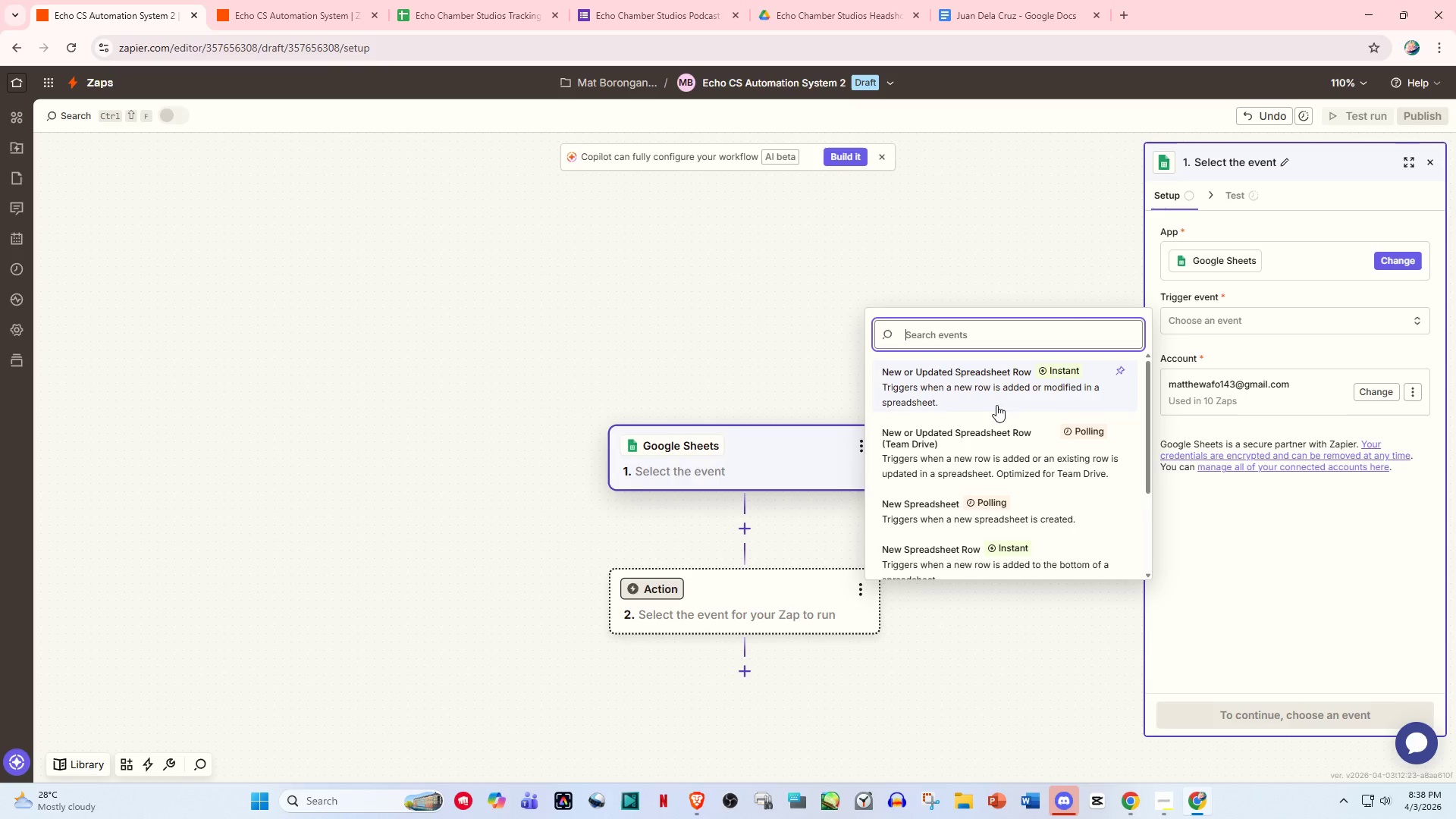 
left_click([1015, 387])
 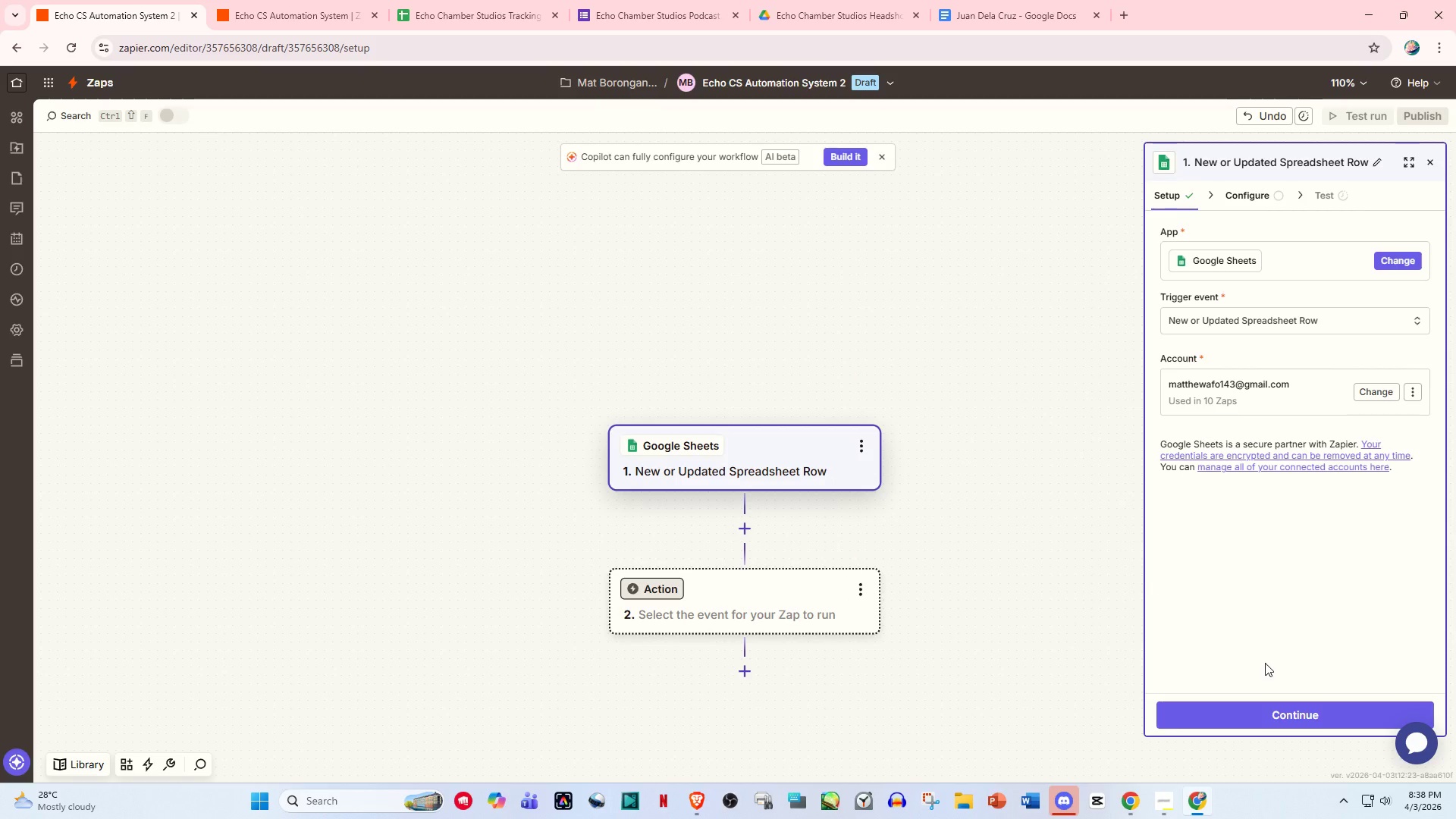 
left_click([1281, 706])
 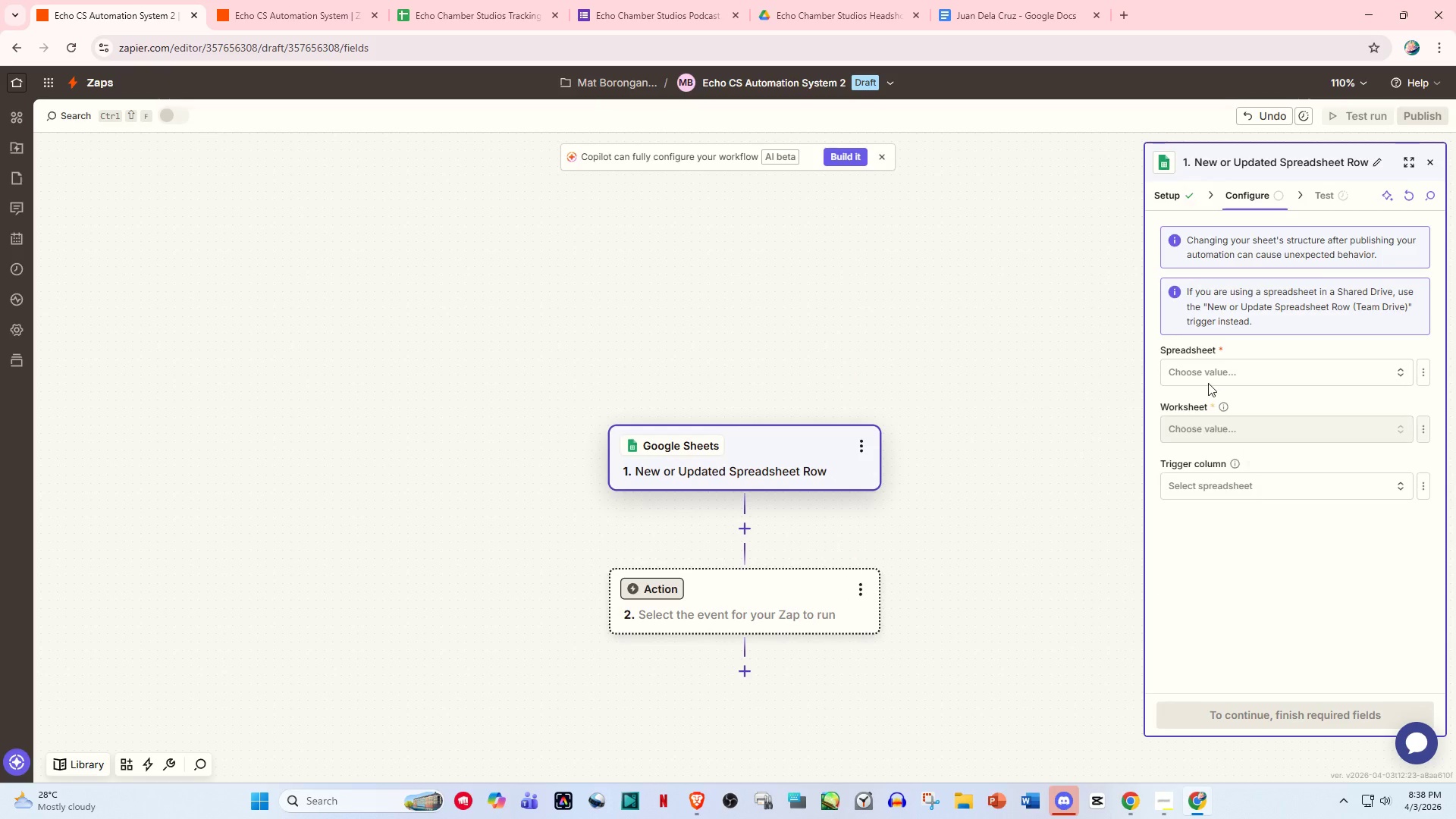 
left_click([1207, 372])
 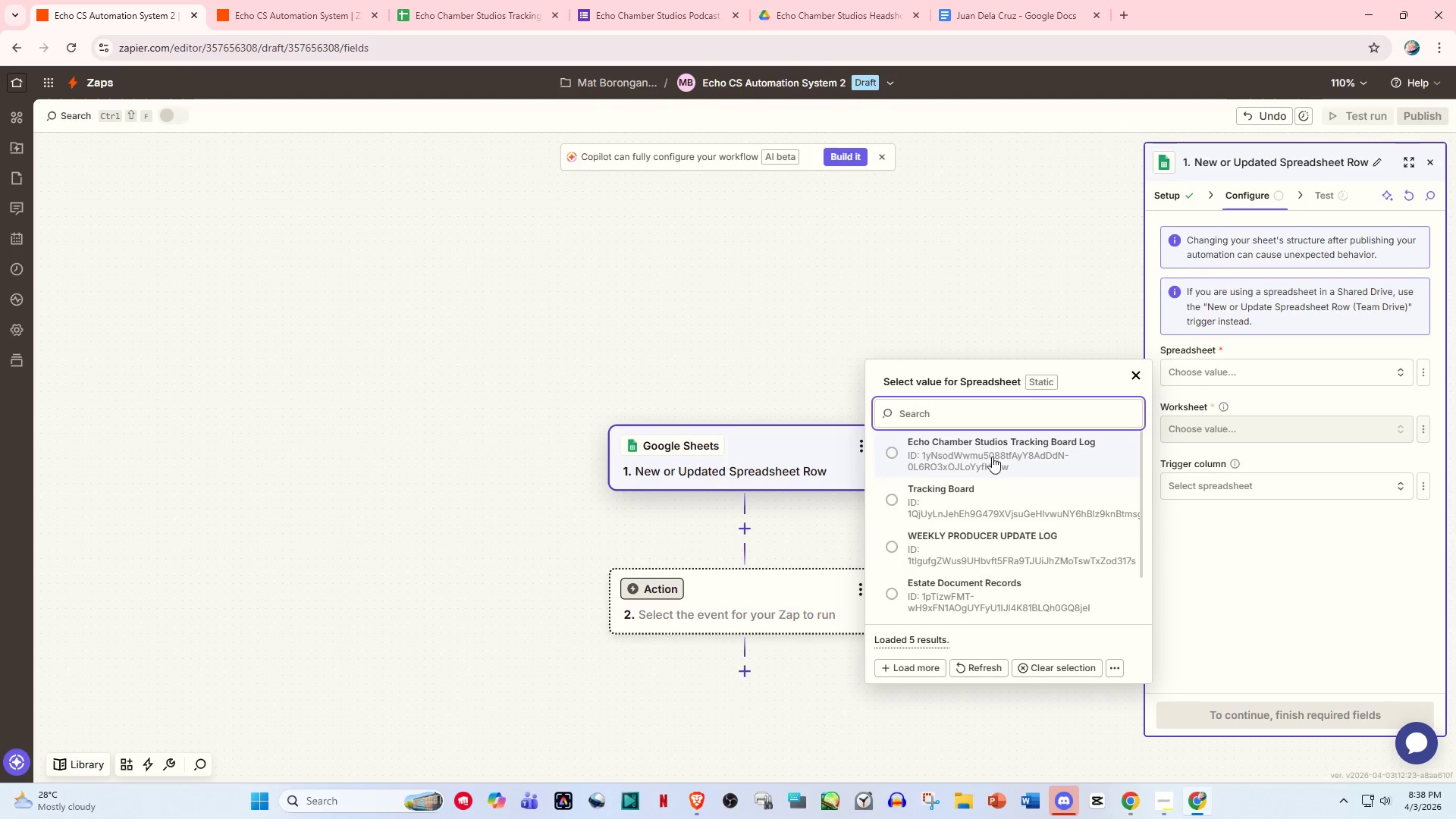 
left_click_drag(start_coordinate=[1008, 457], to_coordinate=[1012, 457])
 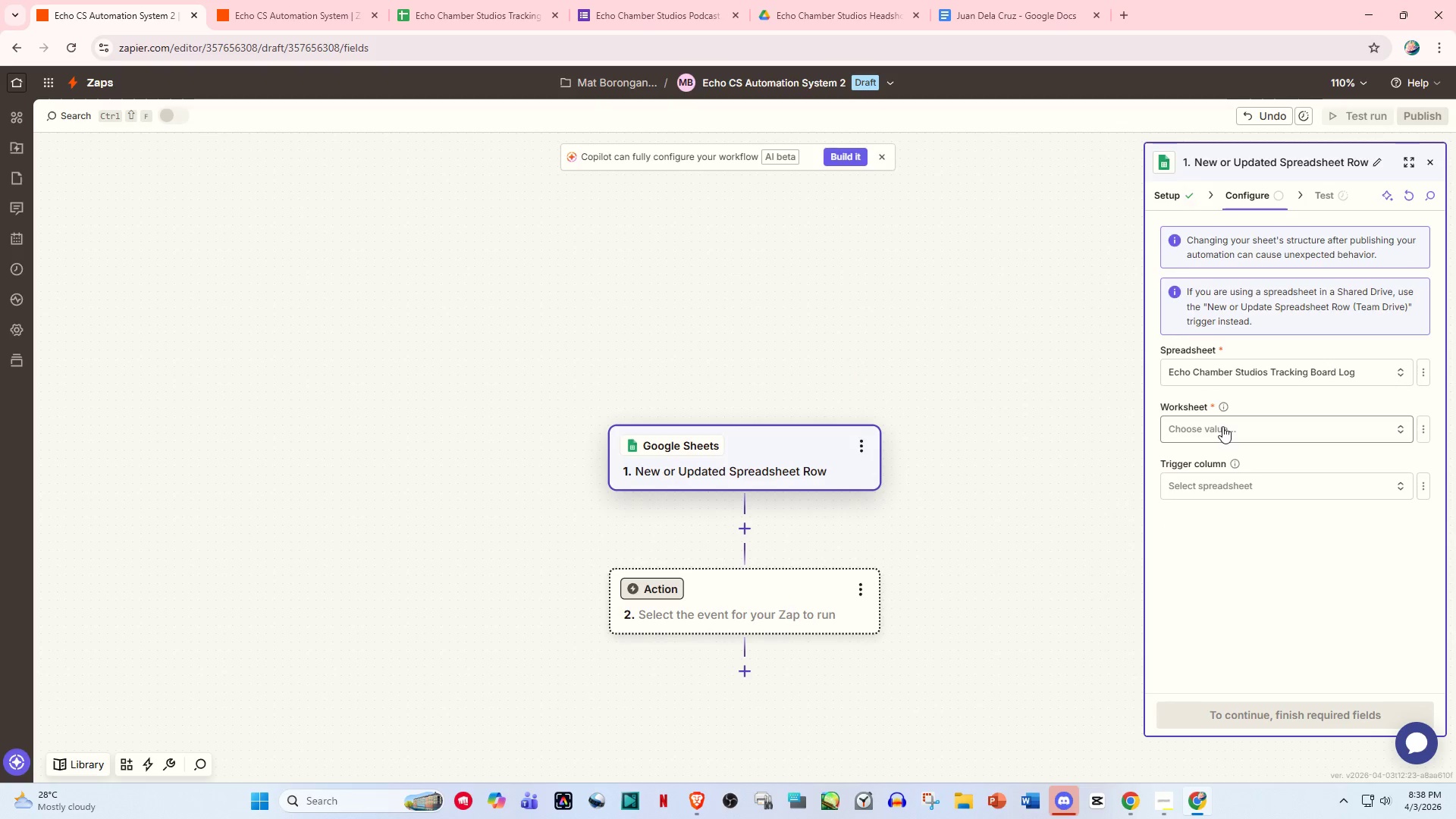 
left_click([1222, 426])
 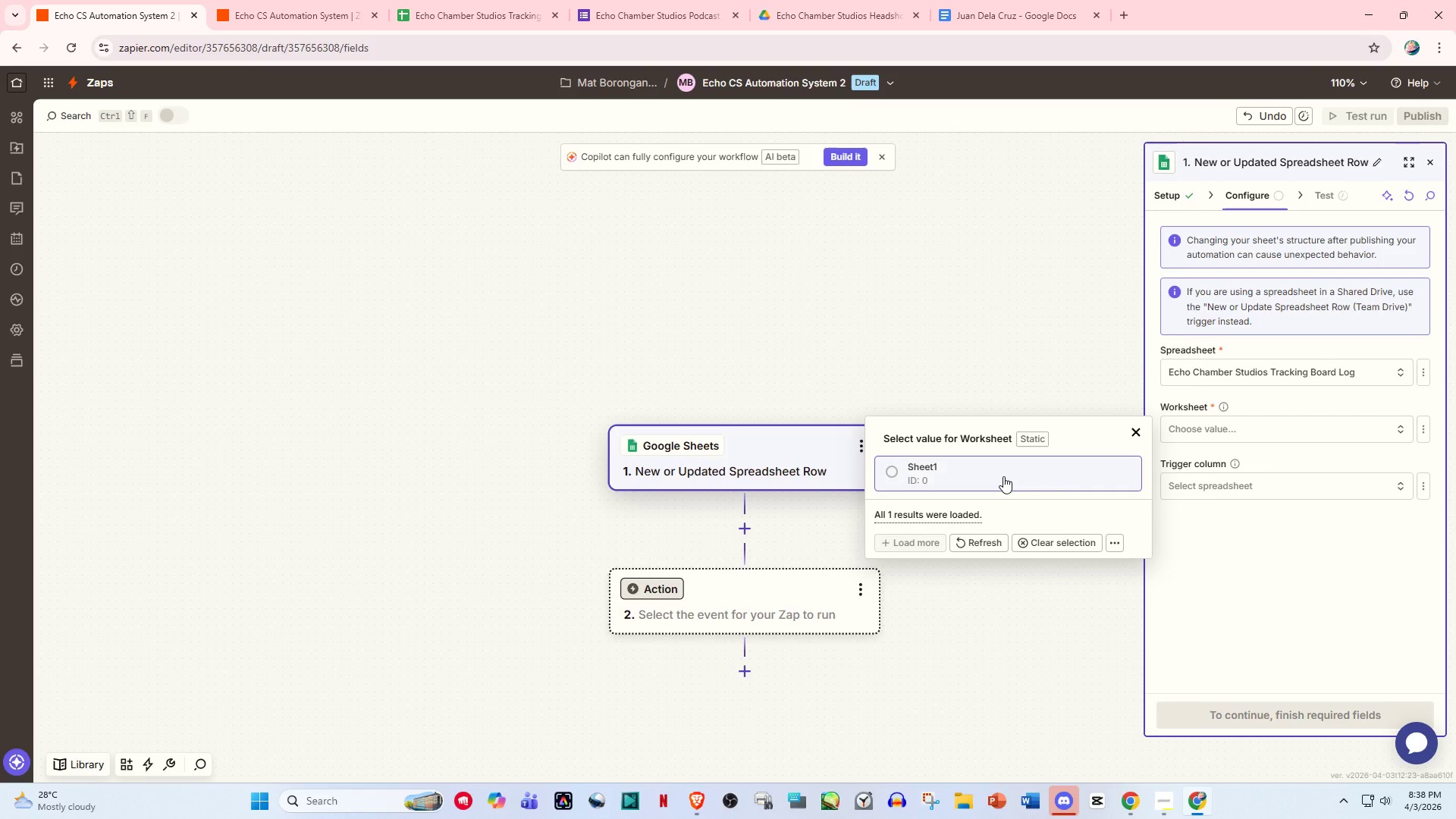 
left_click([1003, 476])
 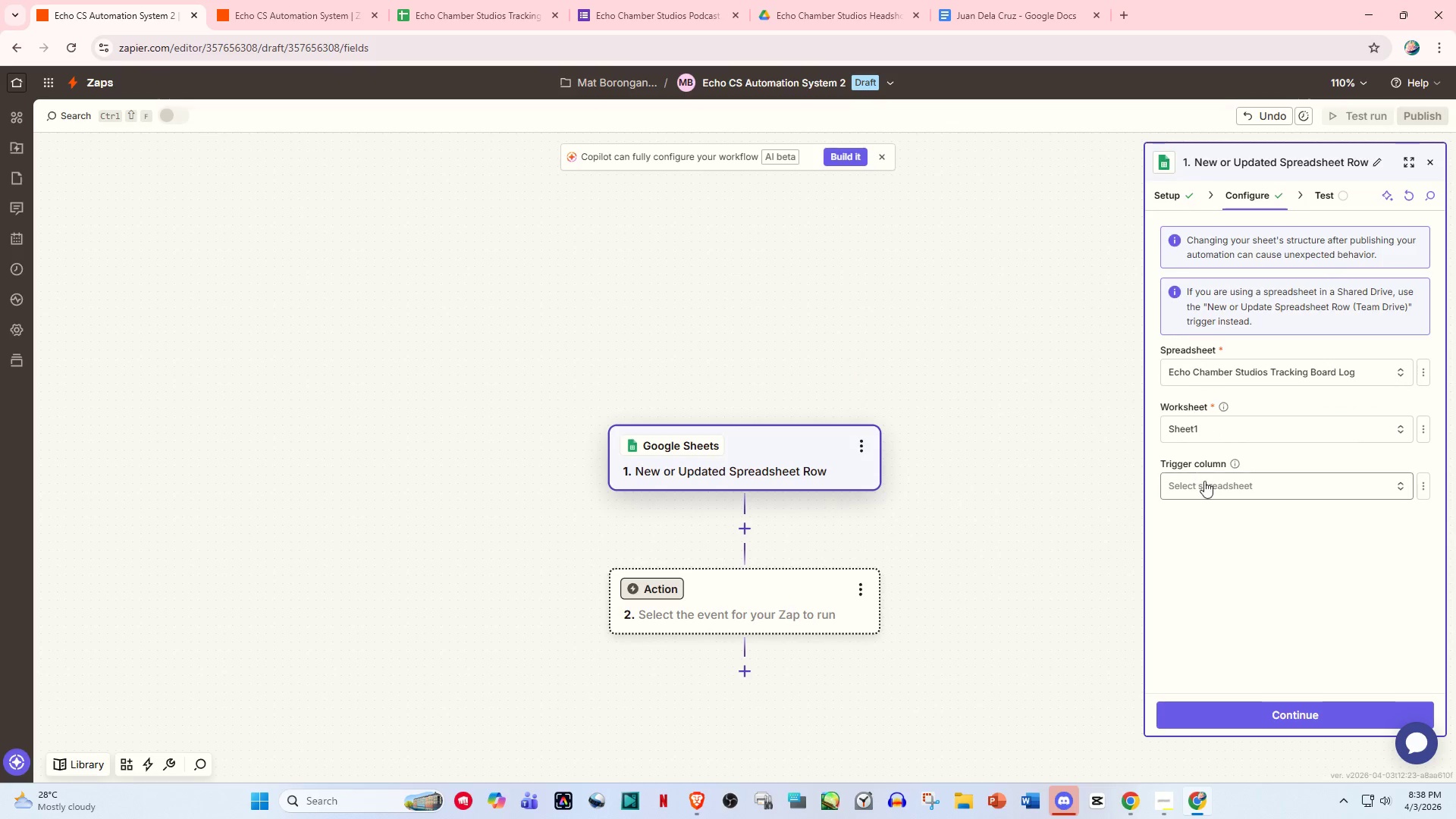 
left_click([1204, 483])
 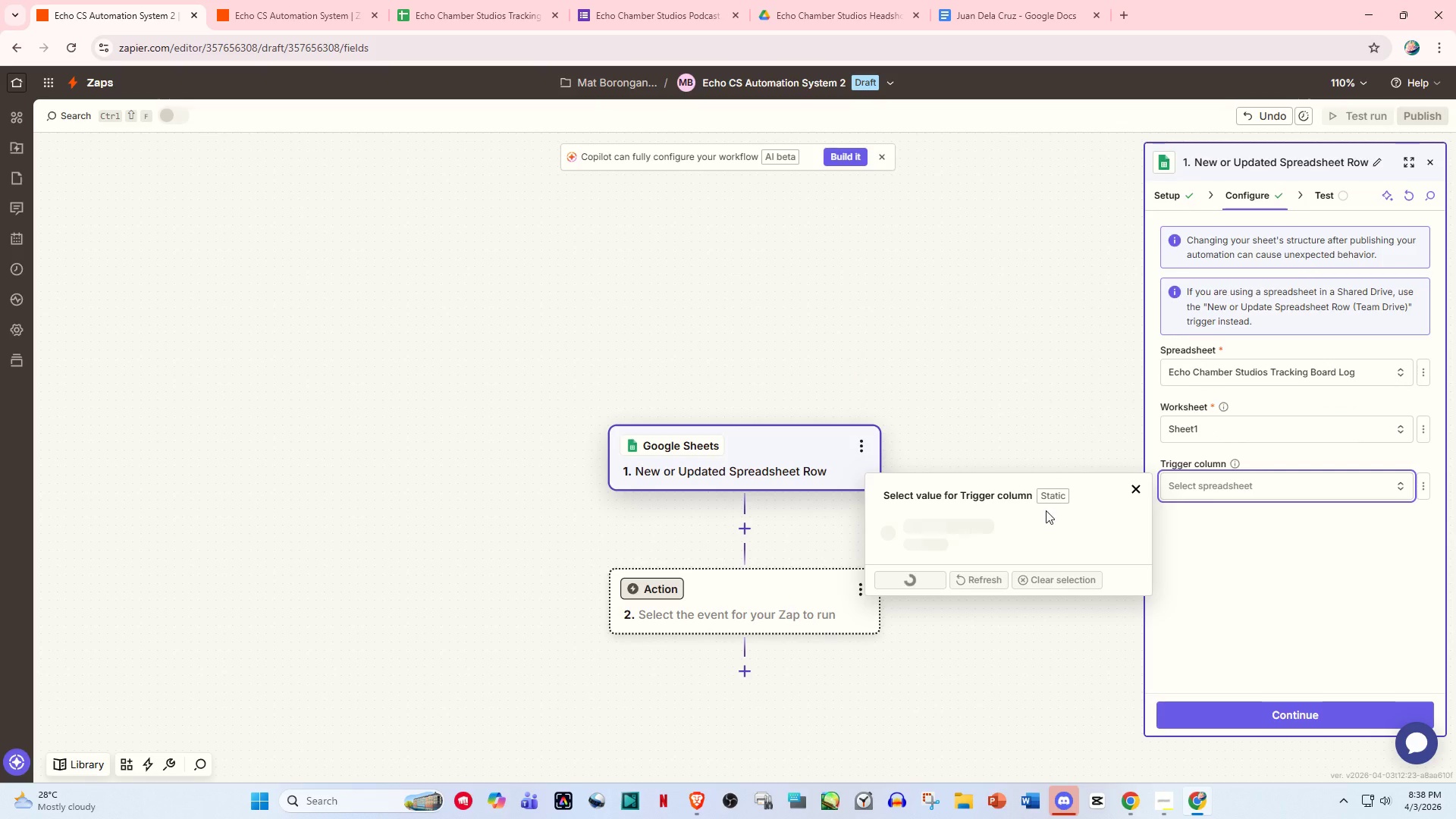 
mouse_move([1040, 526])
 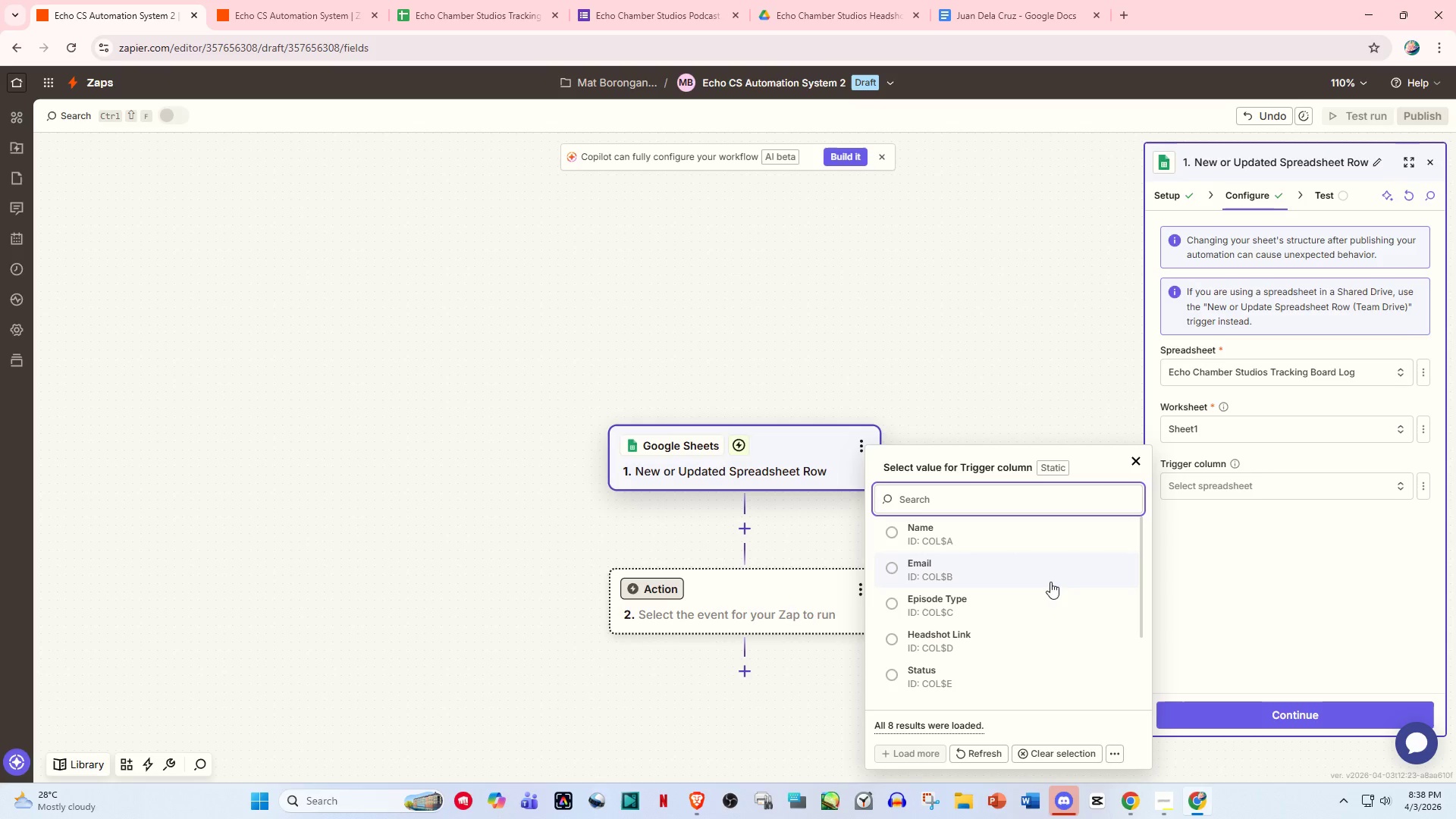 
wait(24.41)
 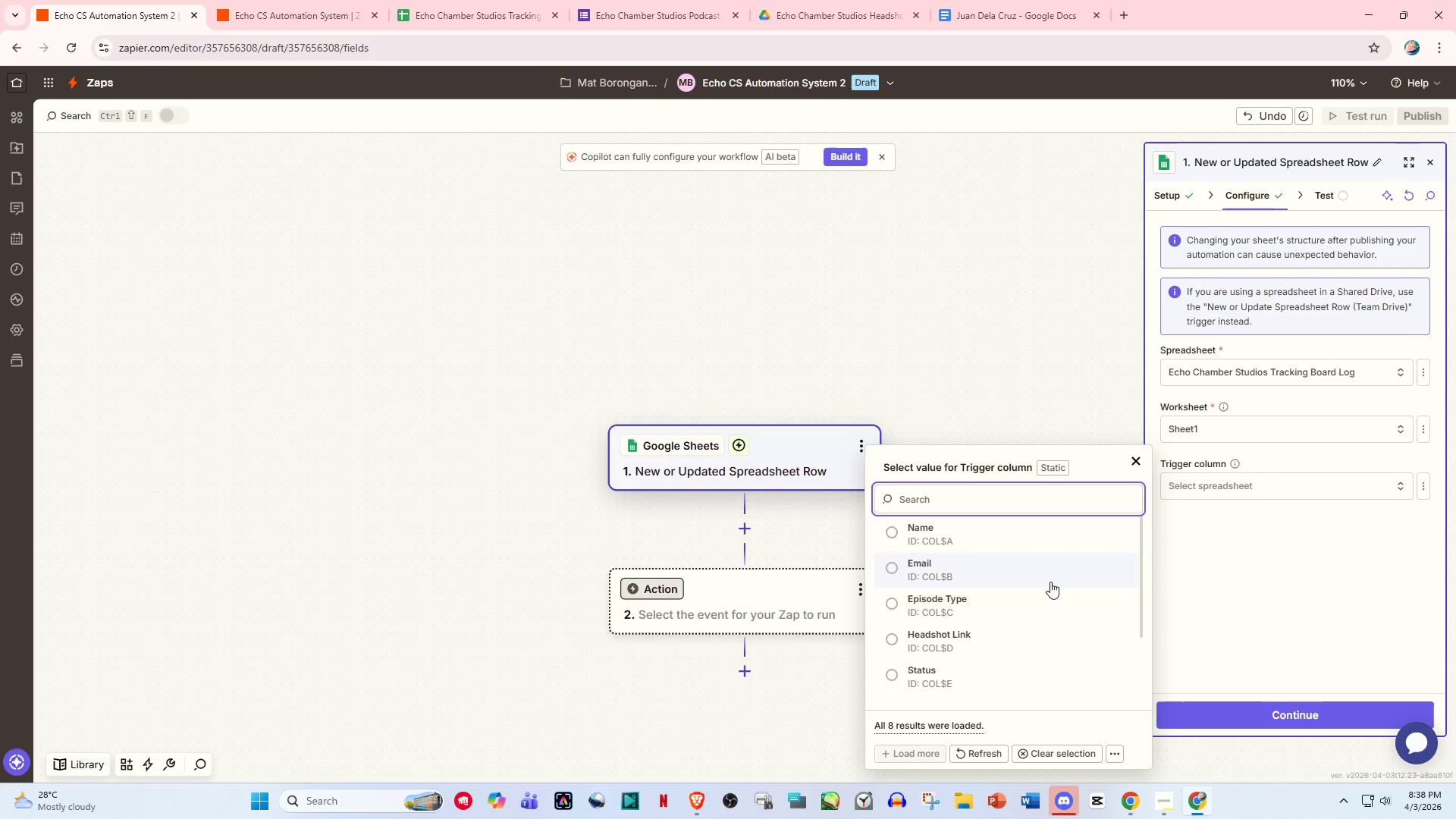 
scroll: coordinate [1006, 565], scroll_direction: down, amount: 1.0
 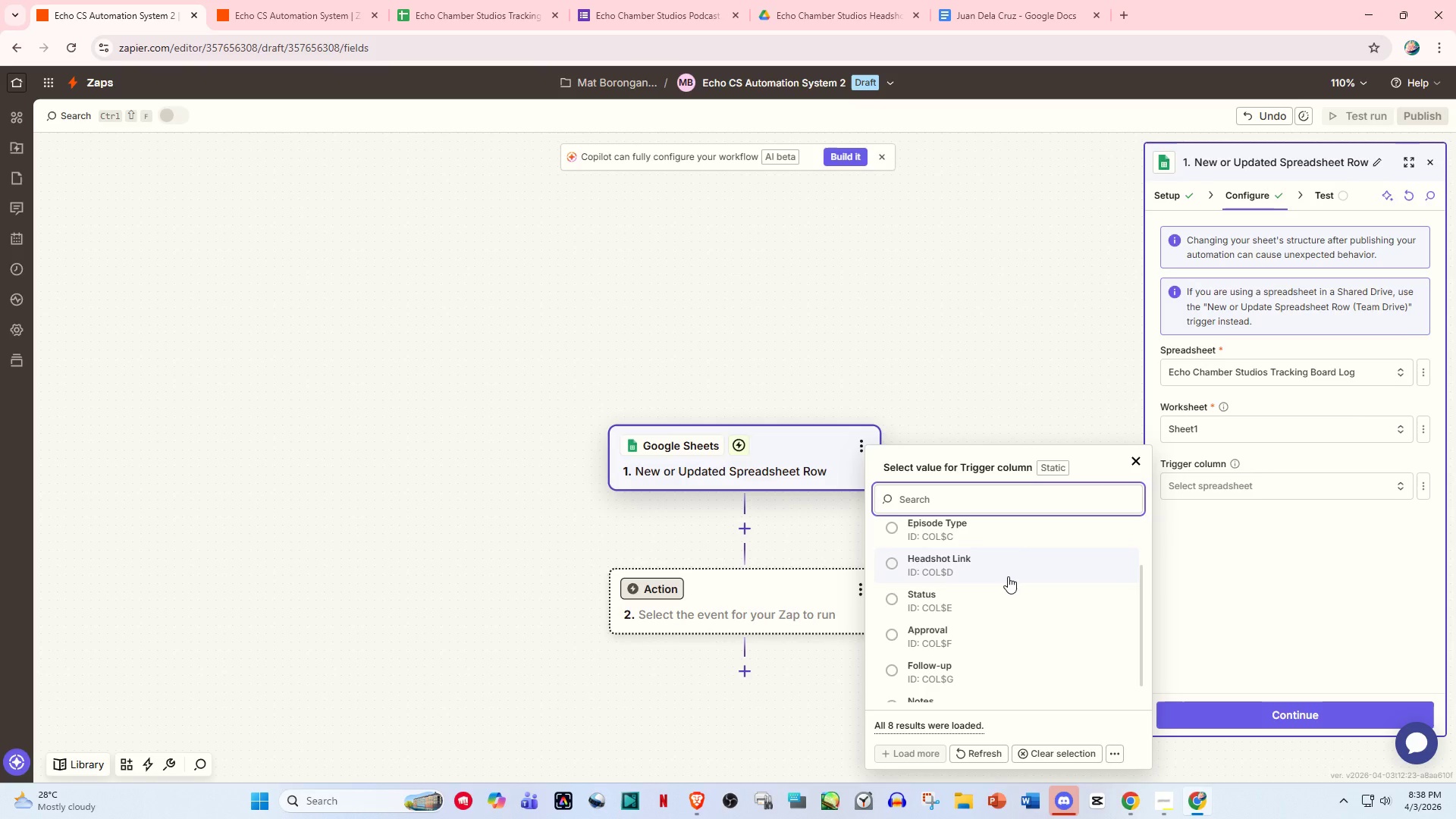 
scroll: coordinate [1008, 576], scroll_direction: none, amount: 0.0
 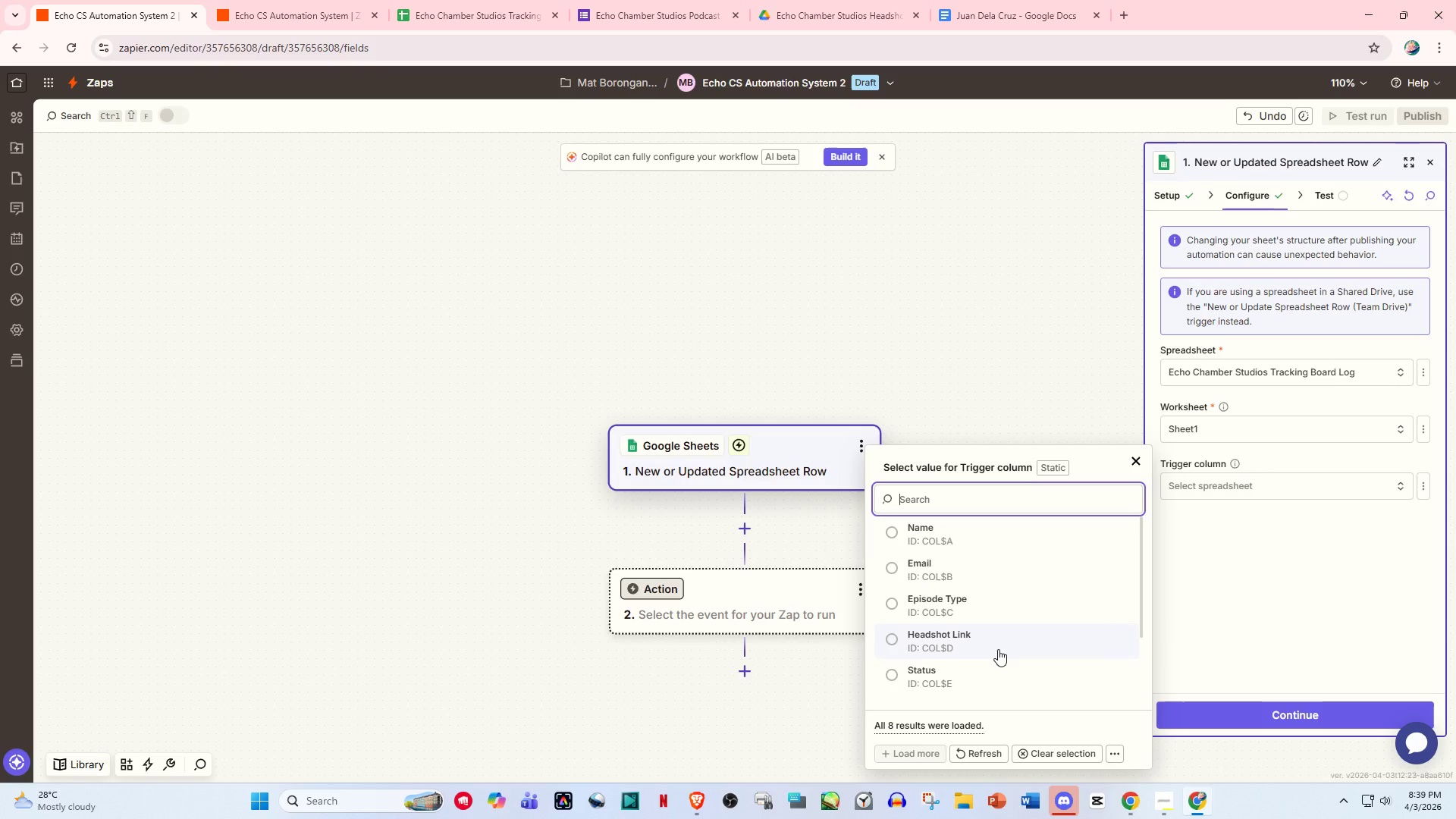 
wait(5.64)
 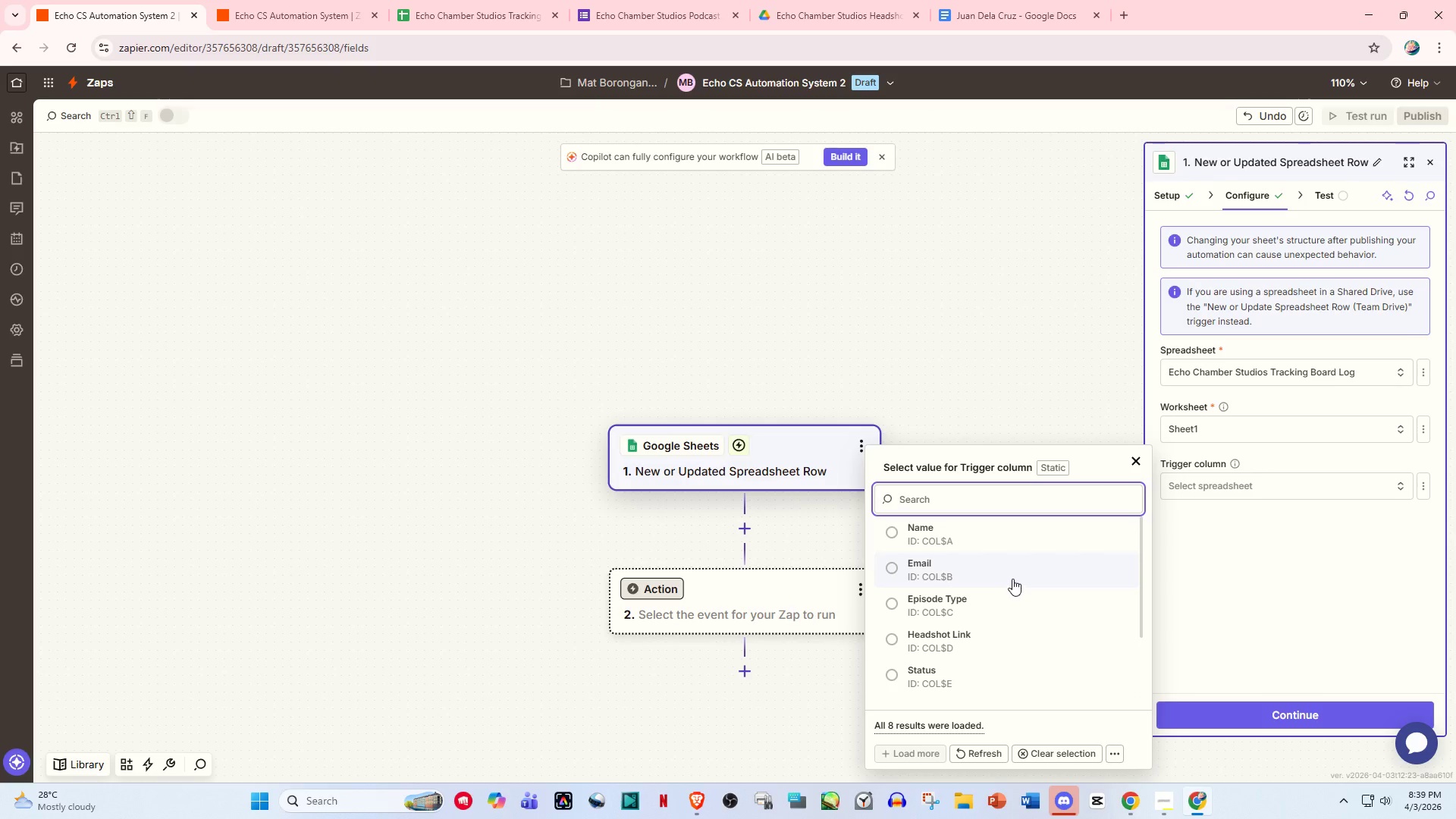 
left_click([1001, 642])
 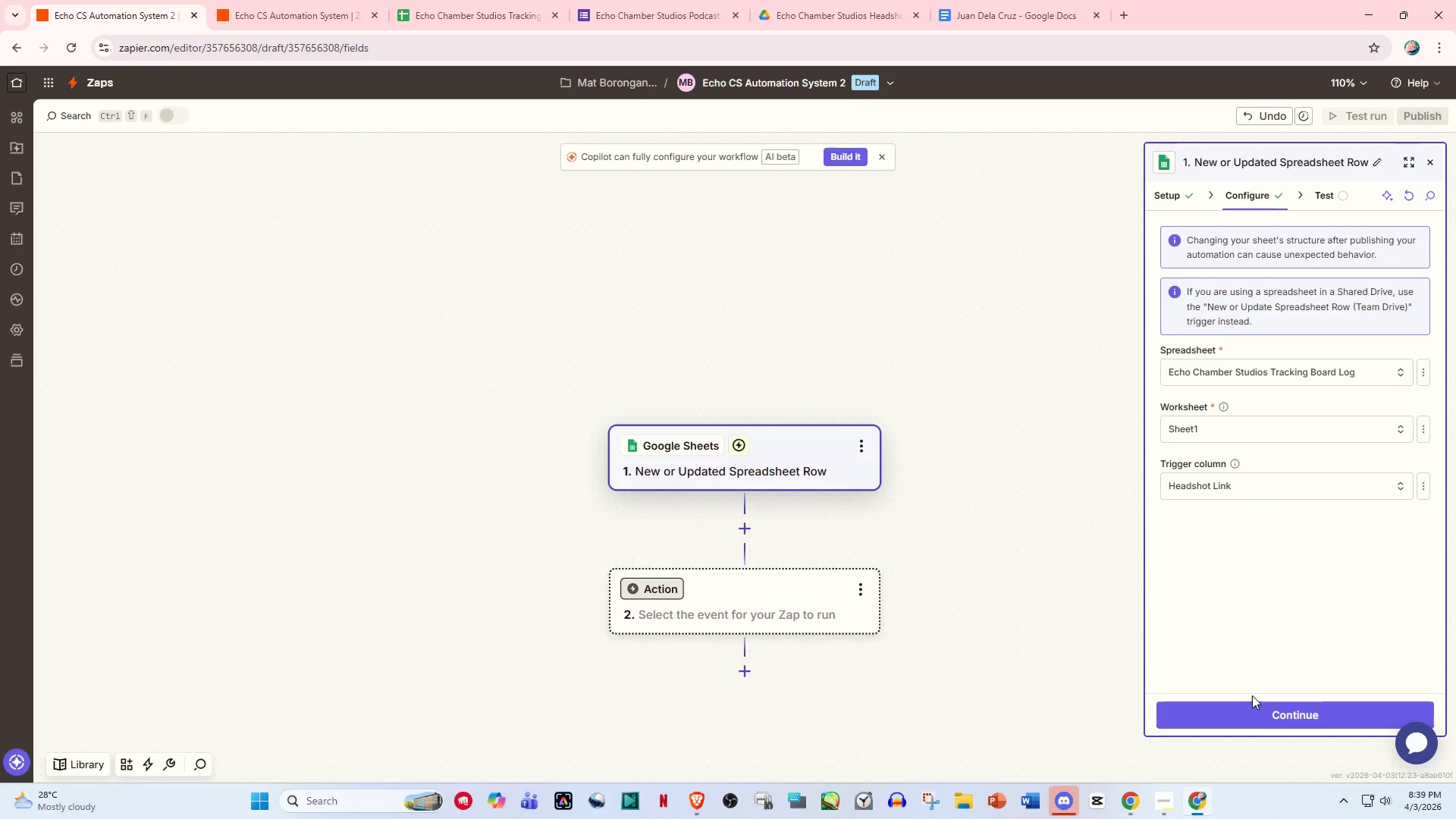 
left_click([1256, 709])
 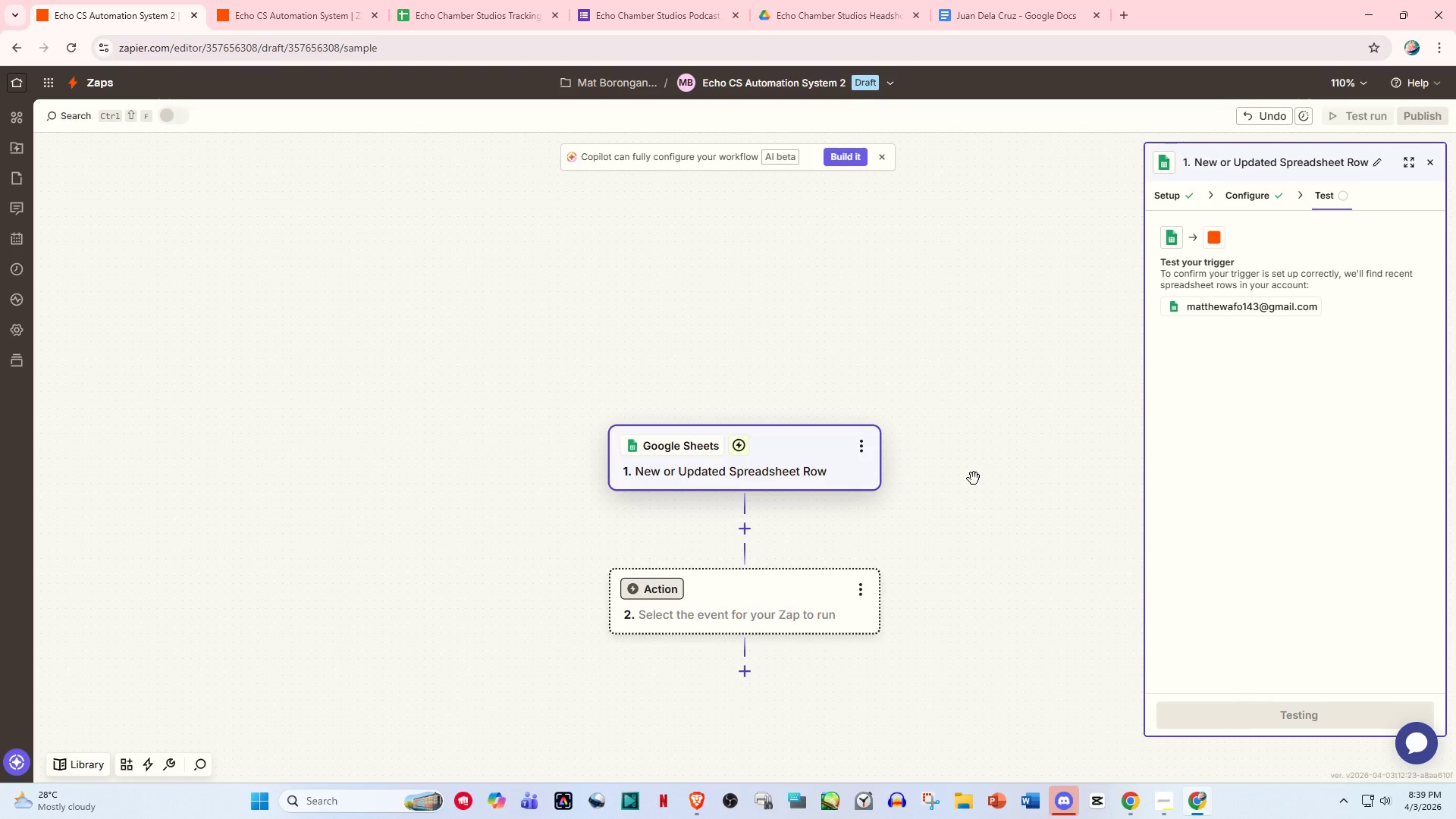 
wait(7.67)
 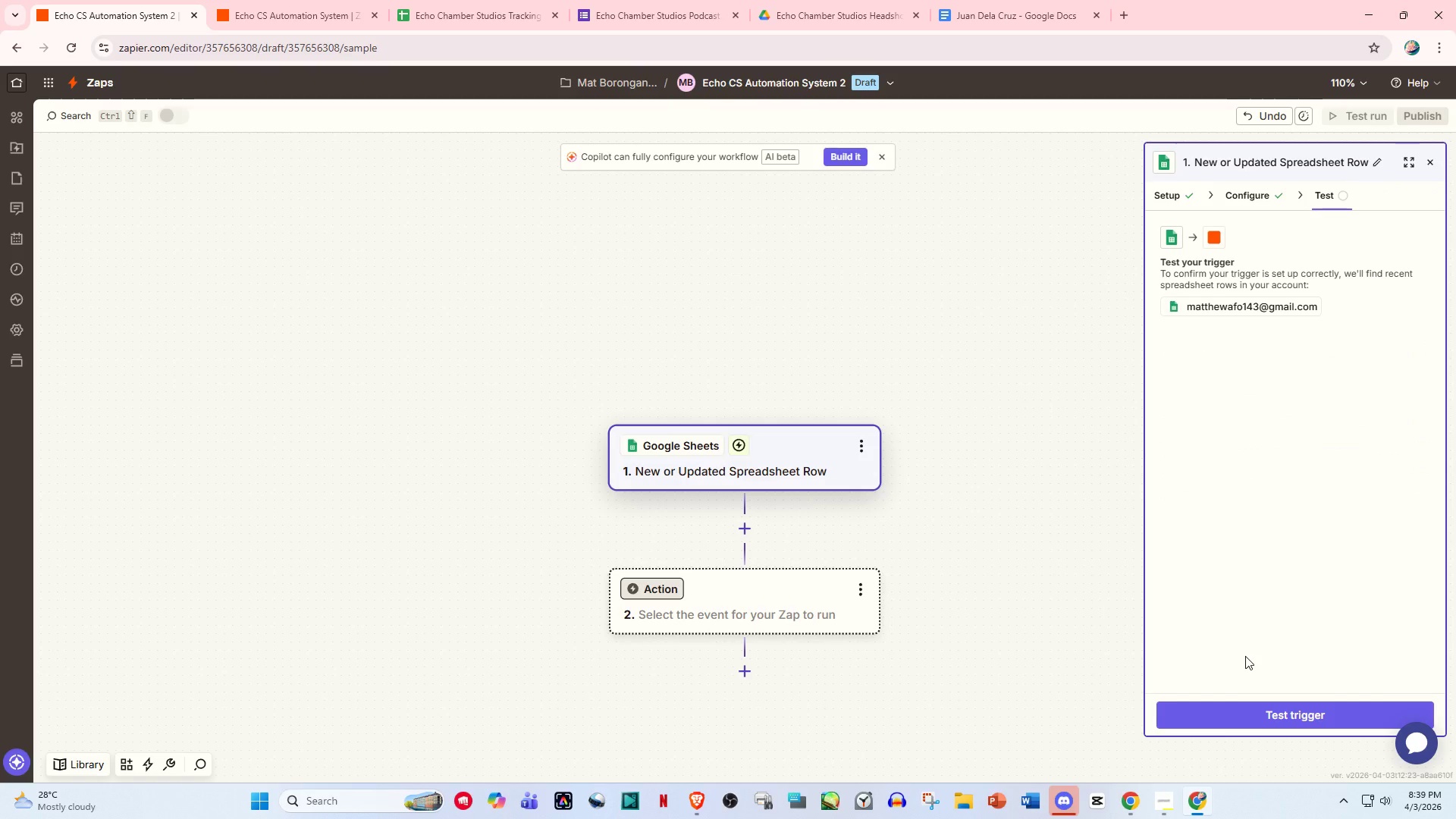 
left_click([1227, 369])
 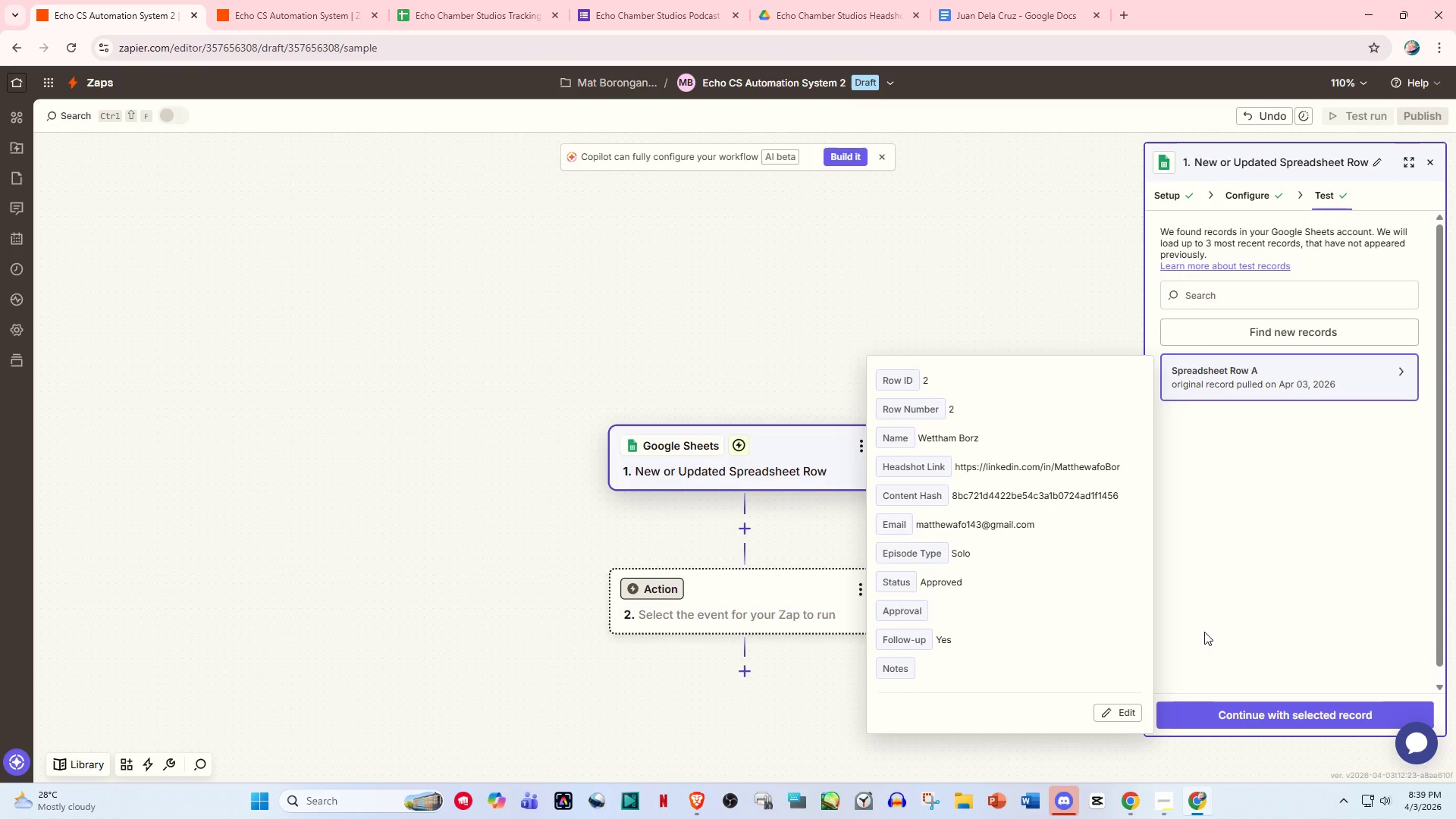 
left_click([1235, 633])
 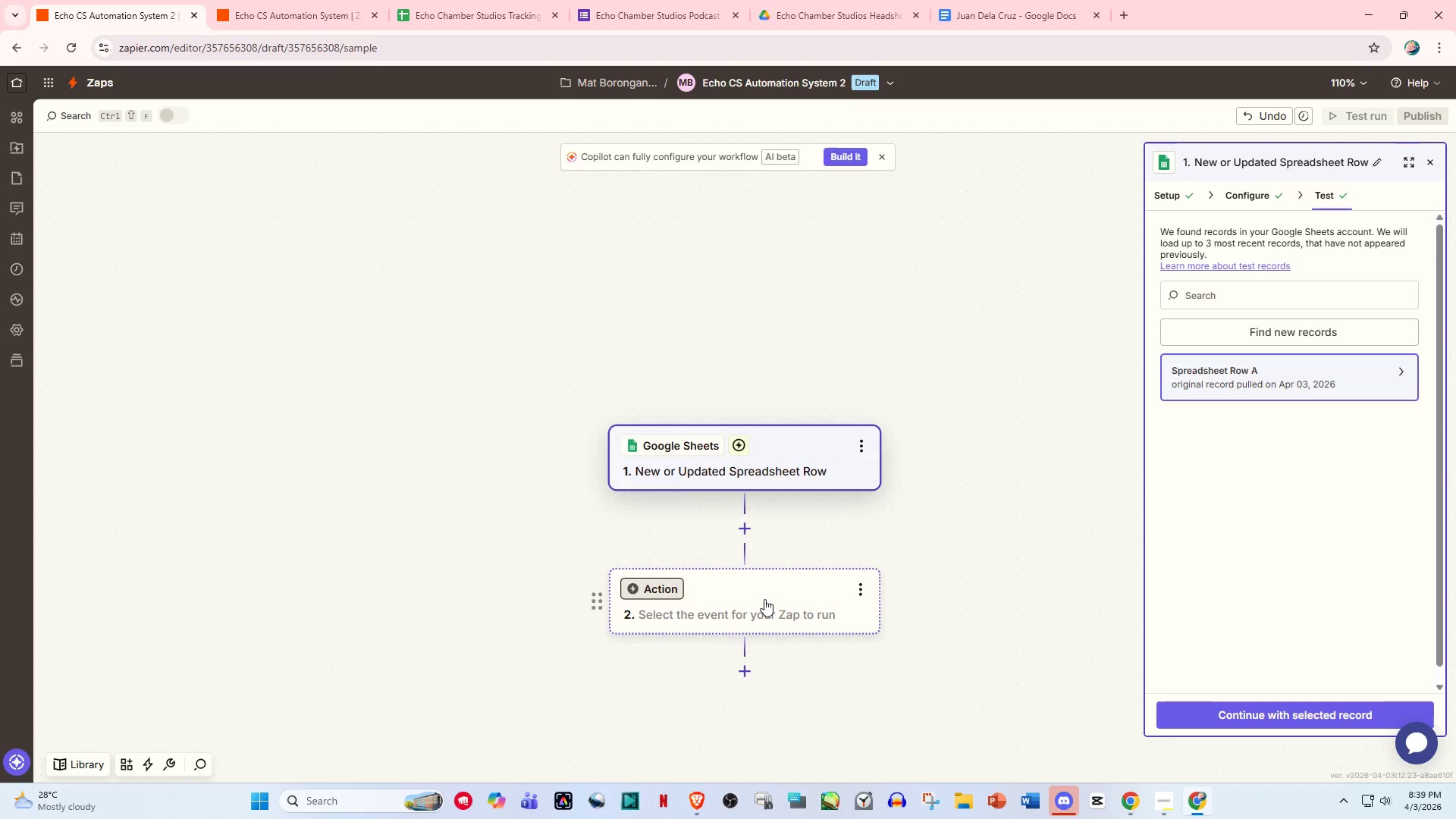 
left_click([764, 599])
 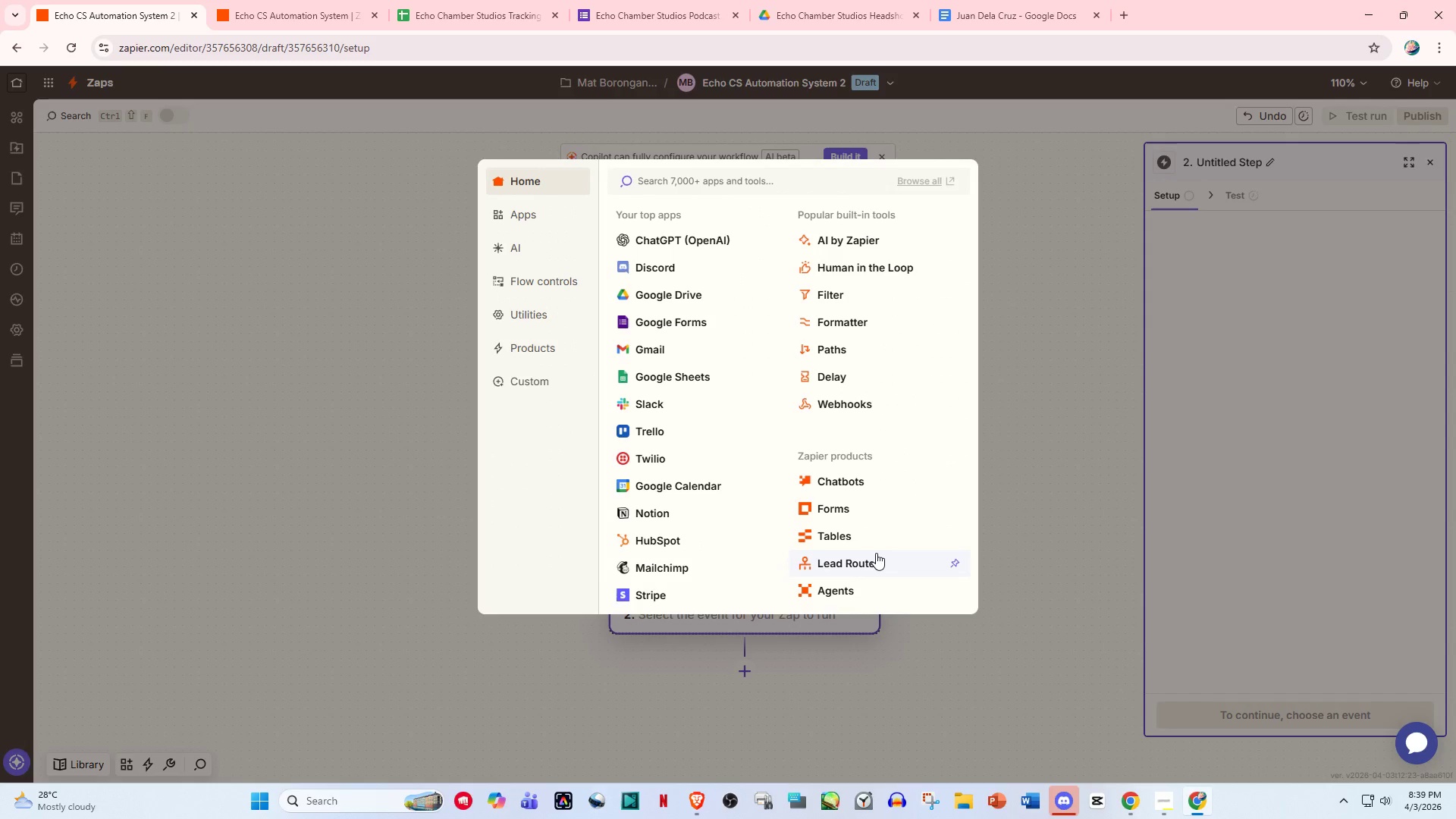 
wait(12.52)
 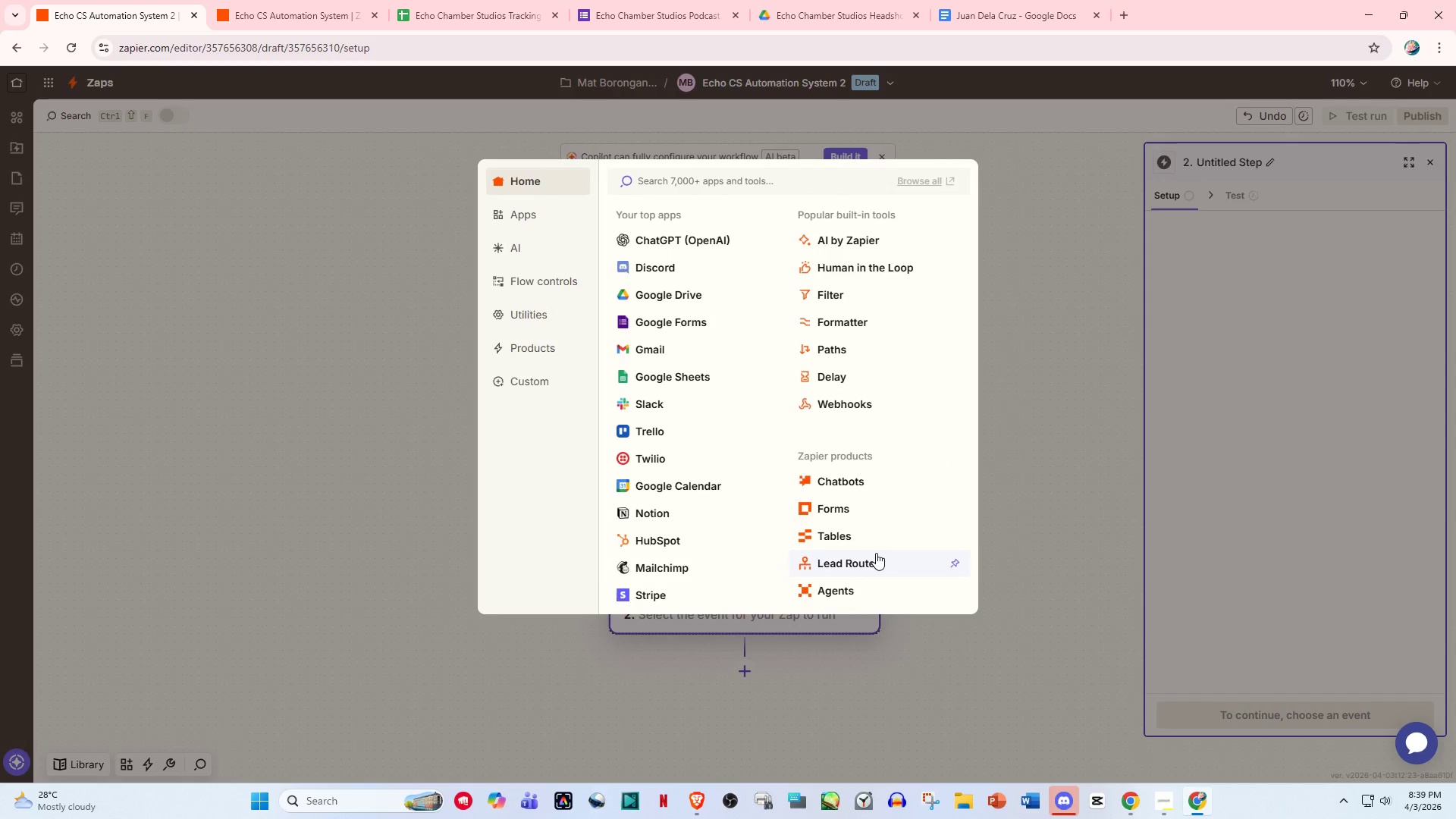 
left_click([839, 285])
 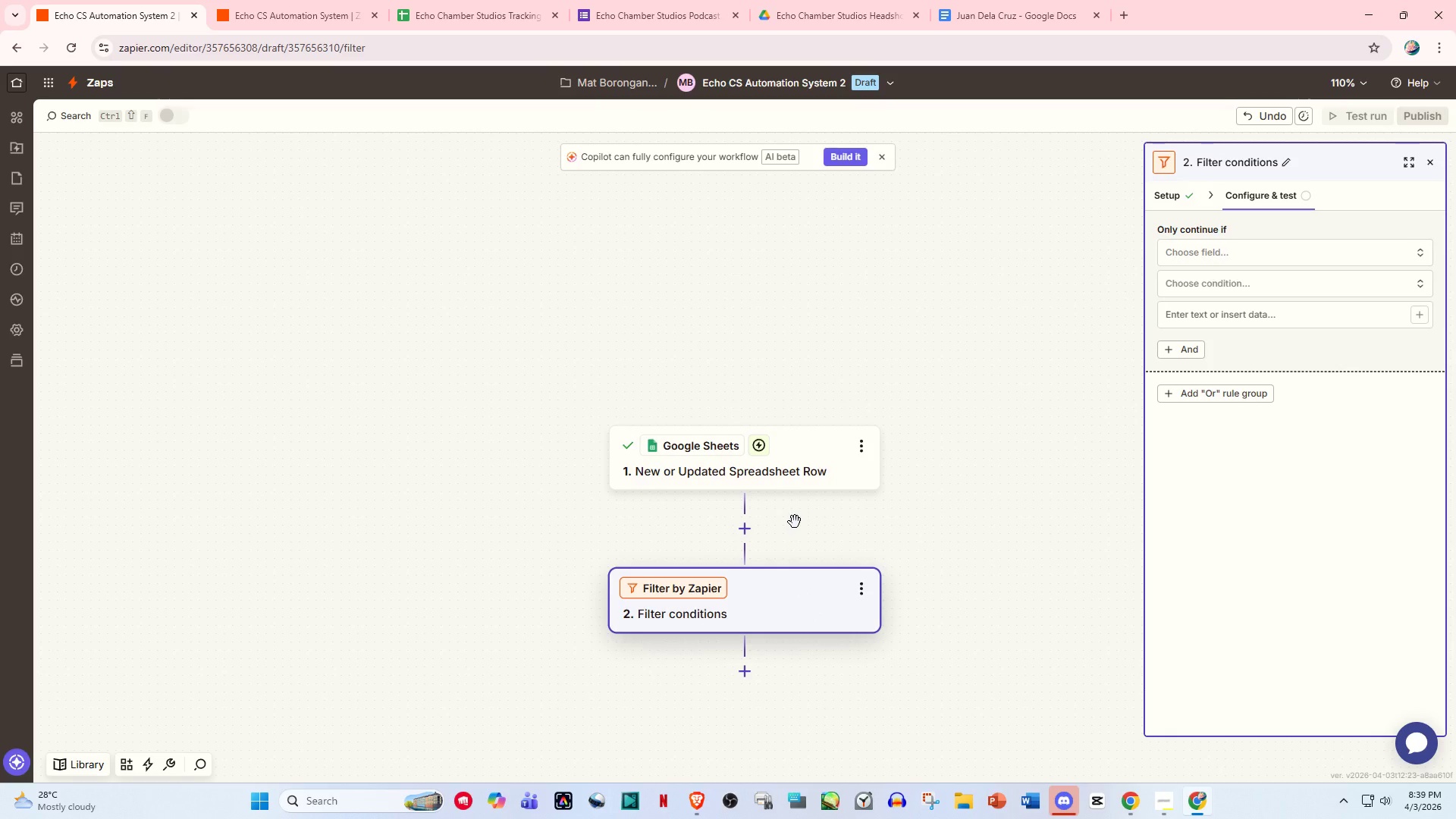 
scroll: coordinate [749, 516], scroll_direction: down, amount: 1.0
 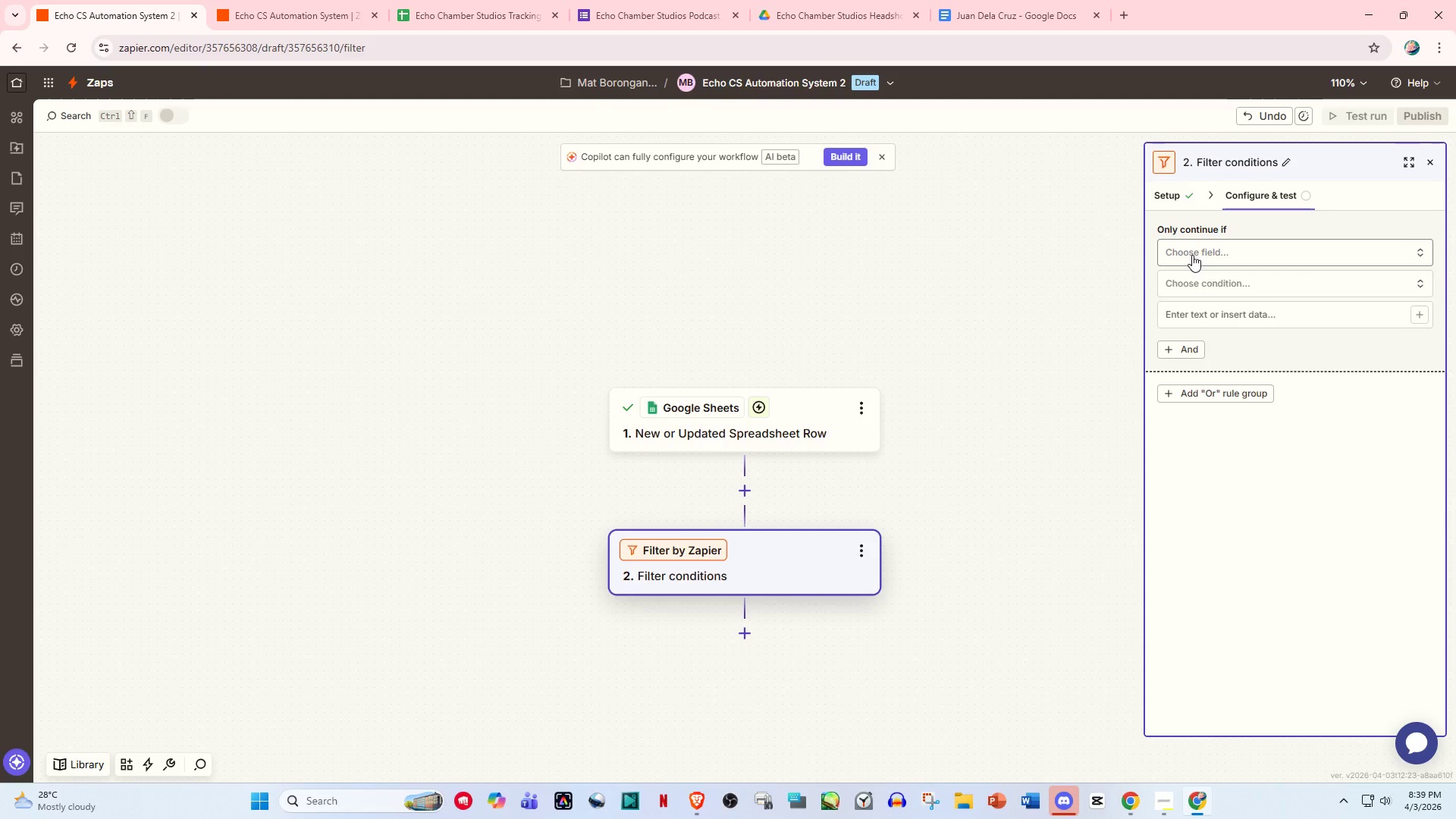 
left_click([1192, 255])
 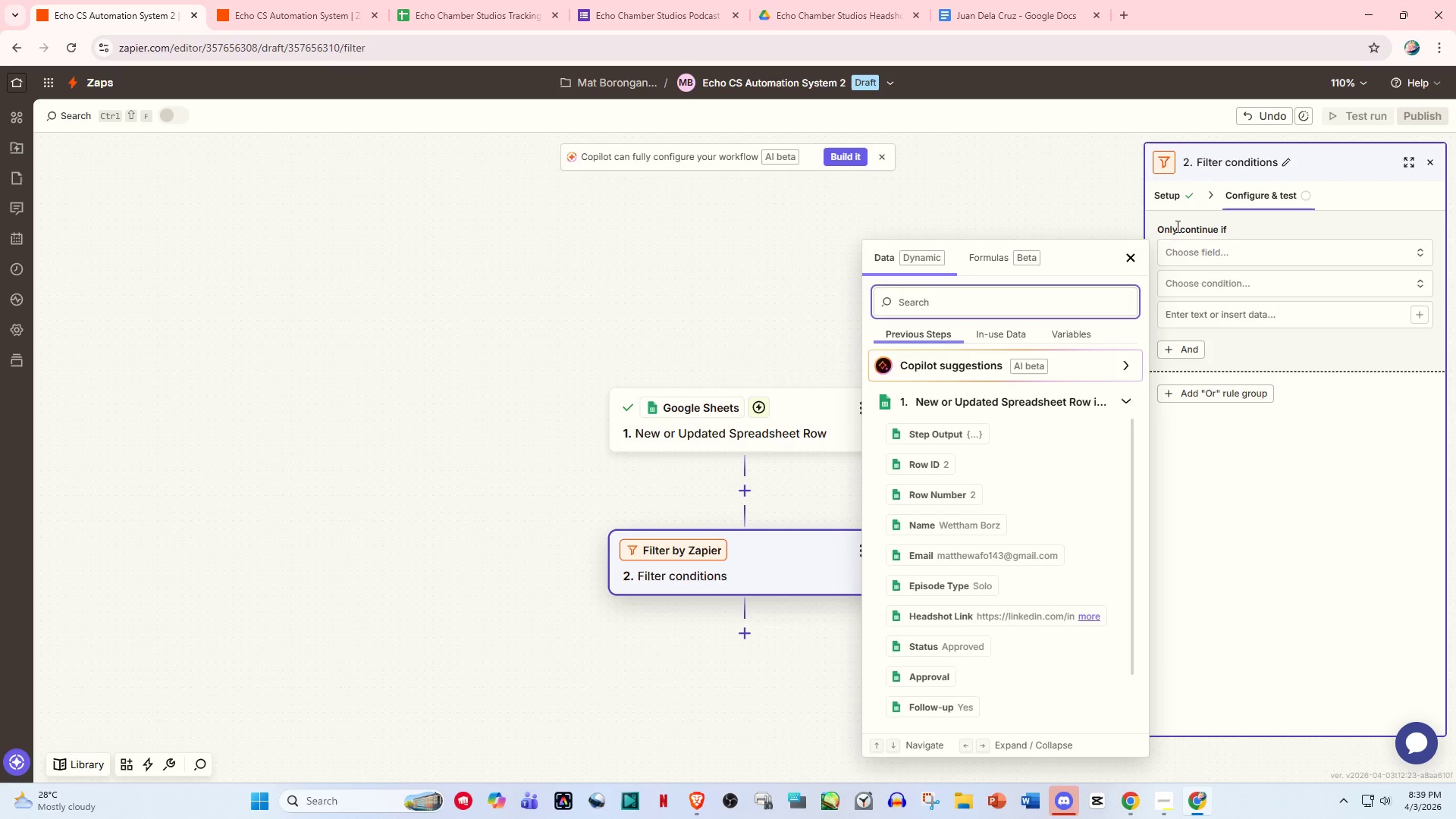 
key(Slash)
 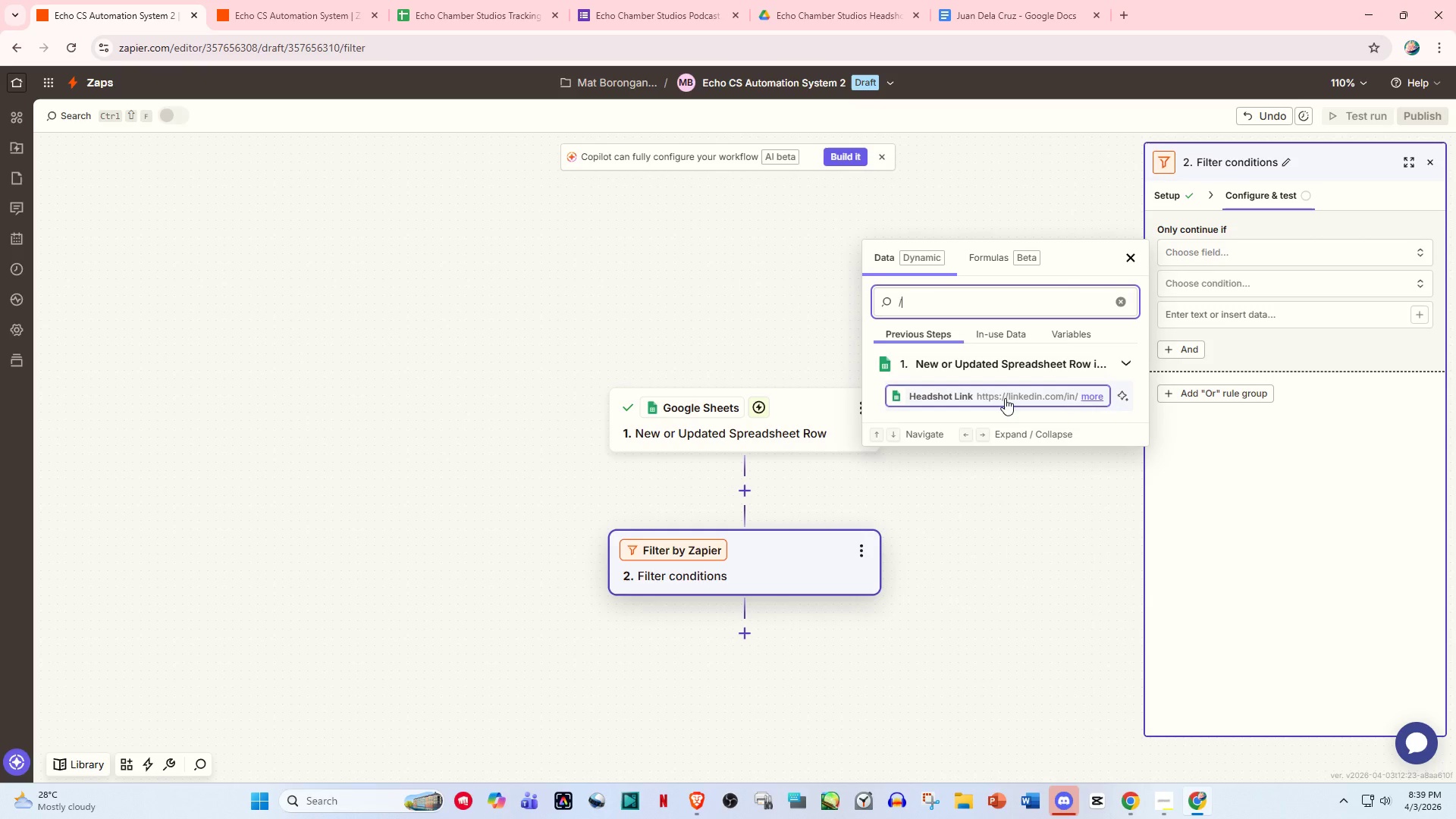 
left_click([1005, 398])
 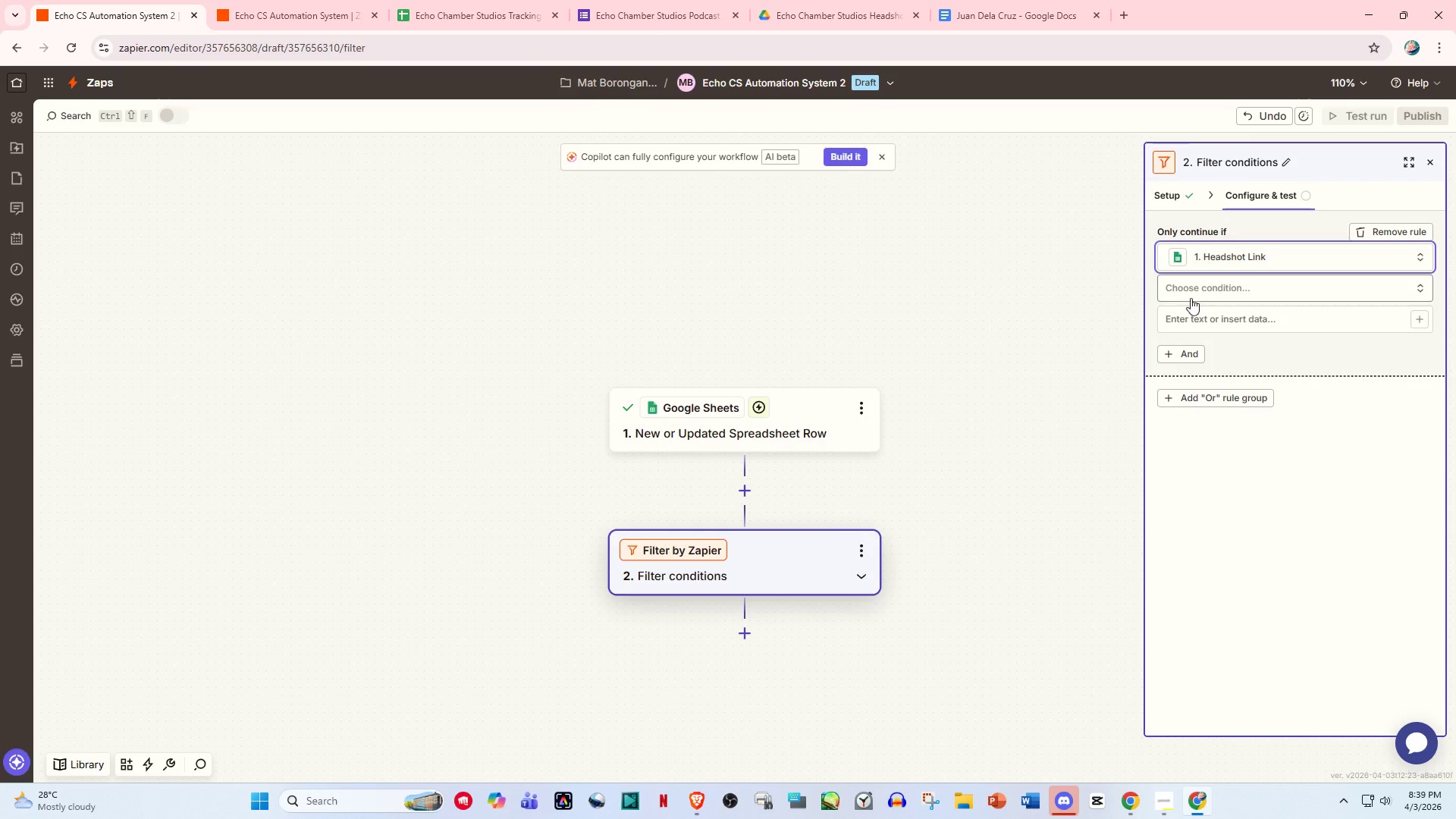 
left_click([1203, 294])
 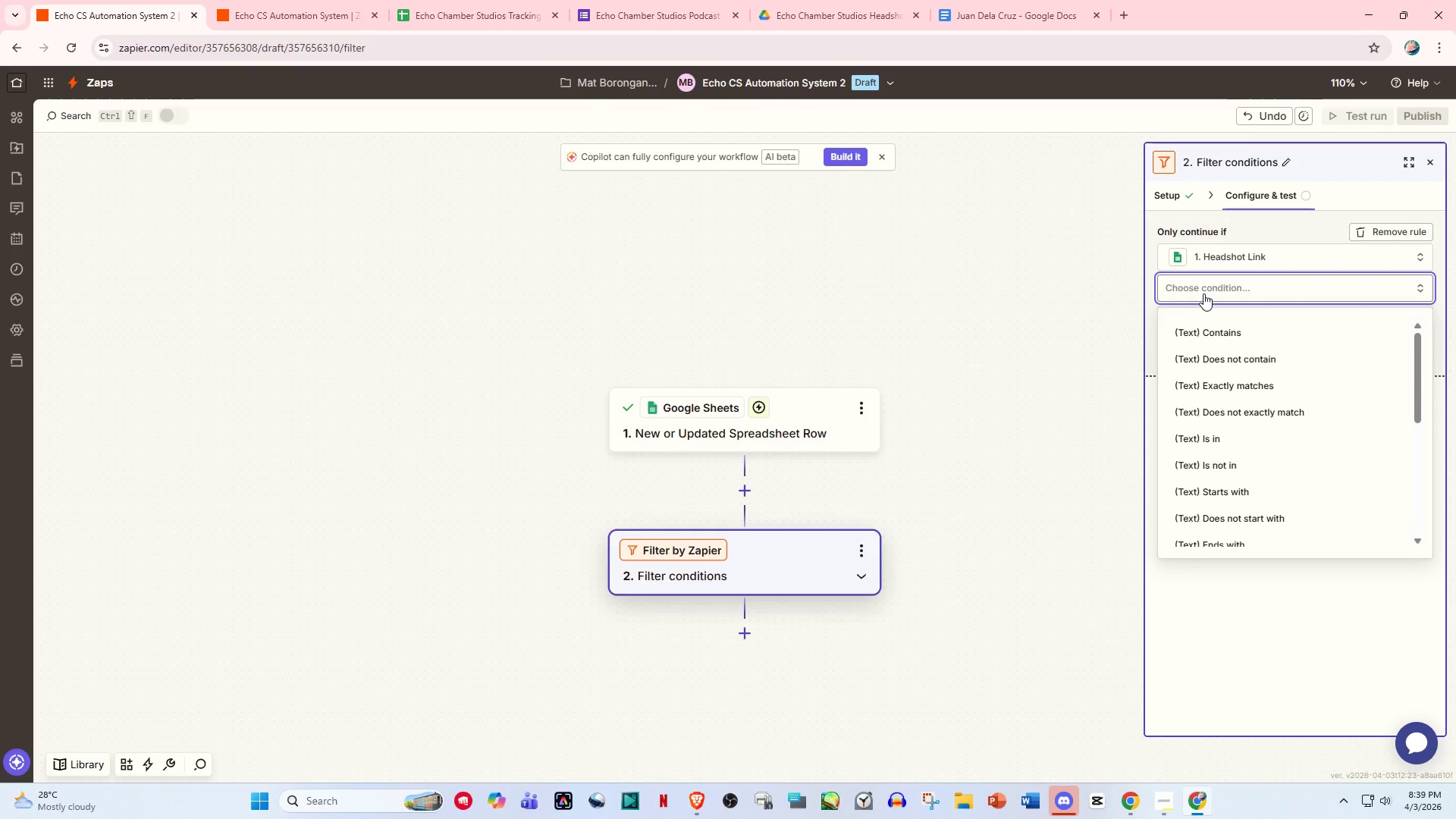 
type(ex)
 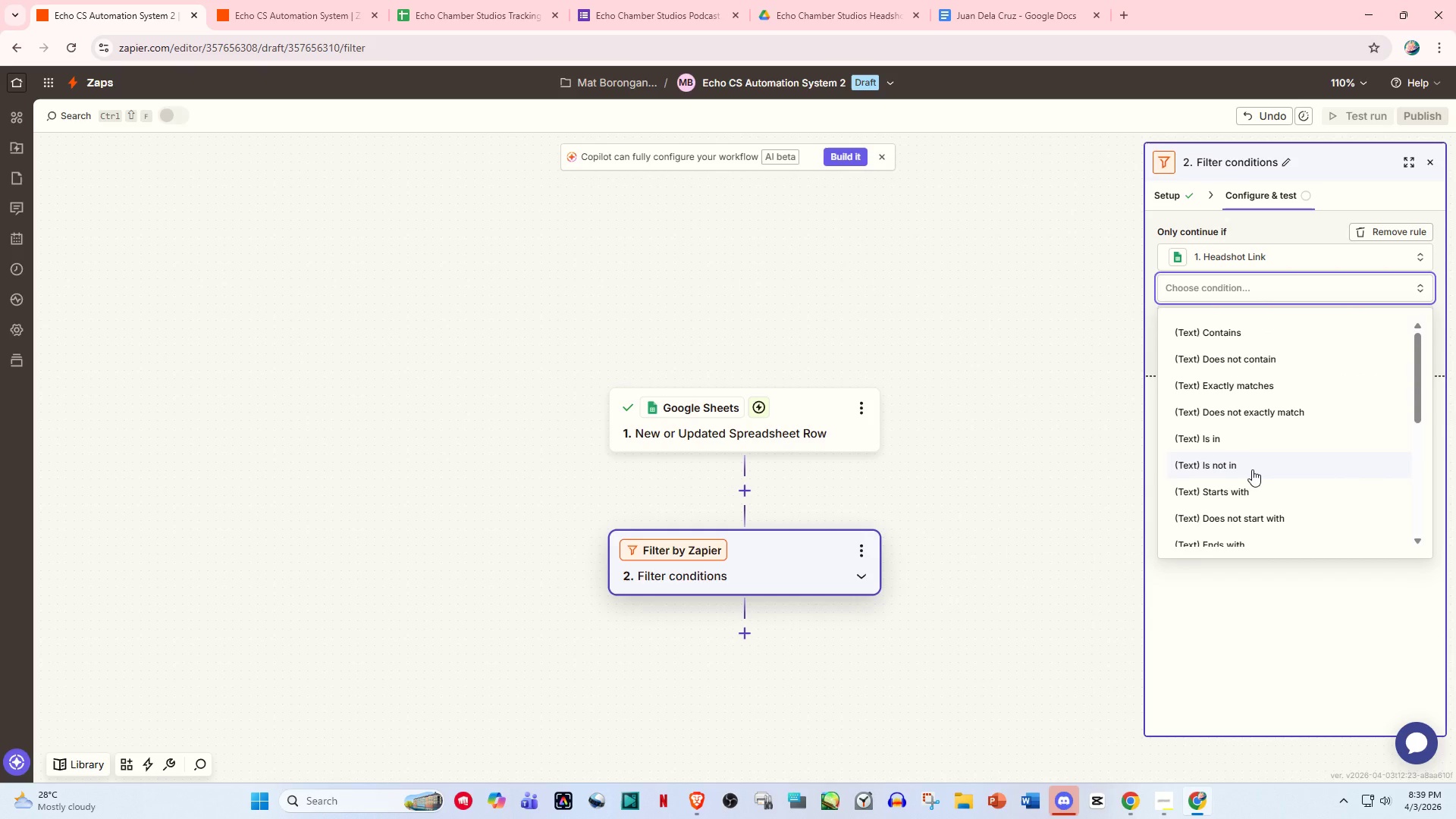 
scroll: coordinate [1256, 475], scroll_direction: down, amount: 5.0
 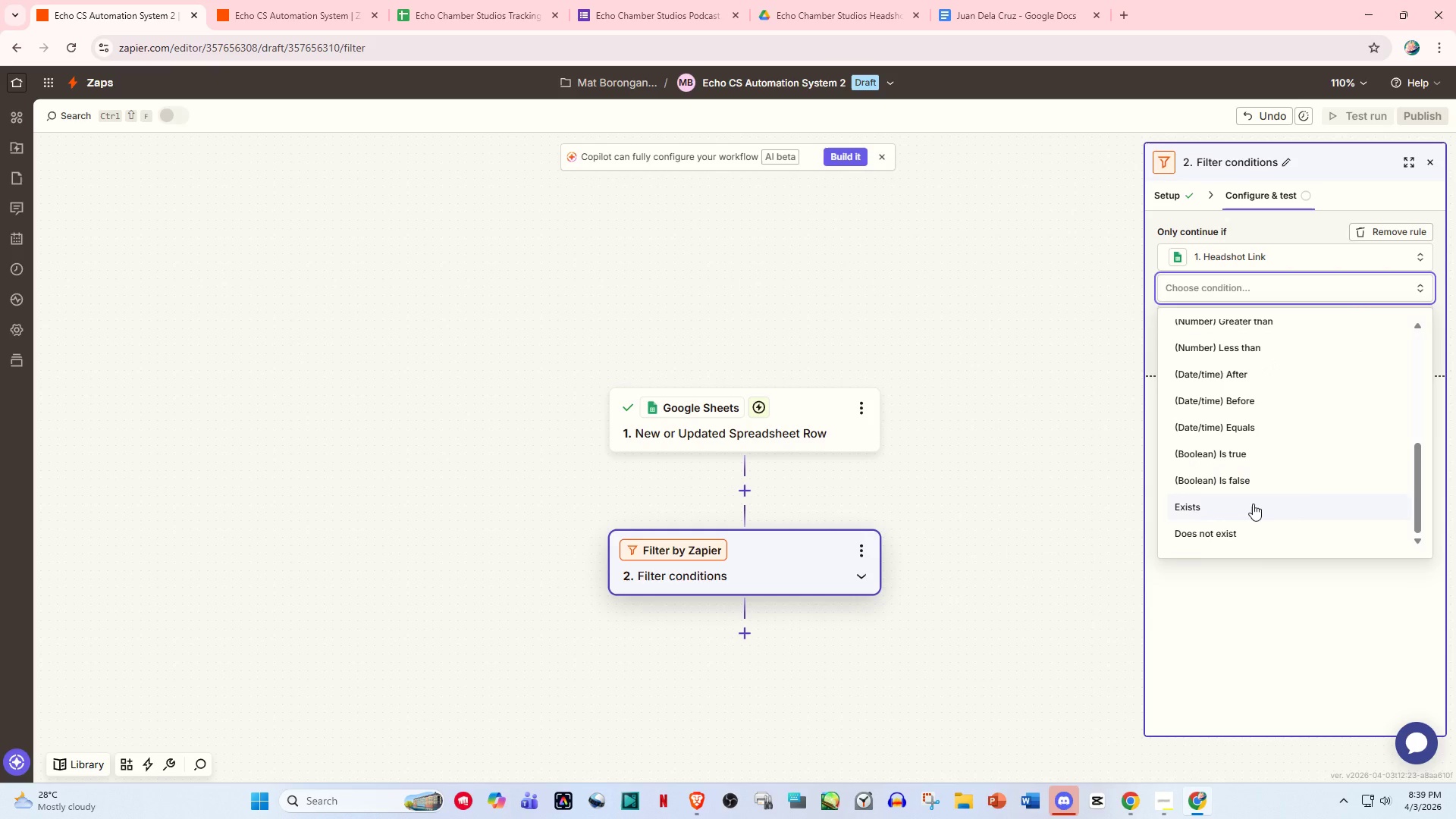 
left_click([1250, 513])
 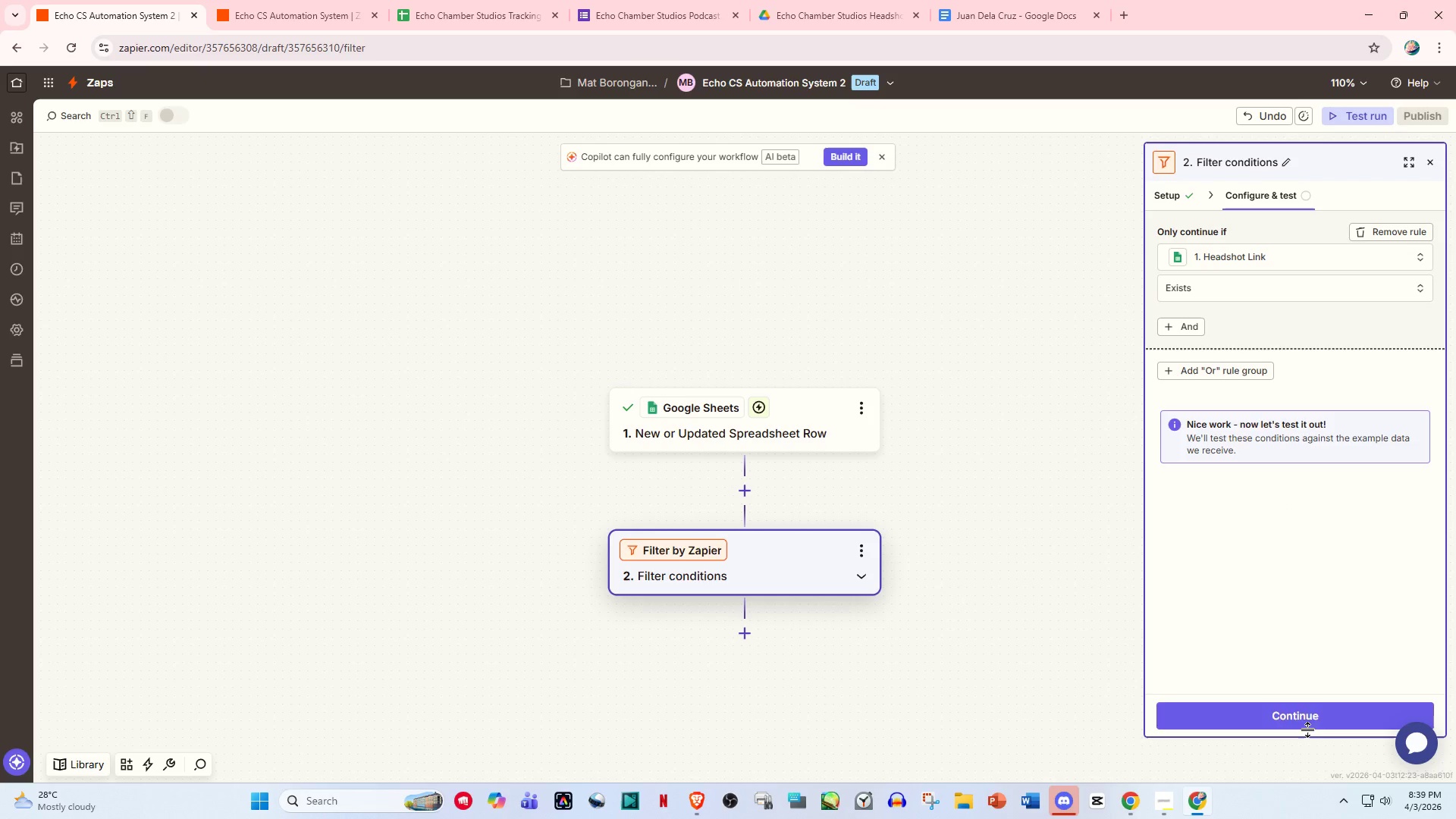 
left_click([1304, 717])
 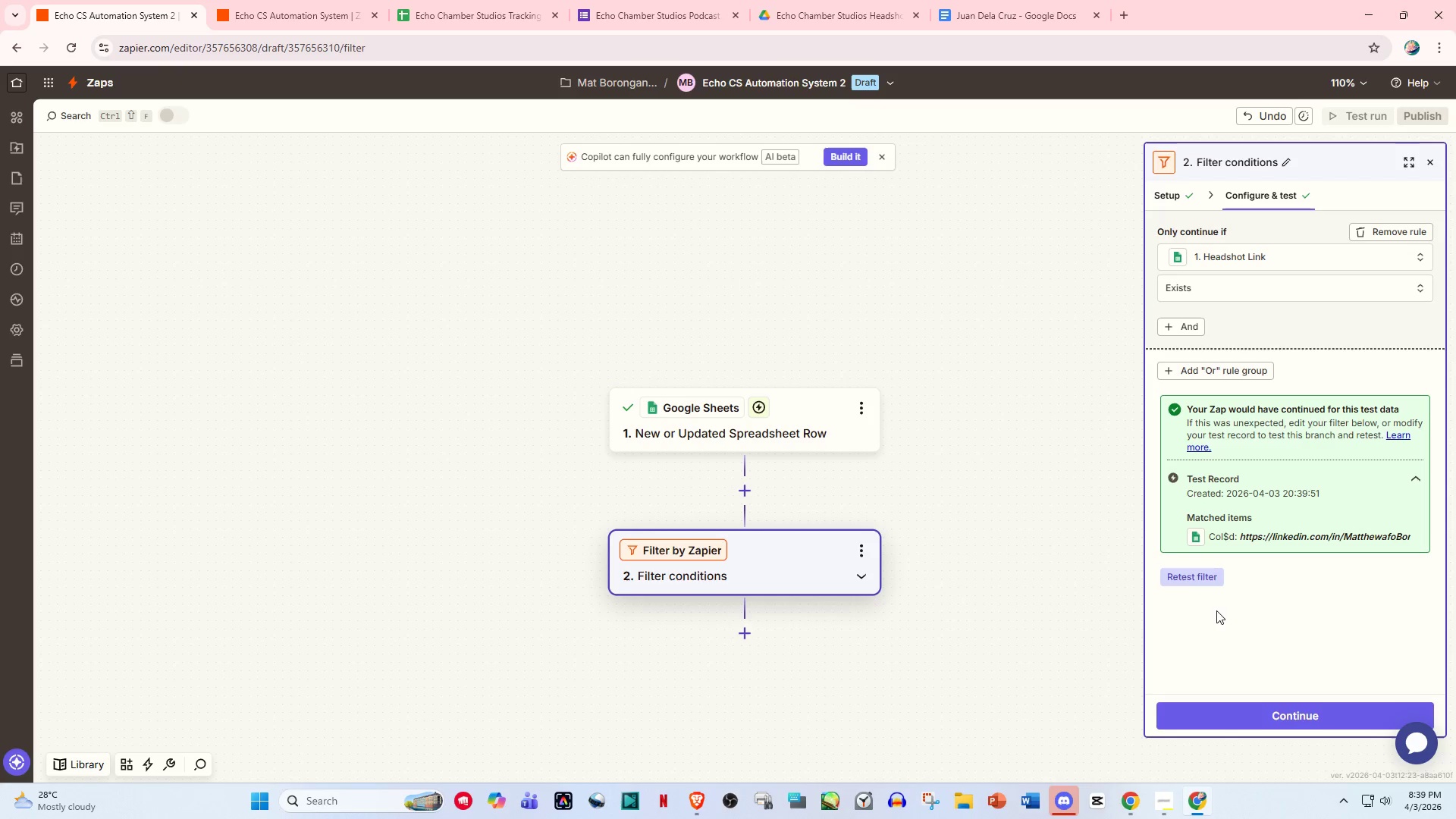 
scroll: coordinate [1234, 585], scroll_direction: down, amount: 2.0
 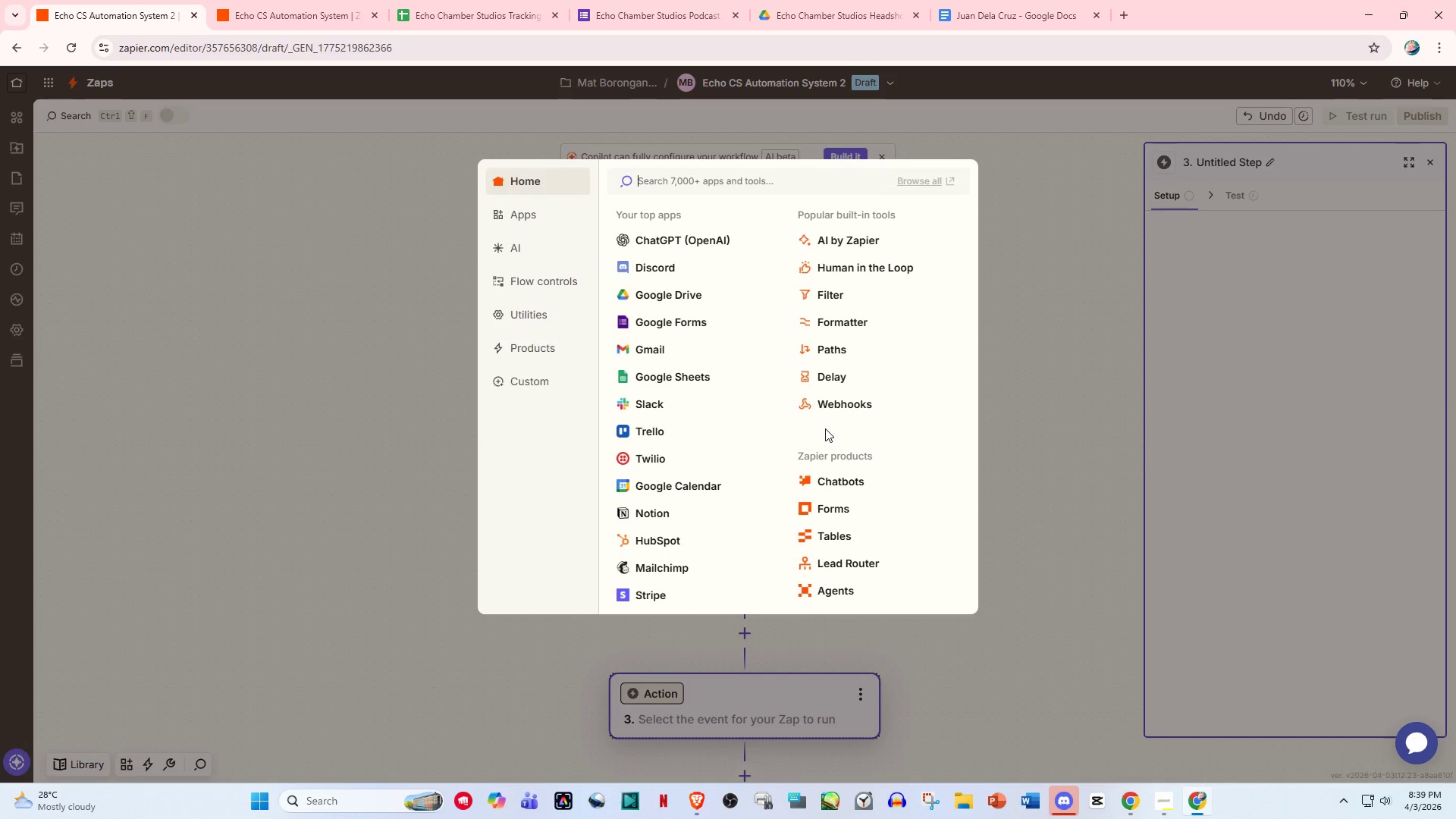 
wait(5.44)
 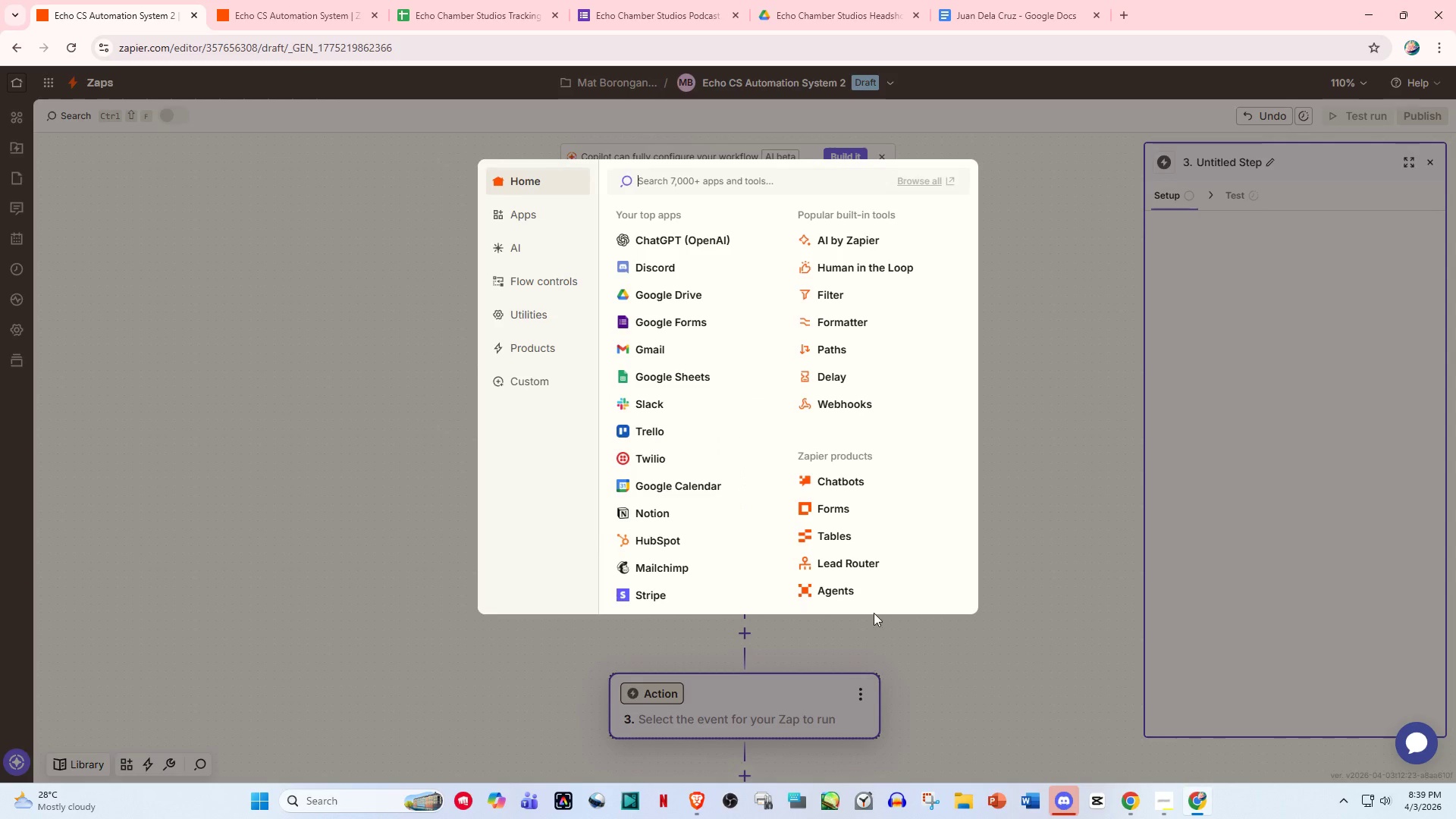 
left_click([663, 374])
 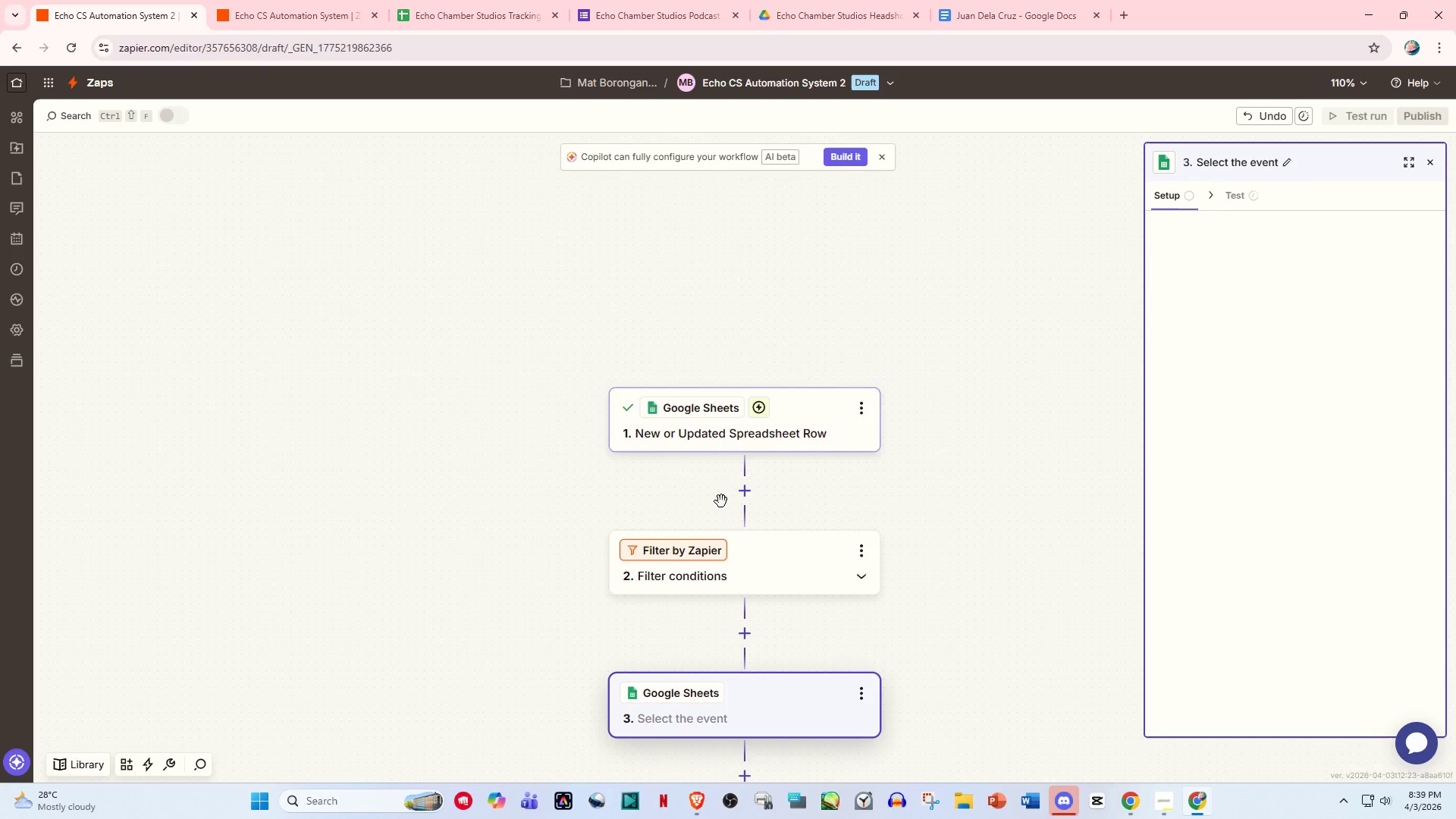 
scroll: coordinate [722, 509], scroll_direction: down, amount: 3.0
 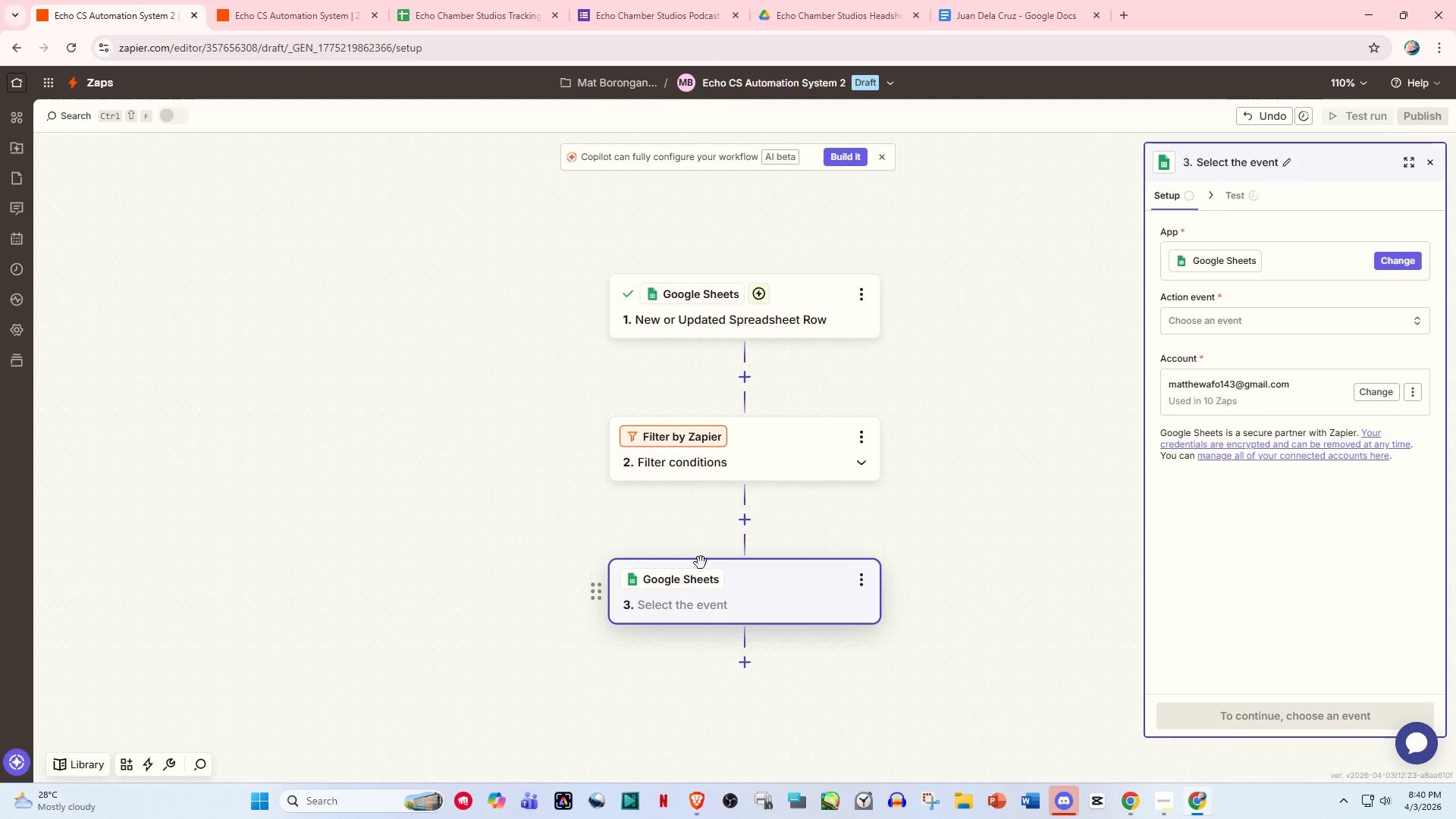 
left_click([692, 586])
 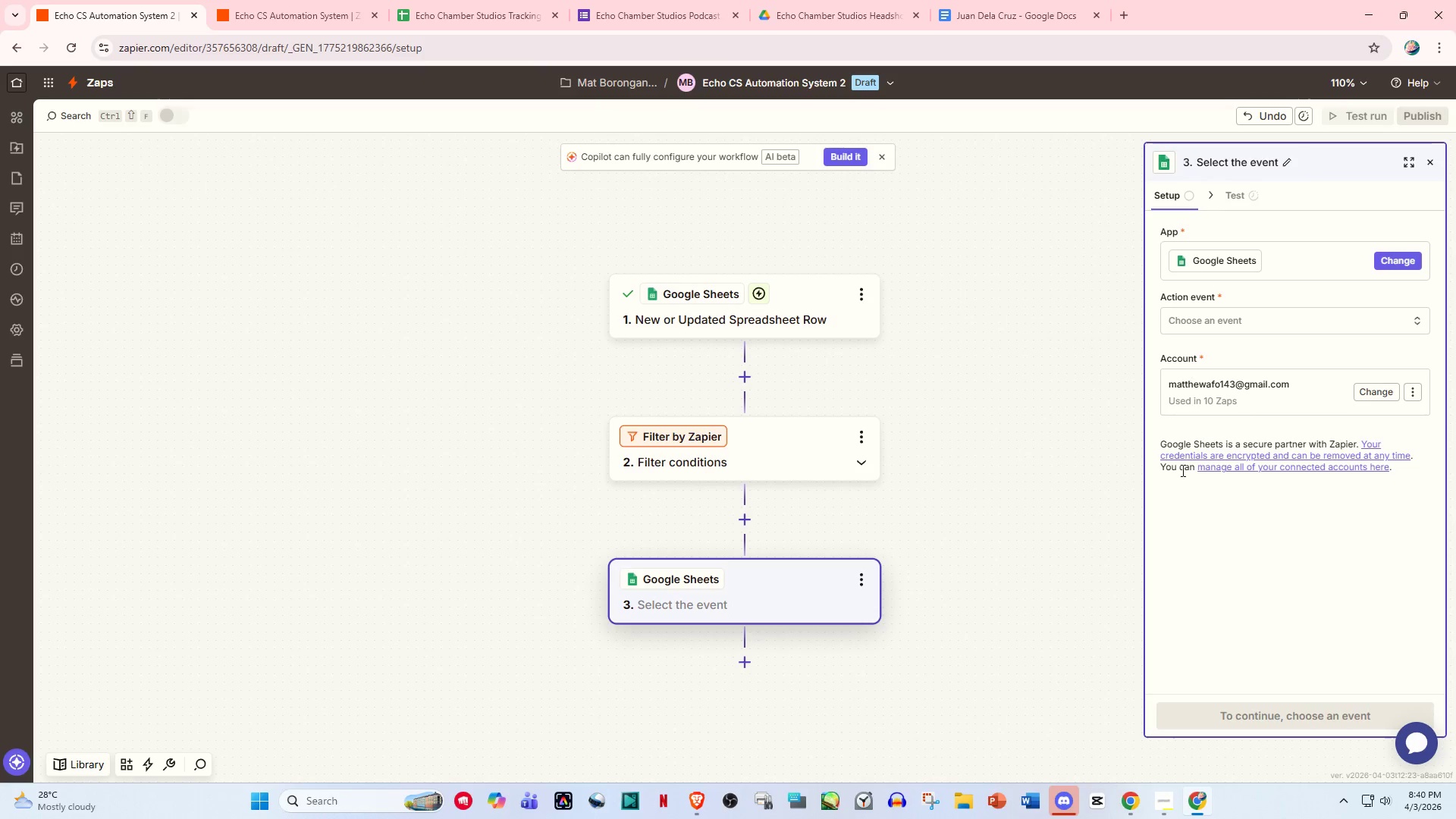 
left_click([1230, 332])
 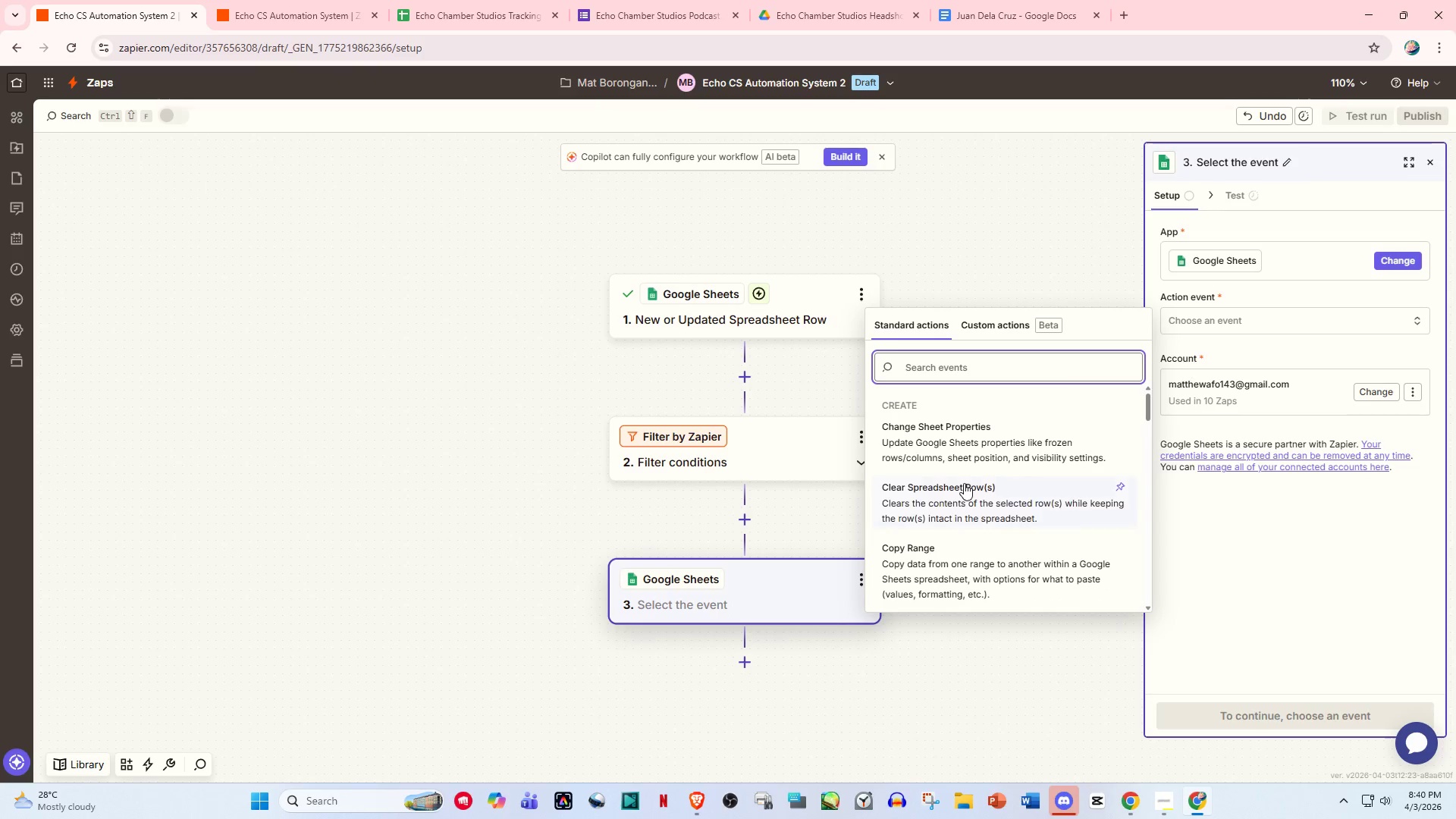 
type(up)
 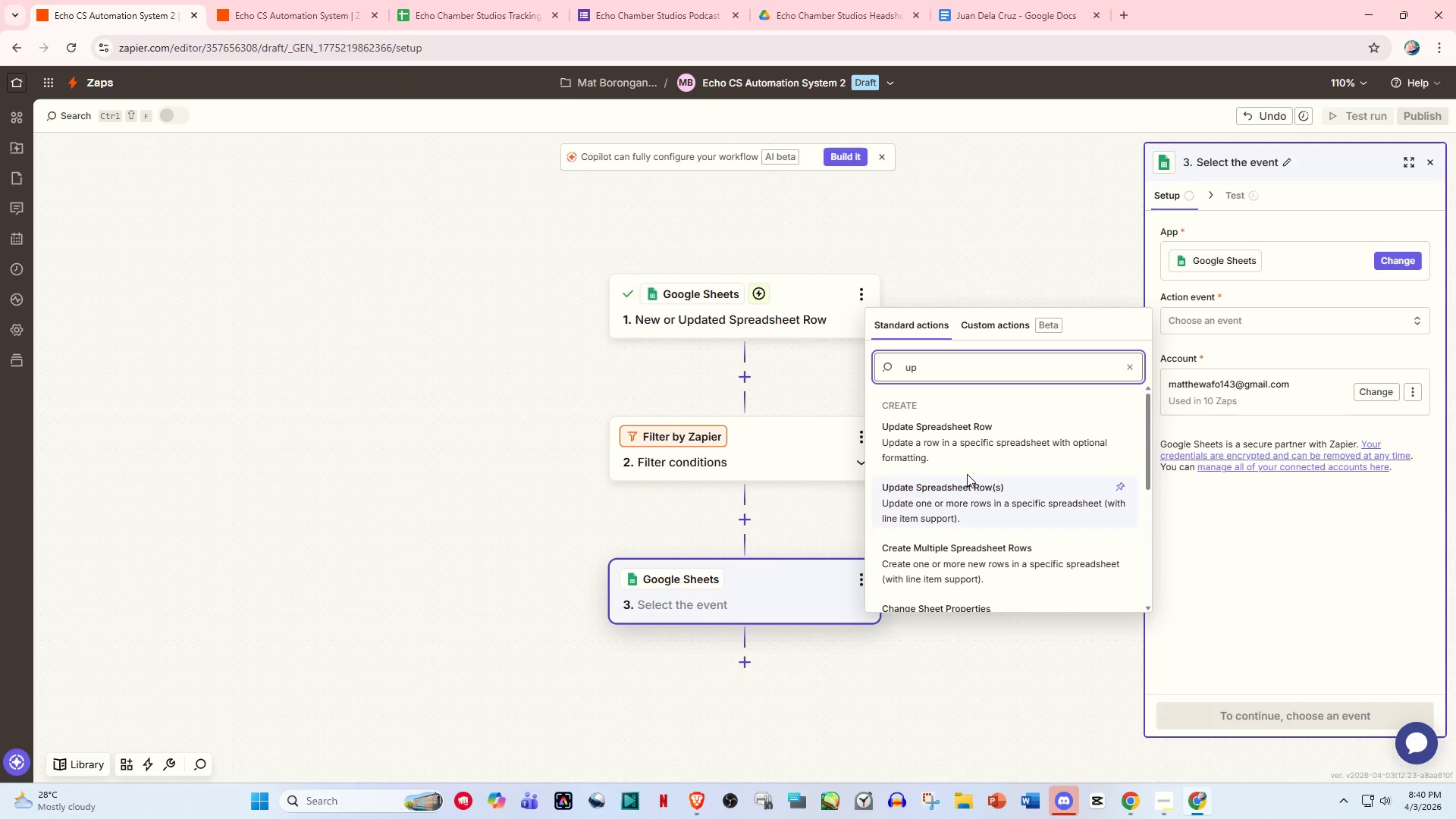 
left_click([999, 441])
 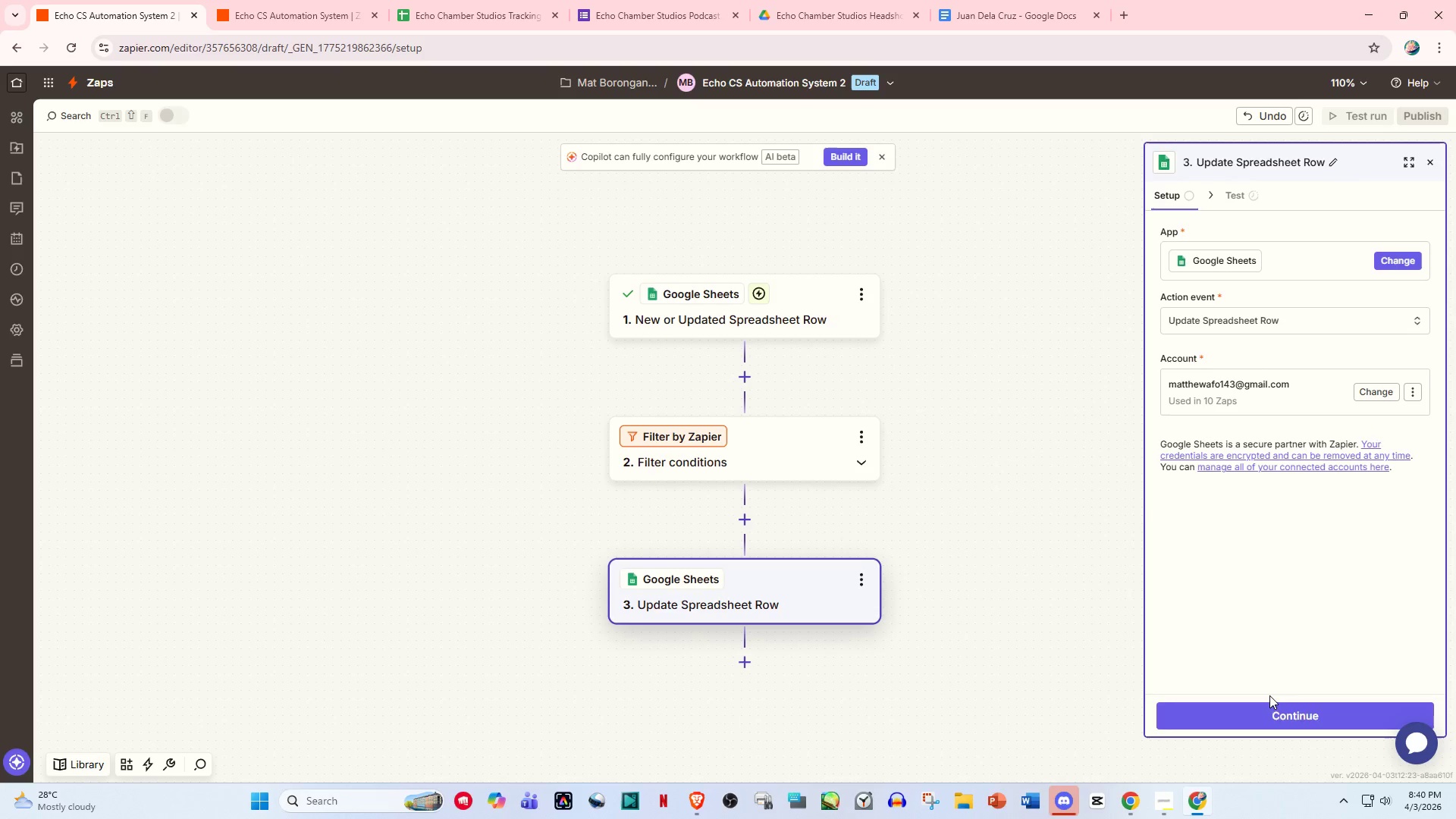 
left_click([1276, 708])
 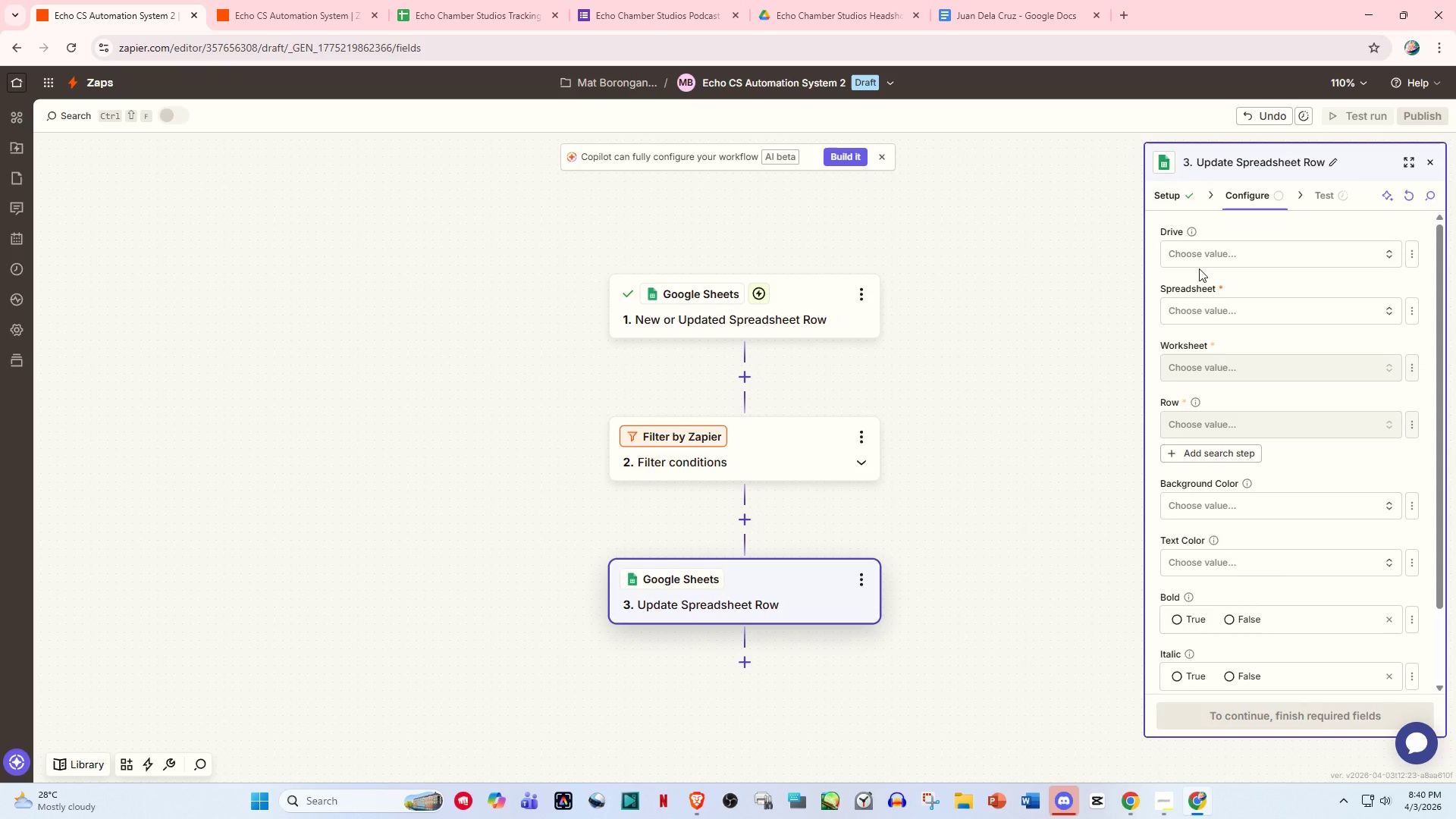 
left_click([1197, 257])
 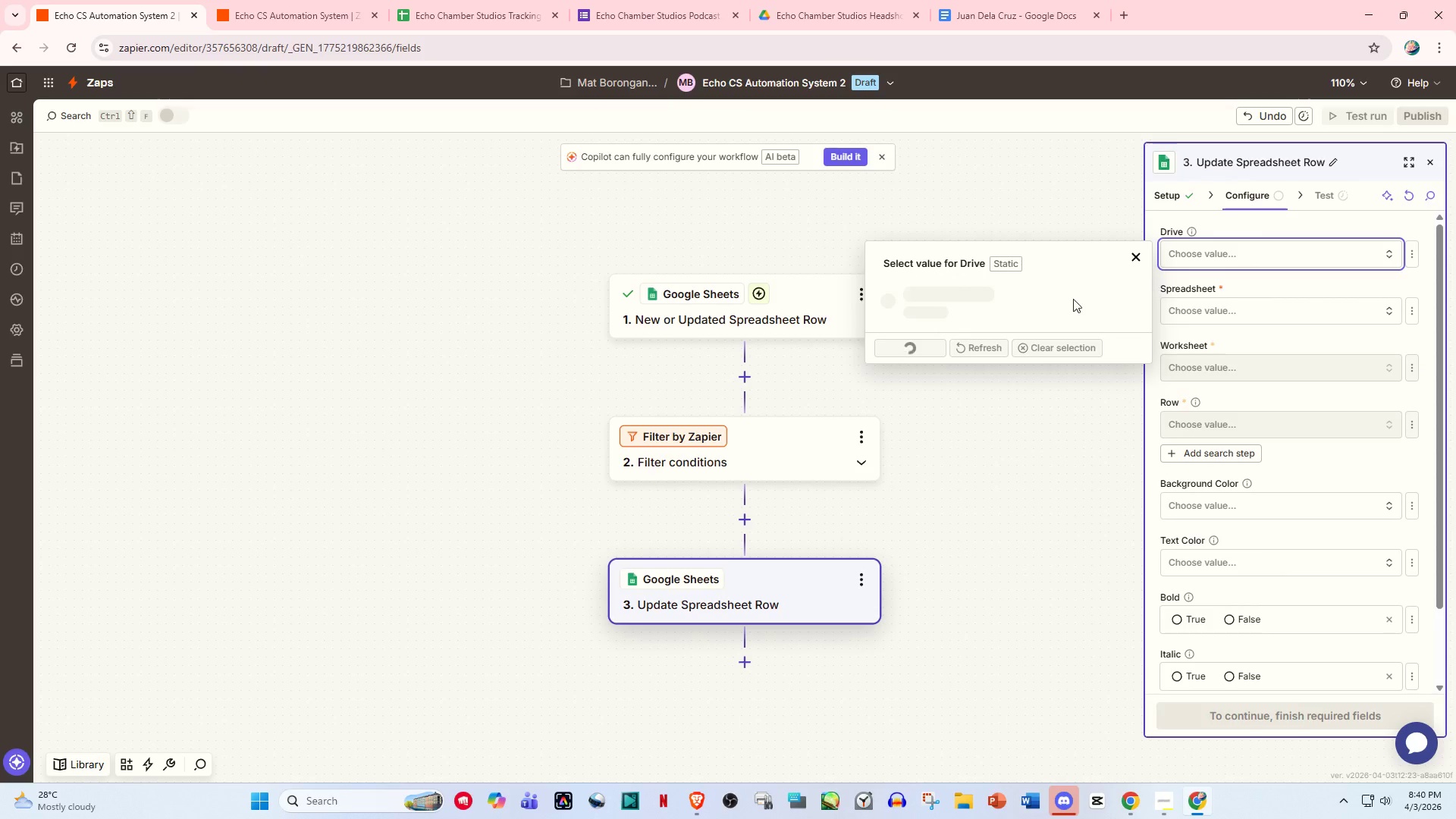 
mouse_move([1040, 315])
 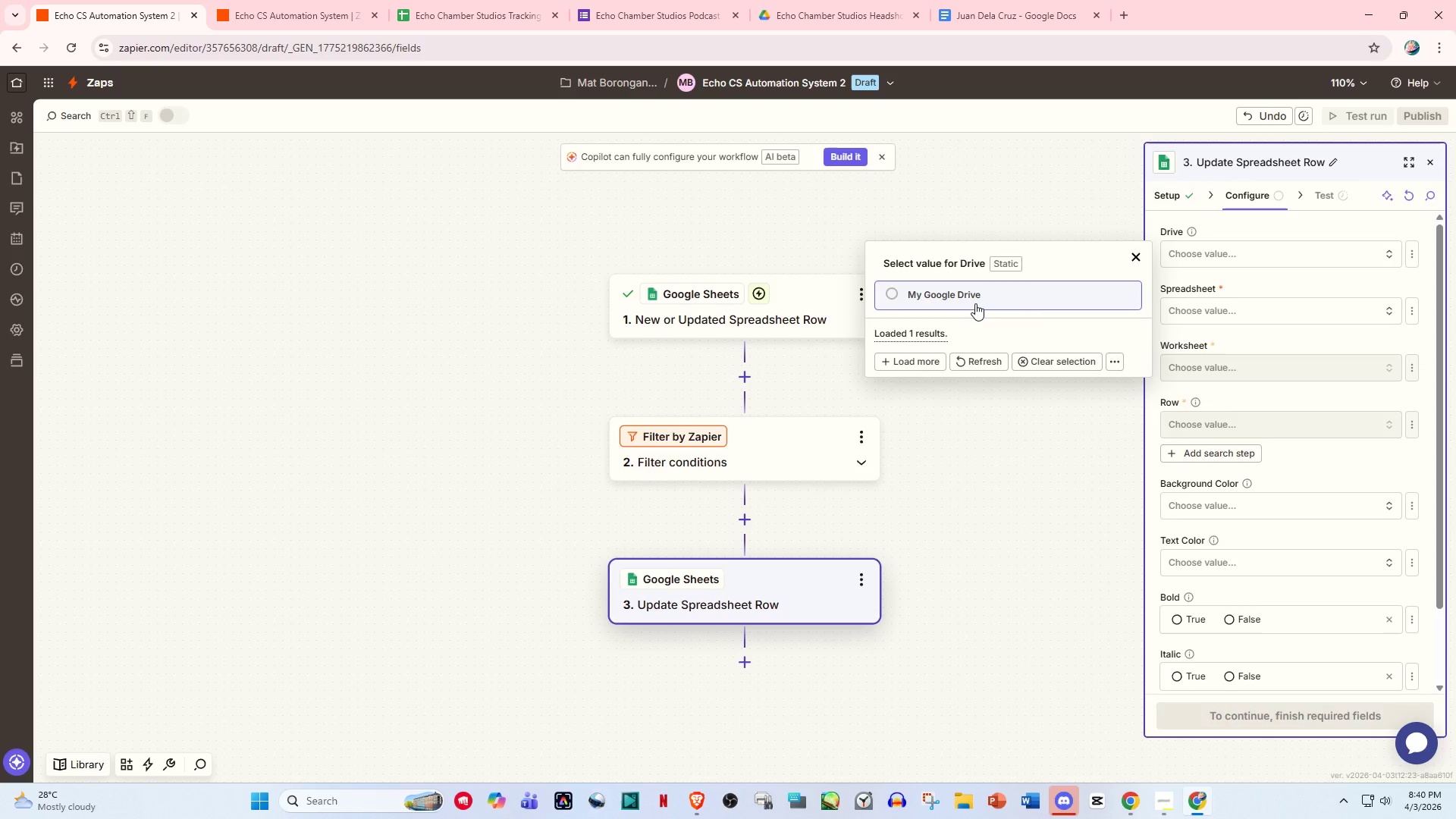 
left_click([974, 300])
 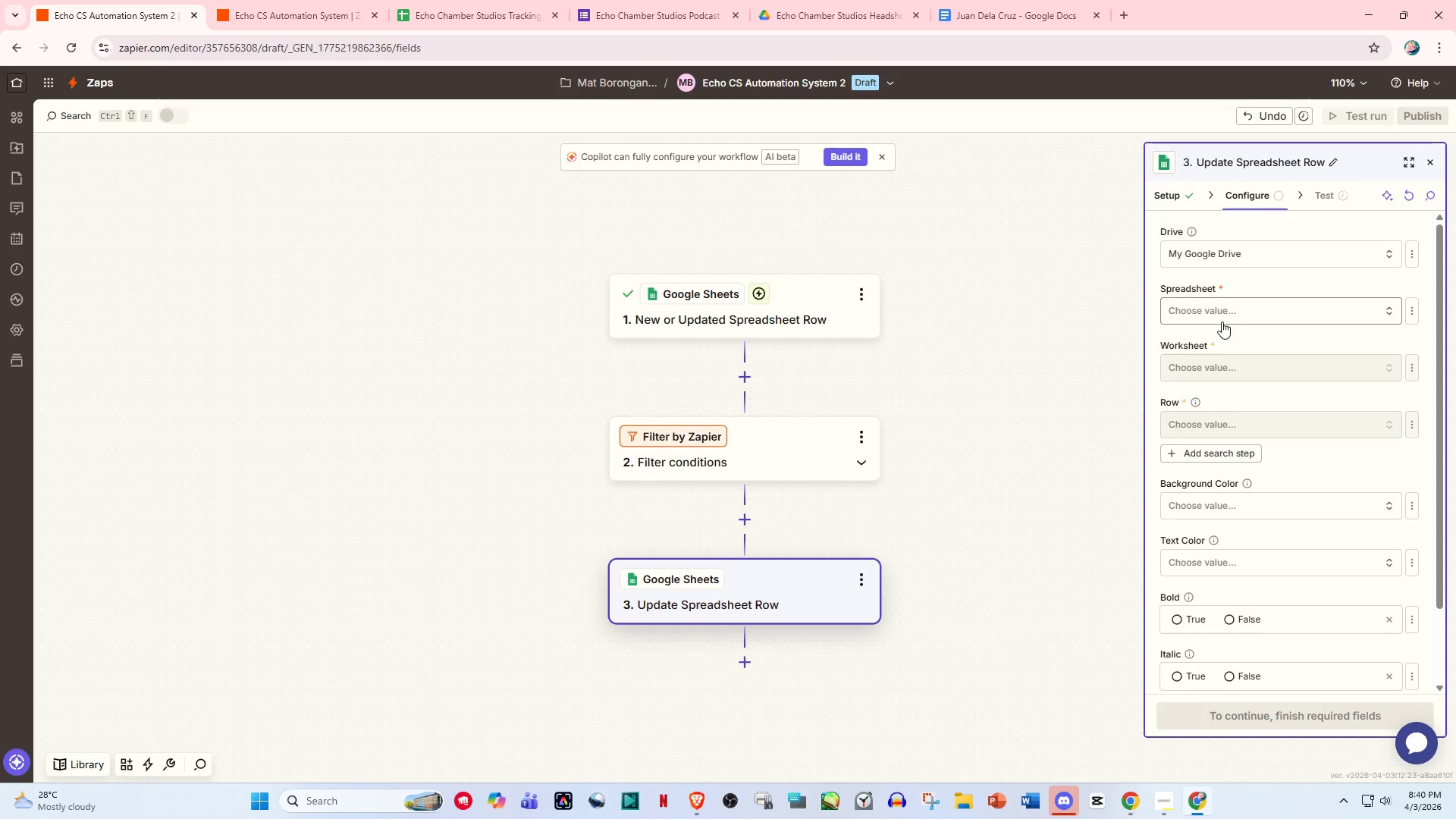 
left_click([1222, 322])
 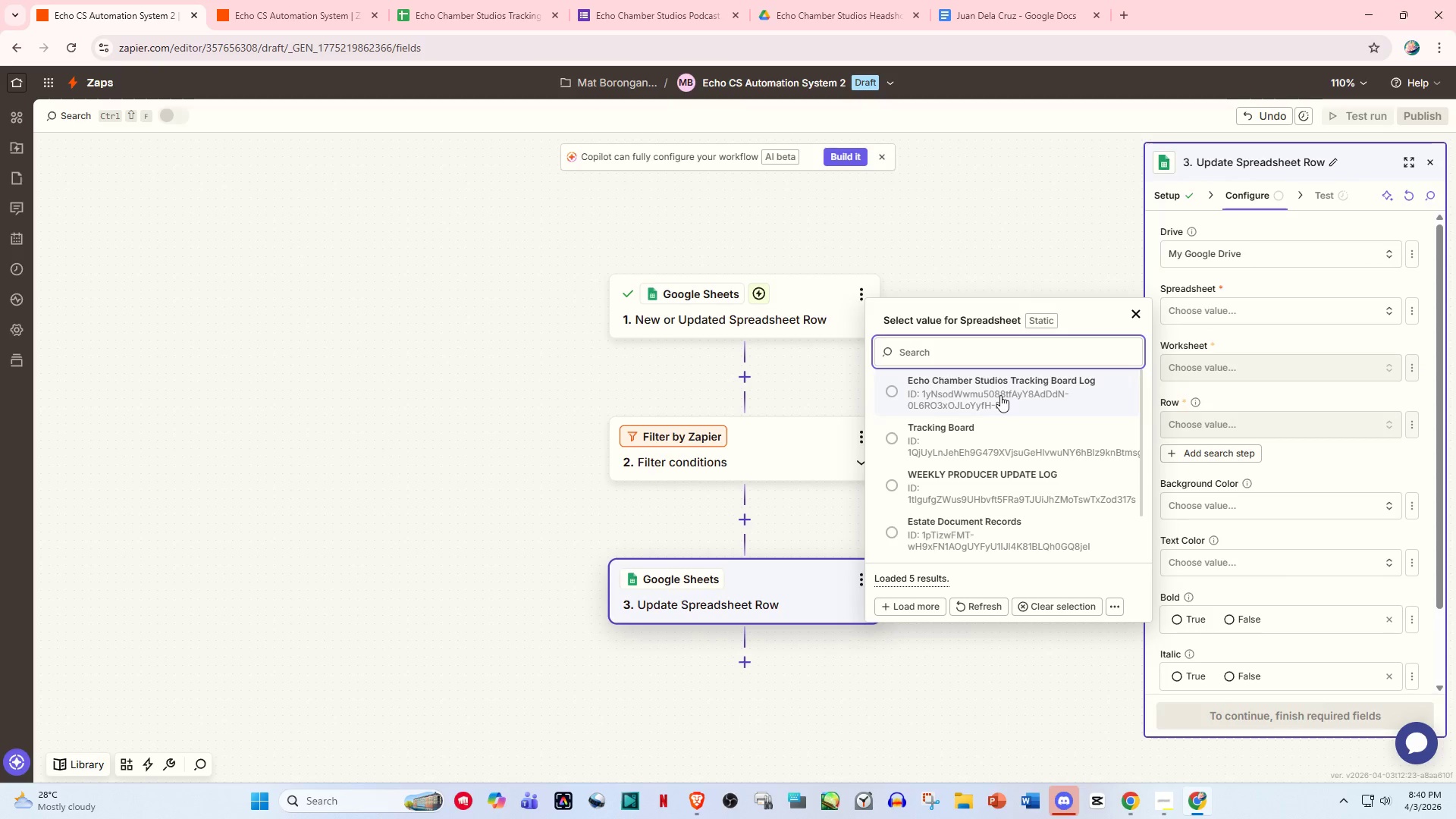 
left_click([998, 400])
 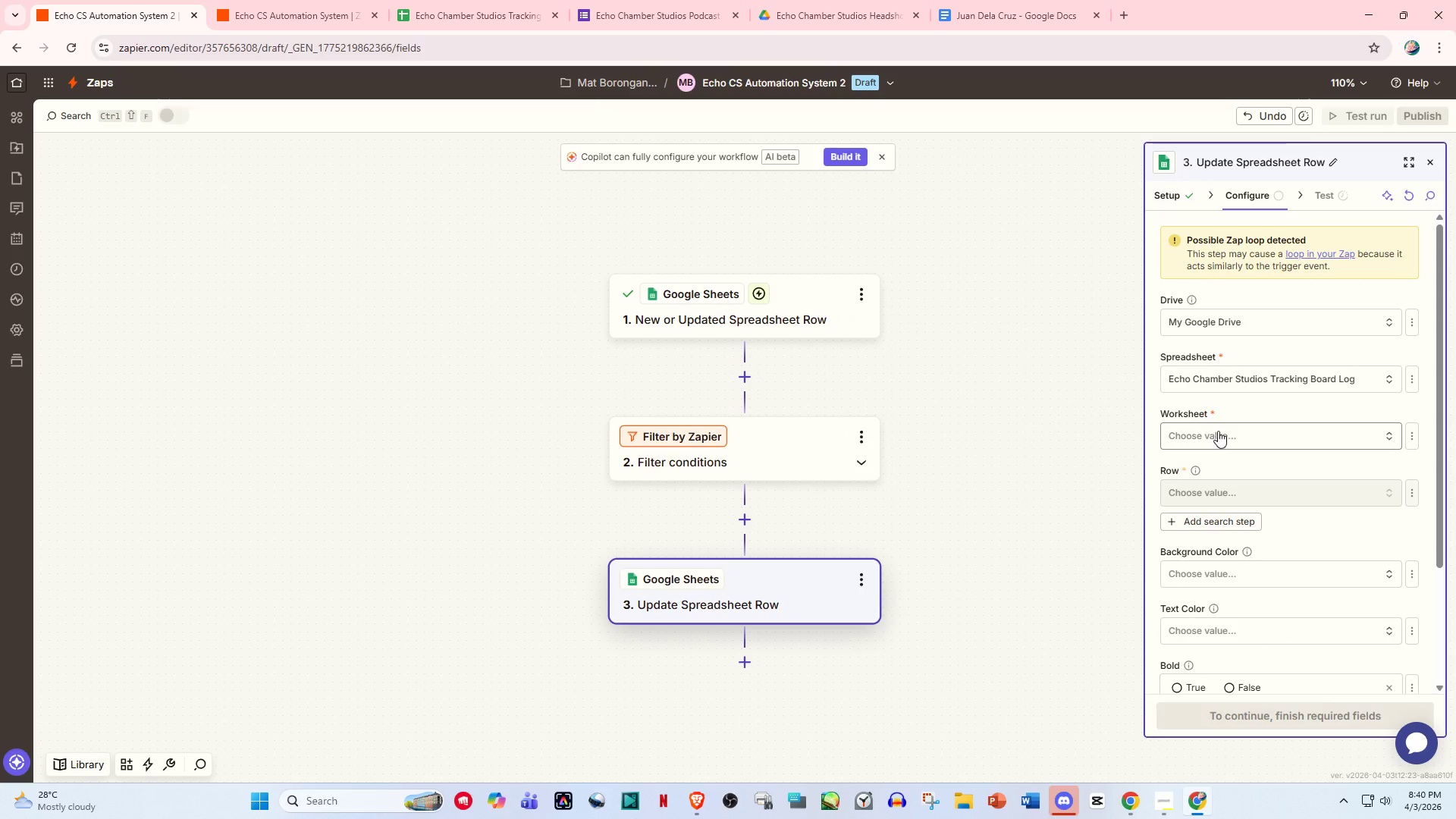 
left_click([1218, 434])
 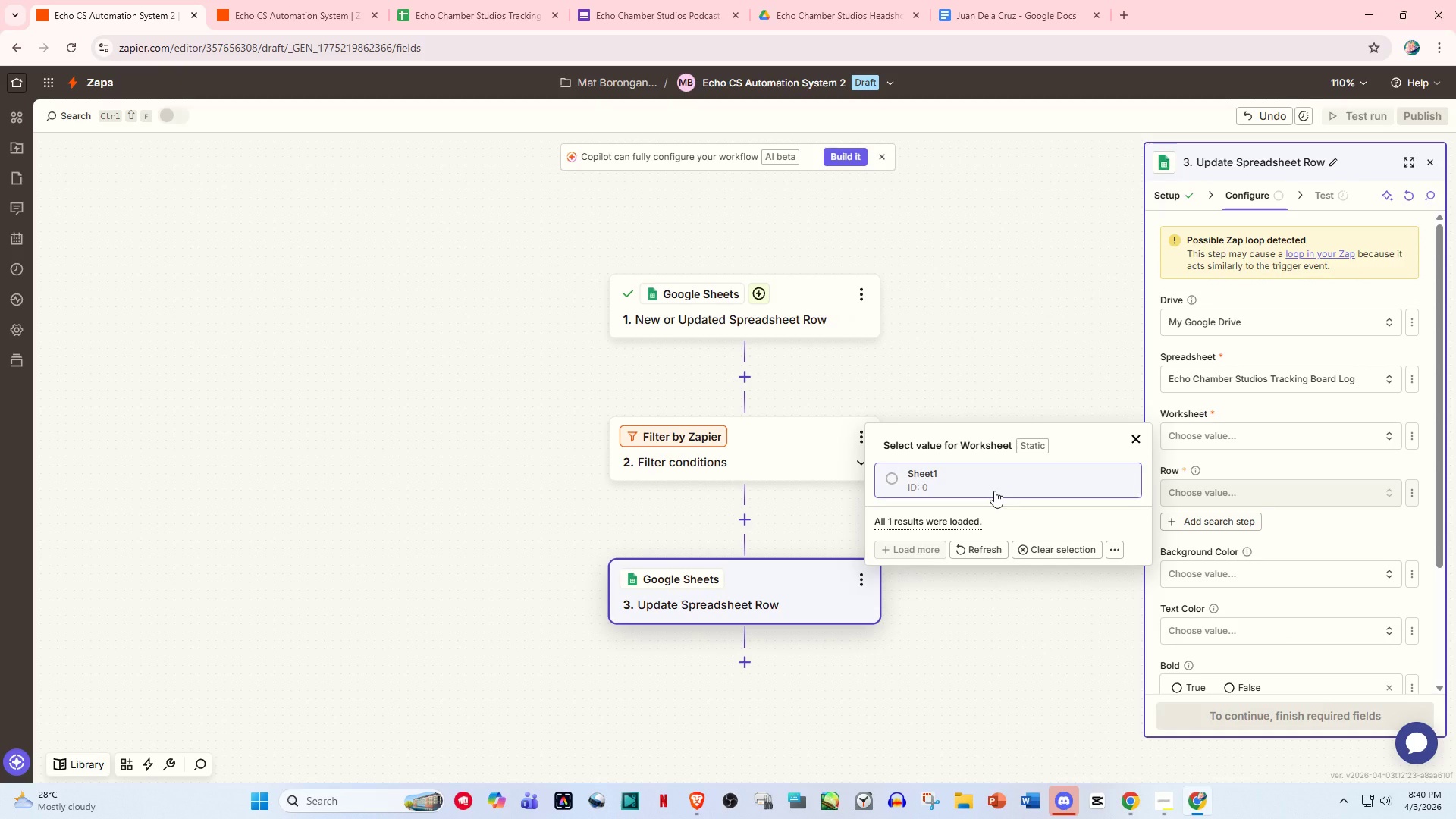 
left_click([994, 488])
 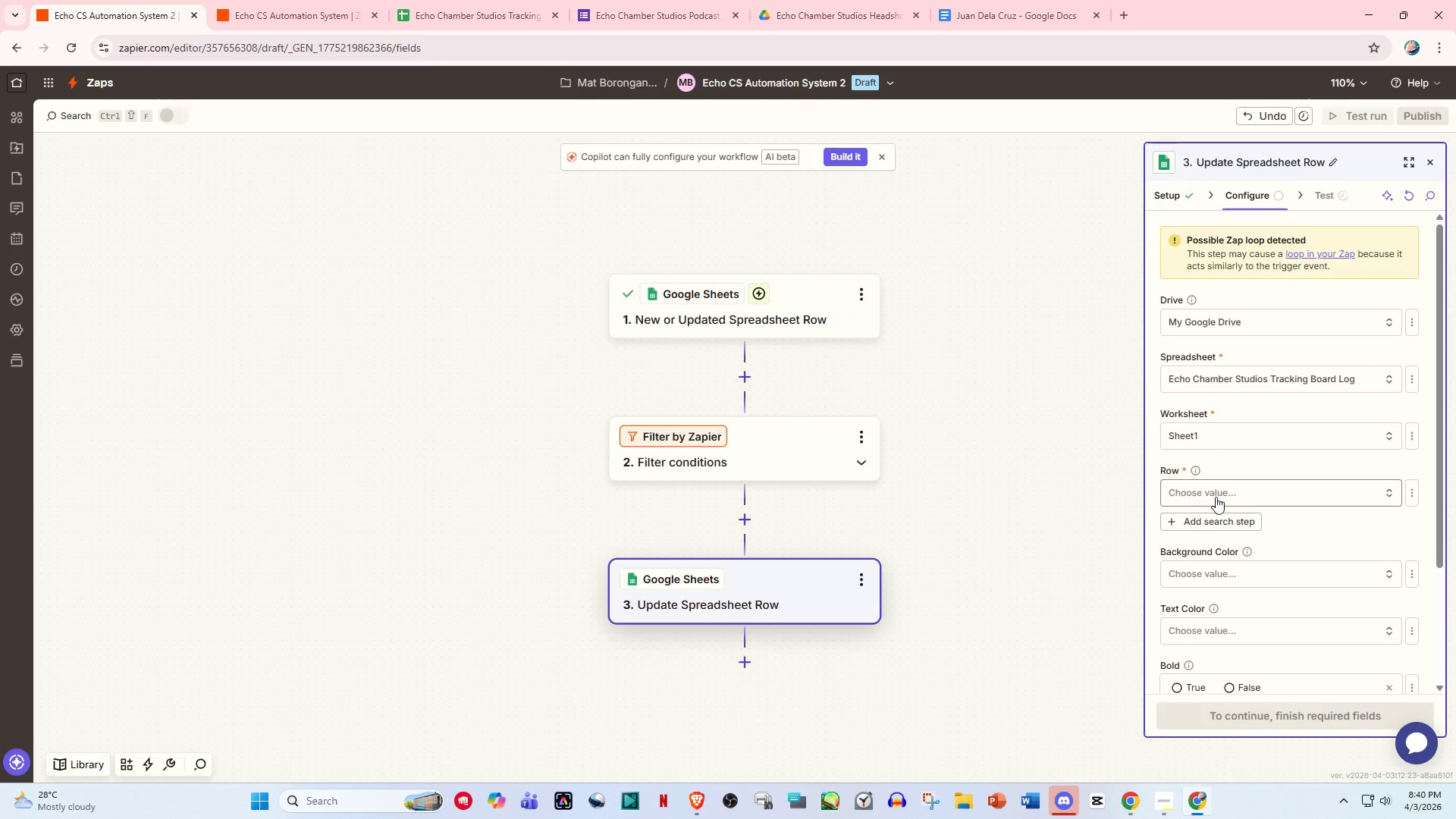 
left_click([1216, 497])
 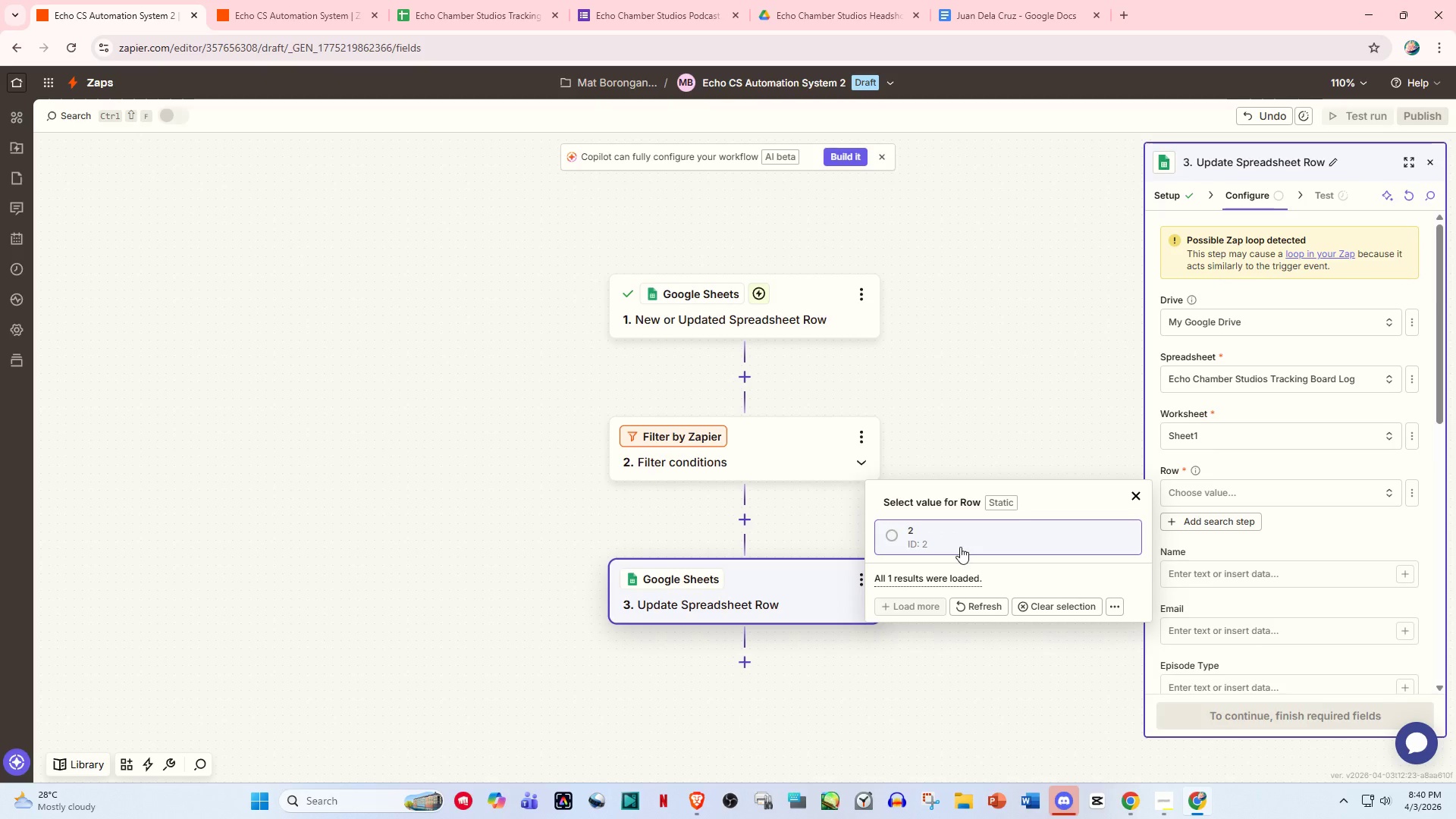 
left_click([940, 537])
 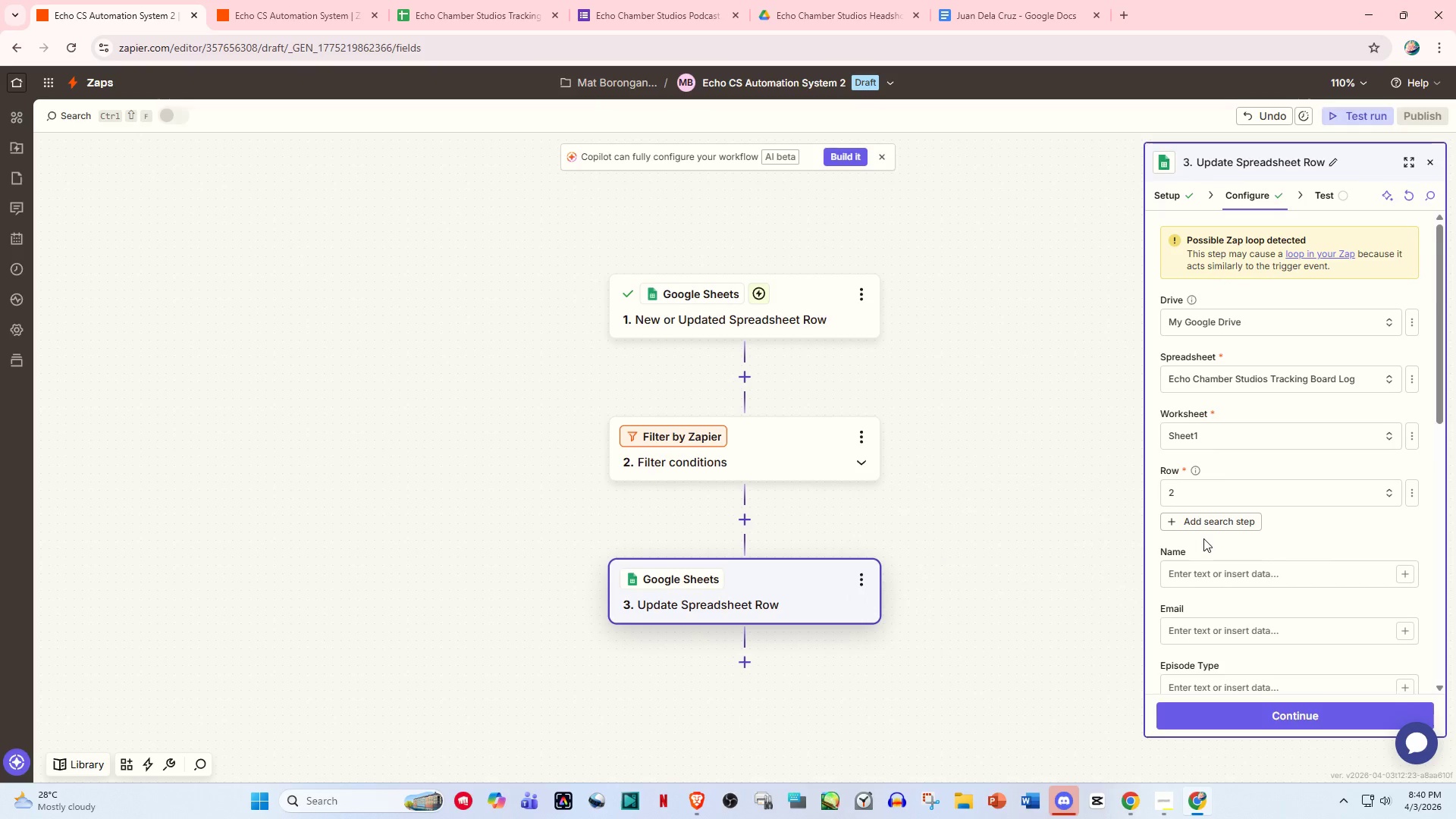 
scroll: coordinate [1237, 529], scroll_direction: down, amount: 3.0
 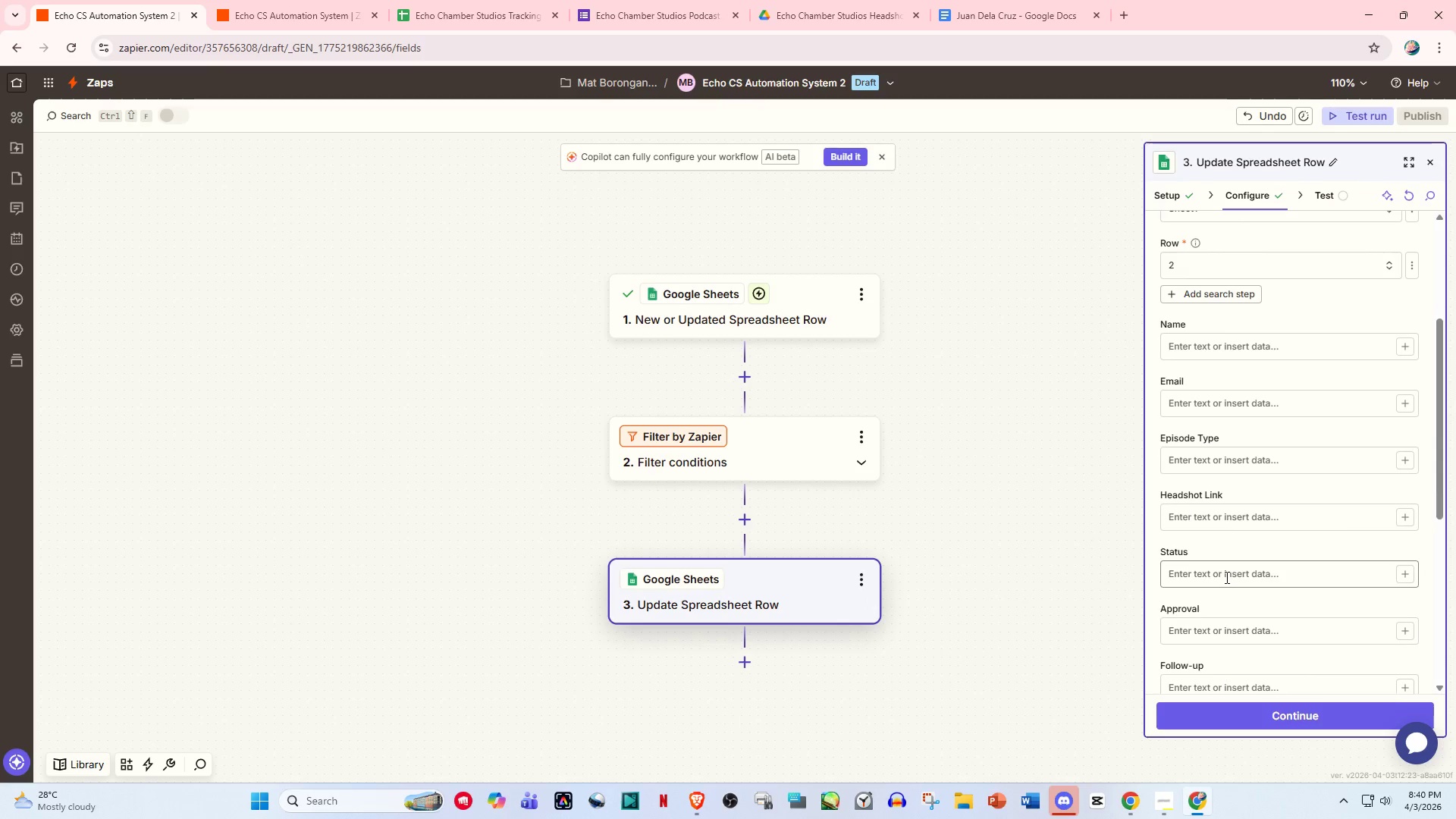 
left_click([1225, 582])
 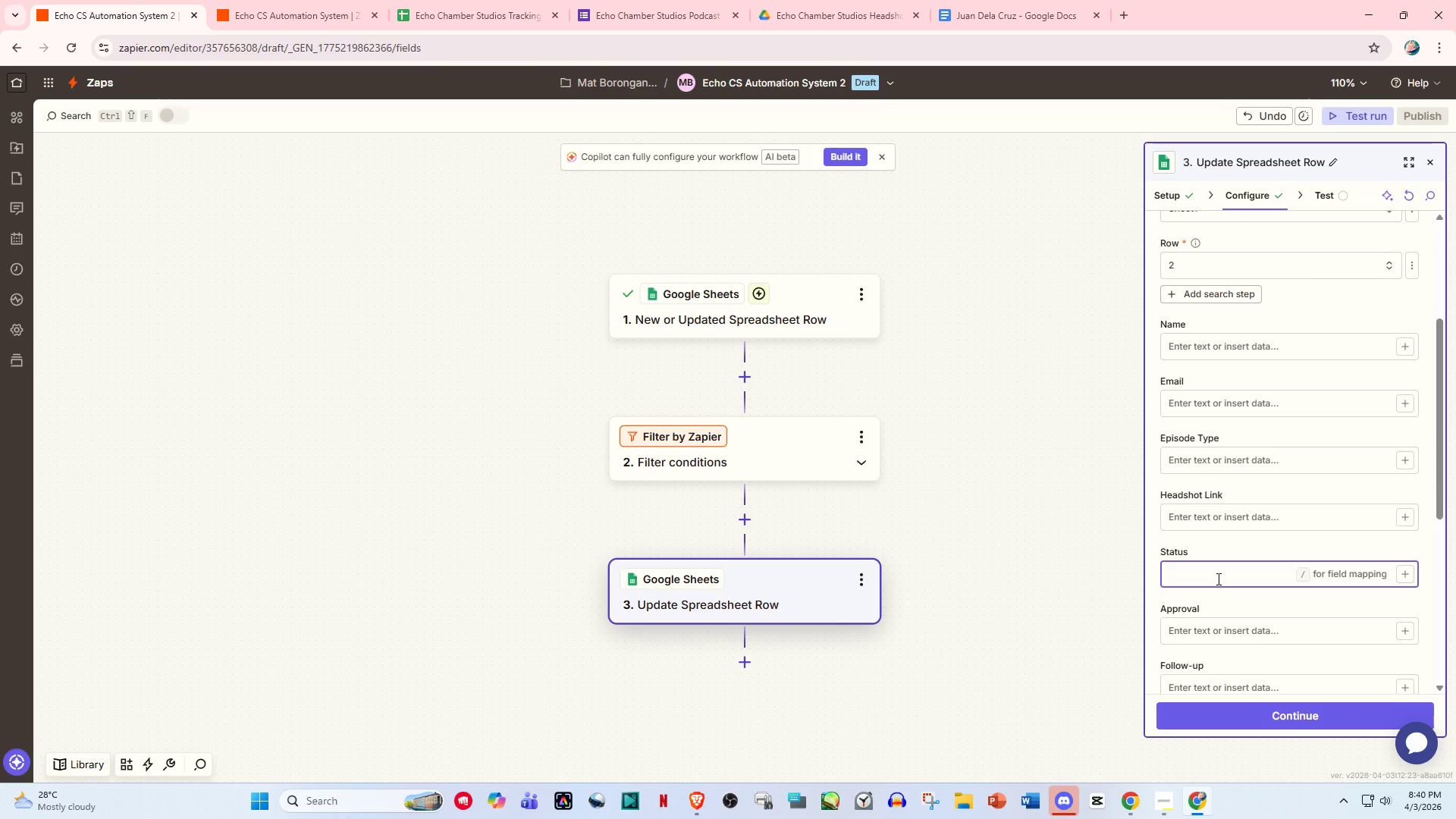 
type(Assets received)
 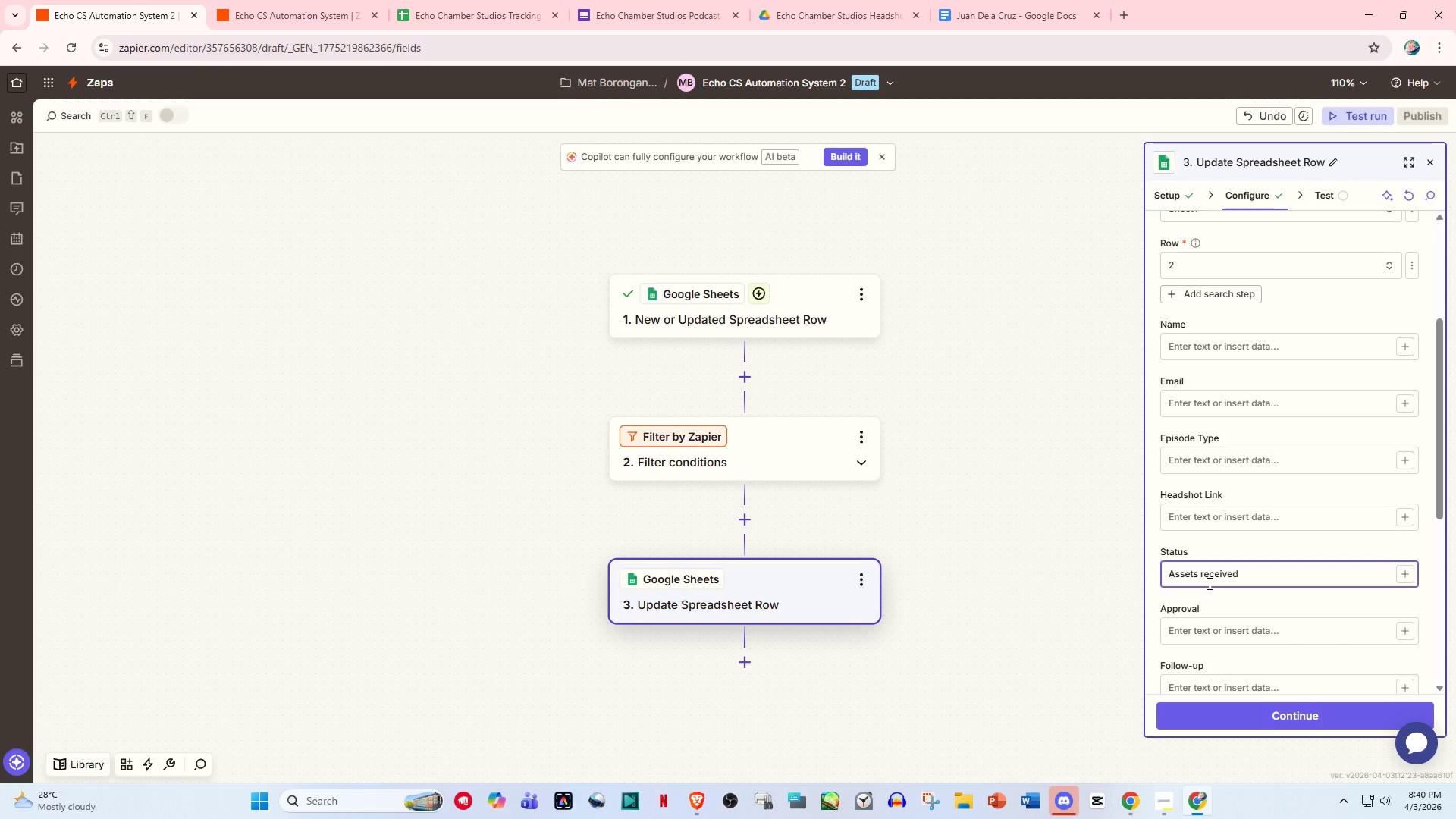 
left_click([1203, 576])
 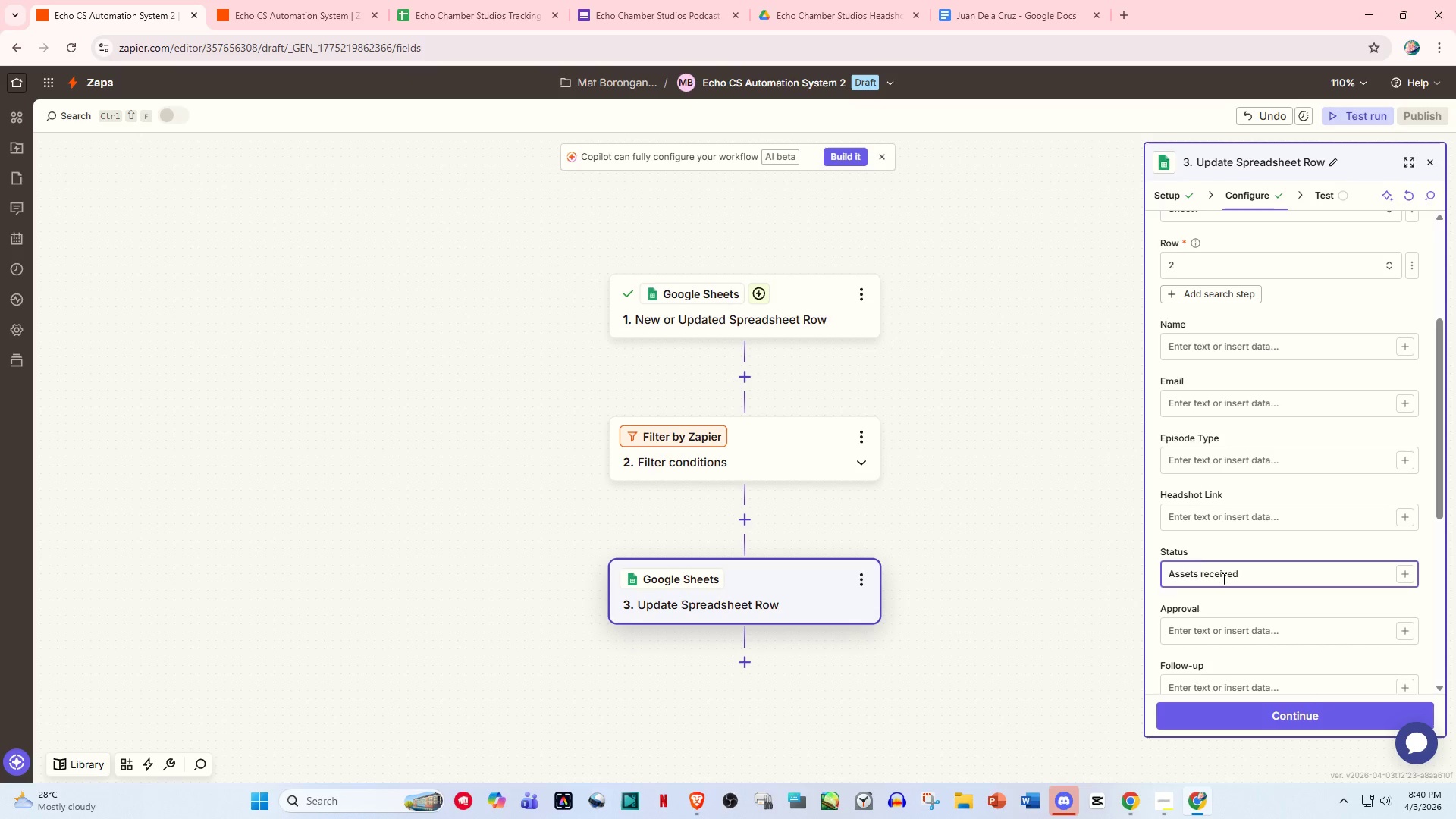 
key(Backspace)
 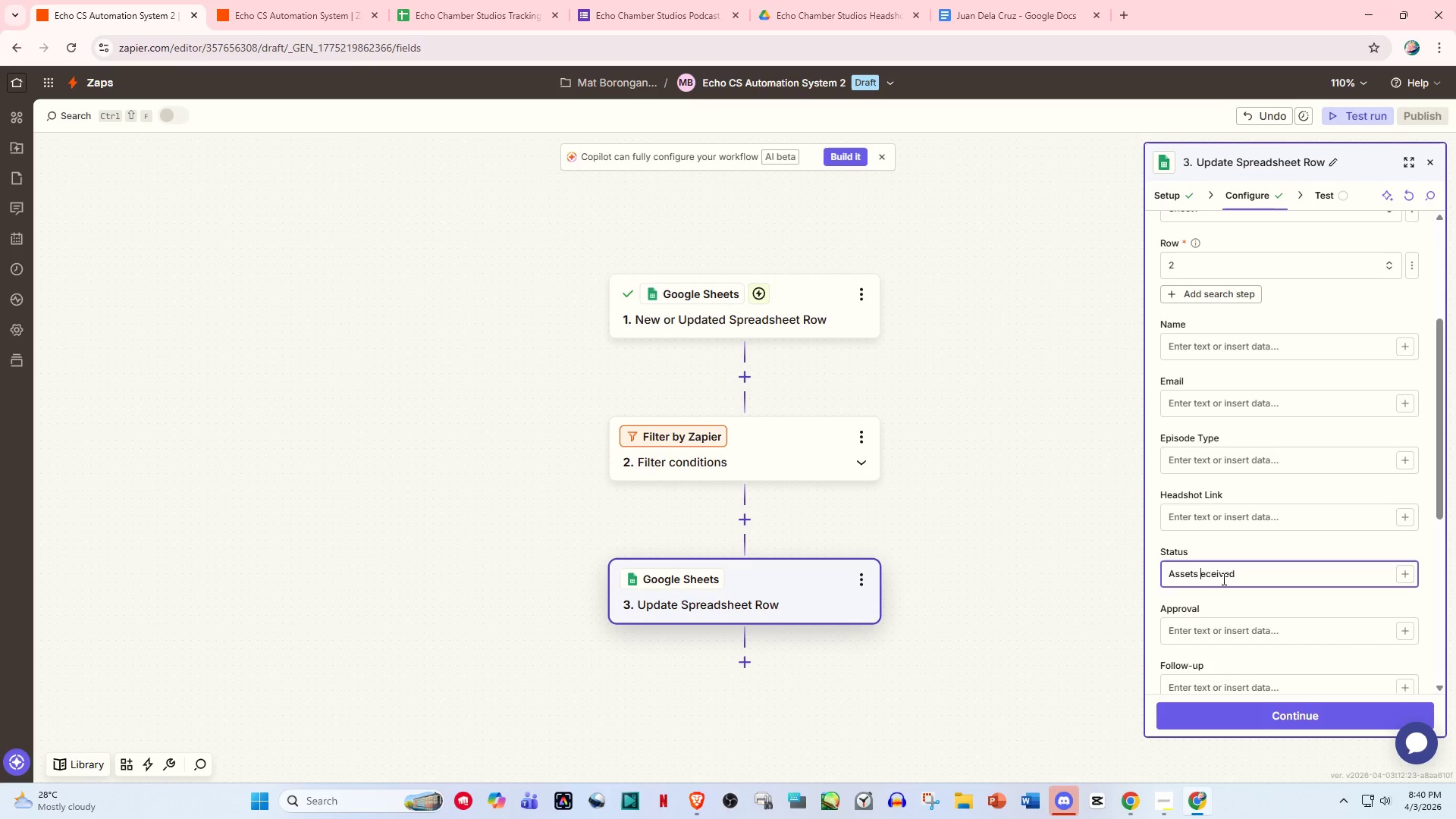 
key(Shift+R)
 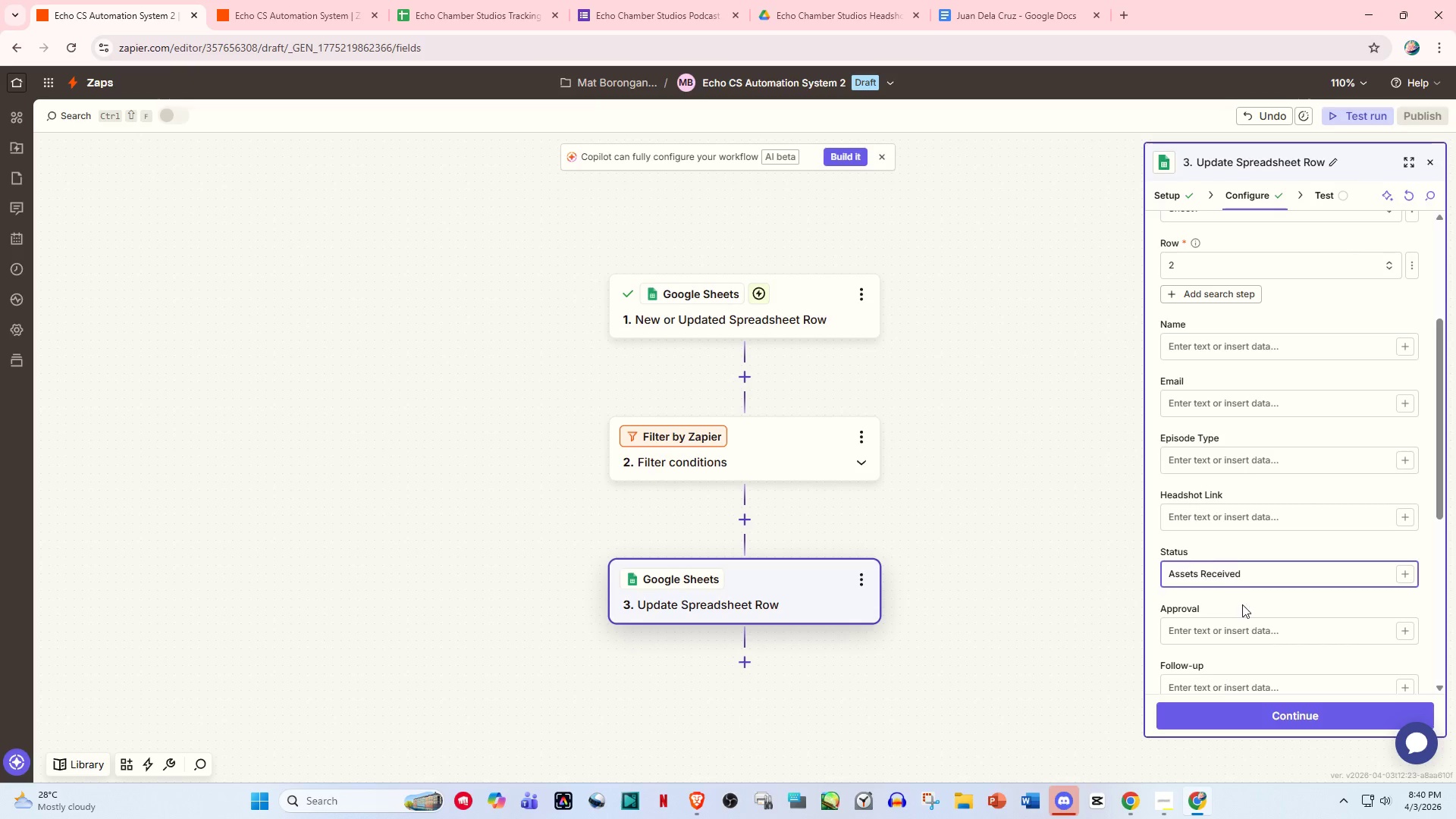 
scroll: coordinate [1250, 622], scroll_direction: down, amount: 6.0
 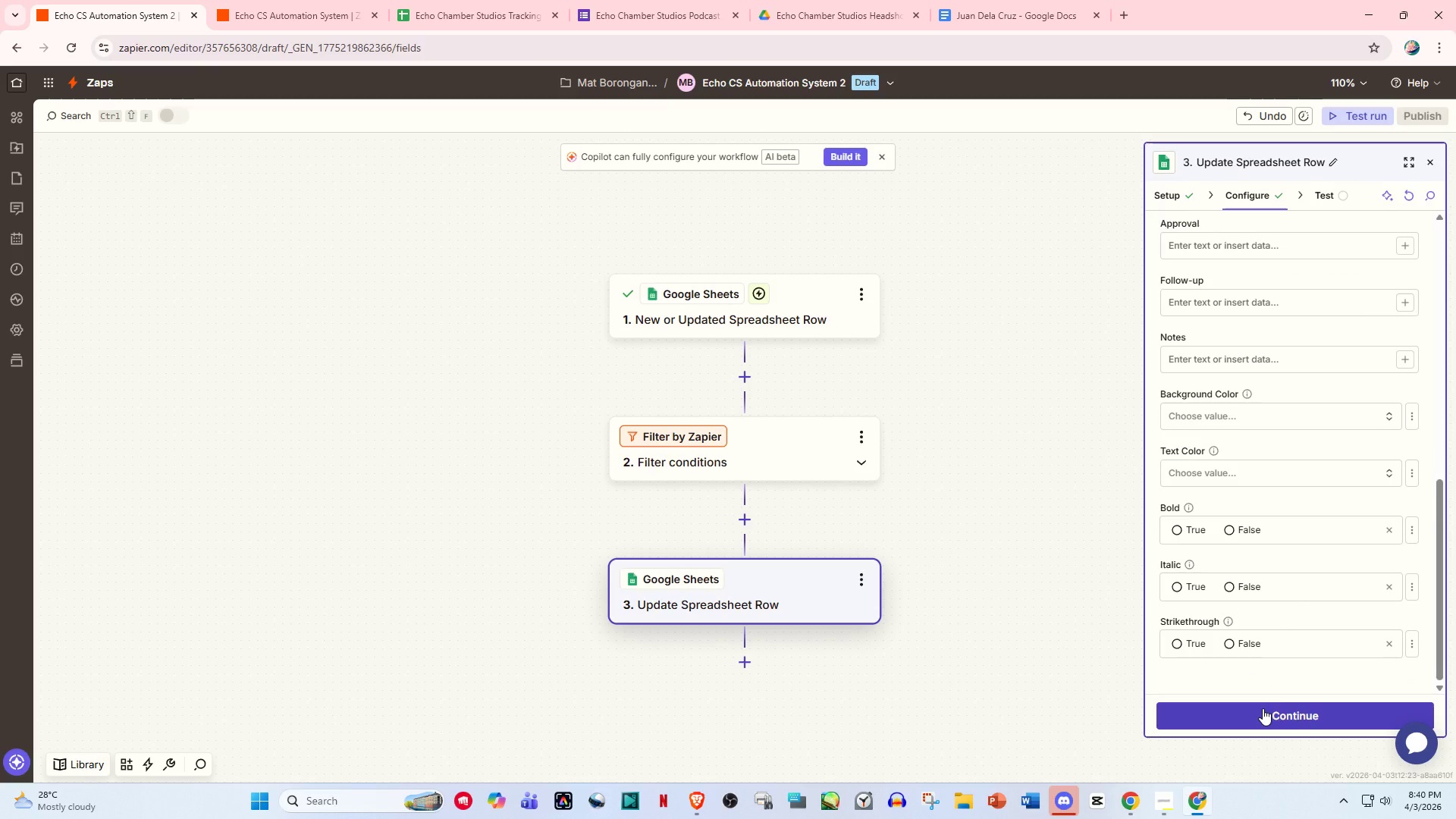 
left_click([1263, 708])
 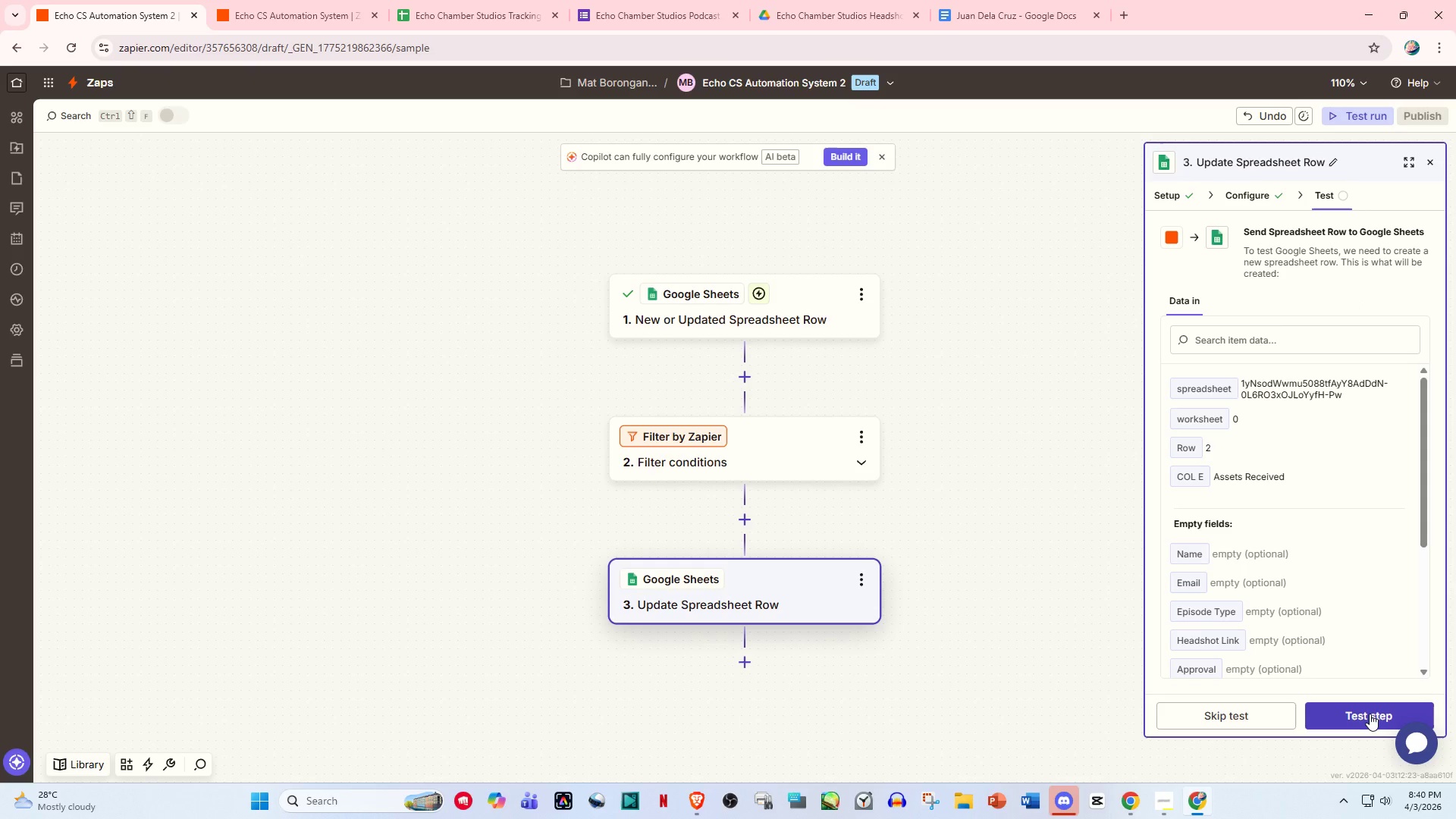 
left_click([1370, 714])
 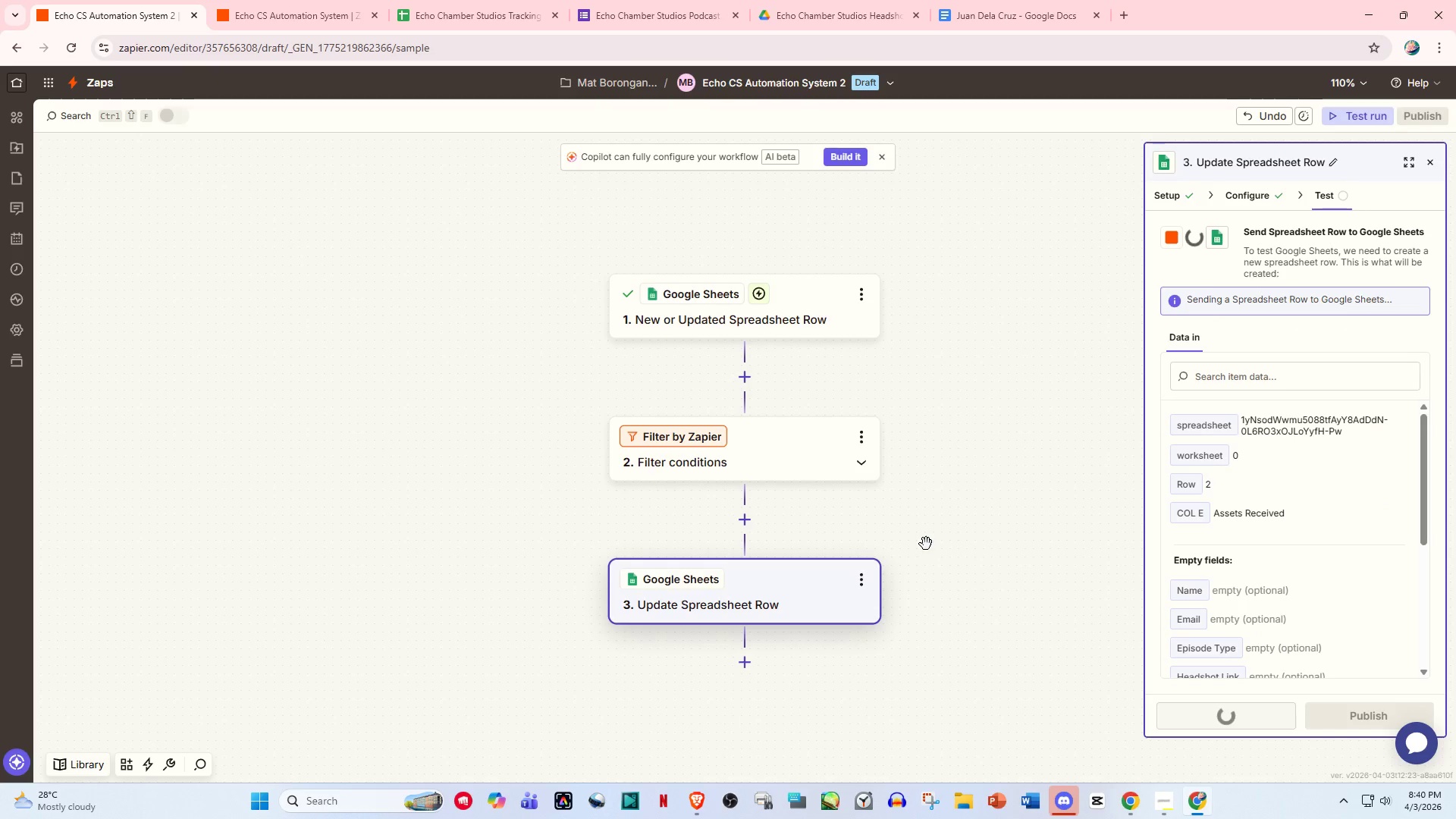 
left_click([472, 0])
 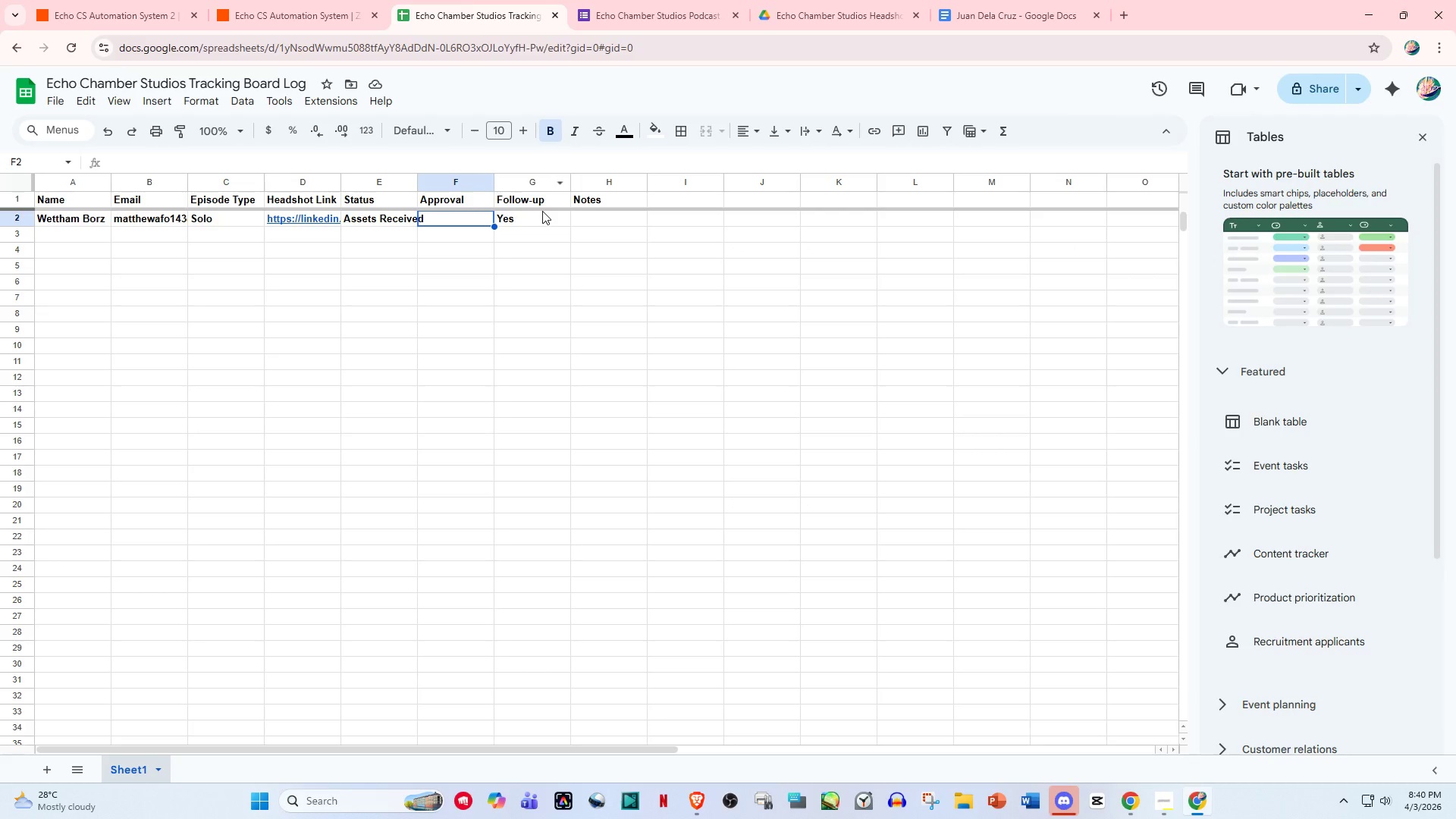 
left_click([596, 220])
 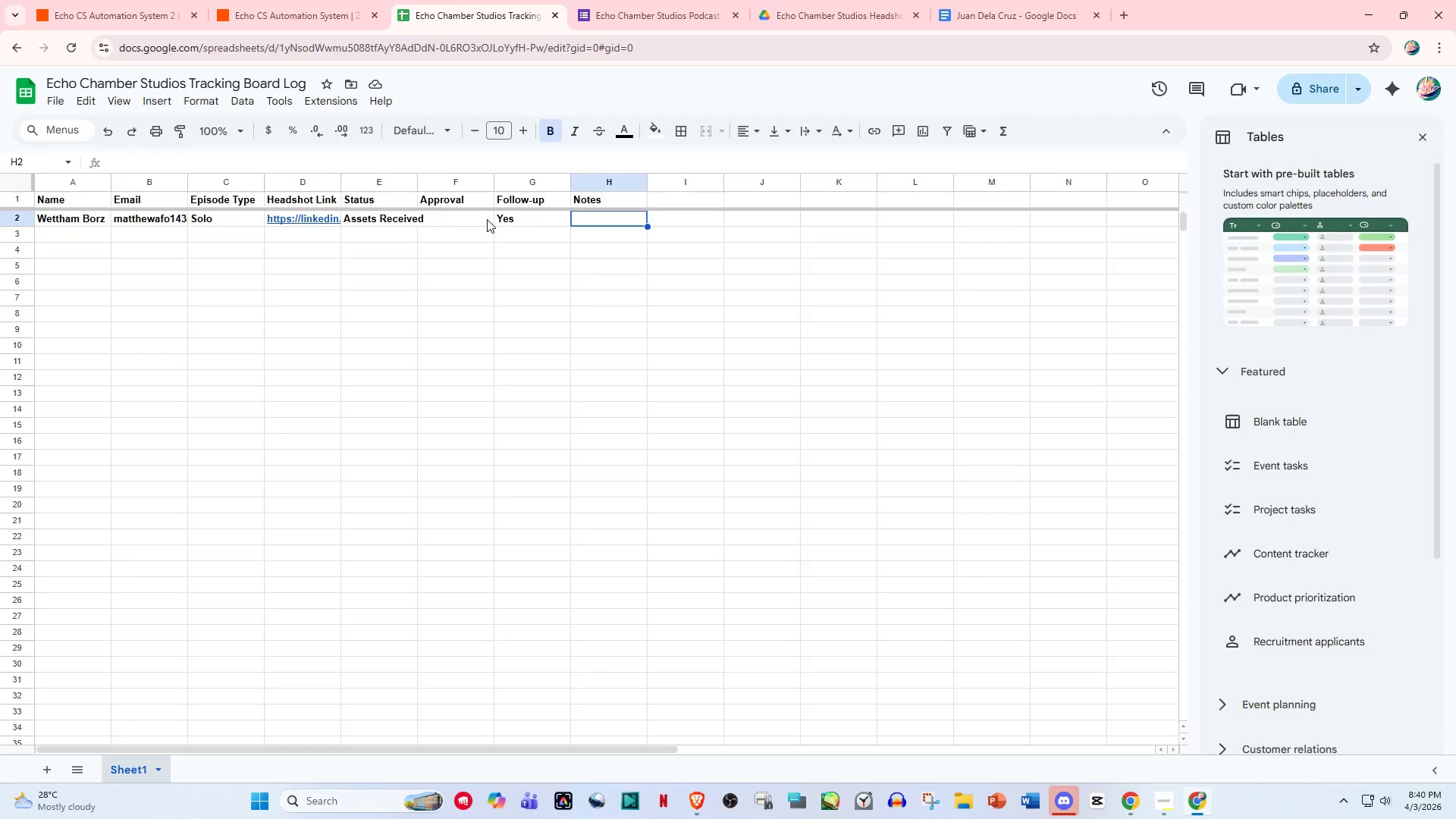 
left_click([486, 219])
 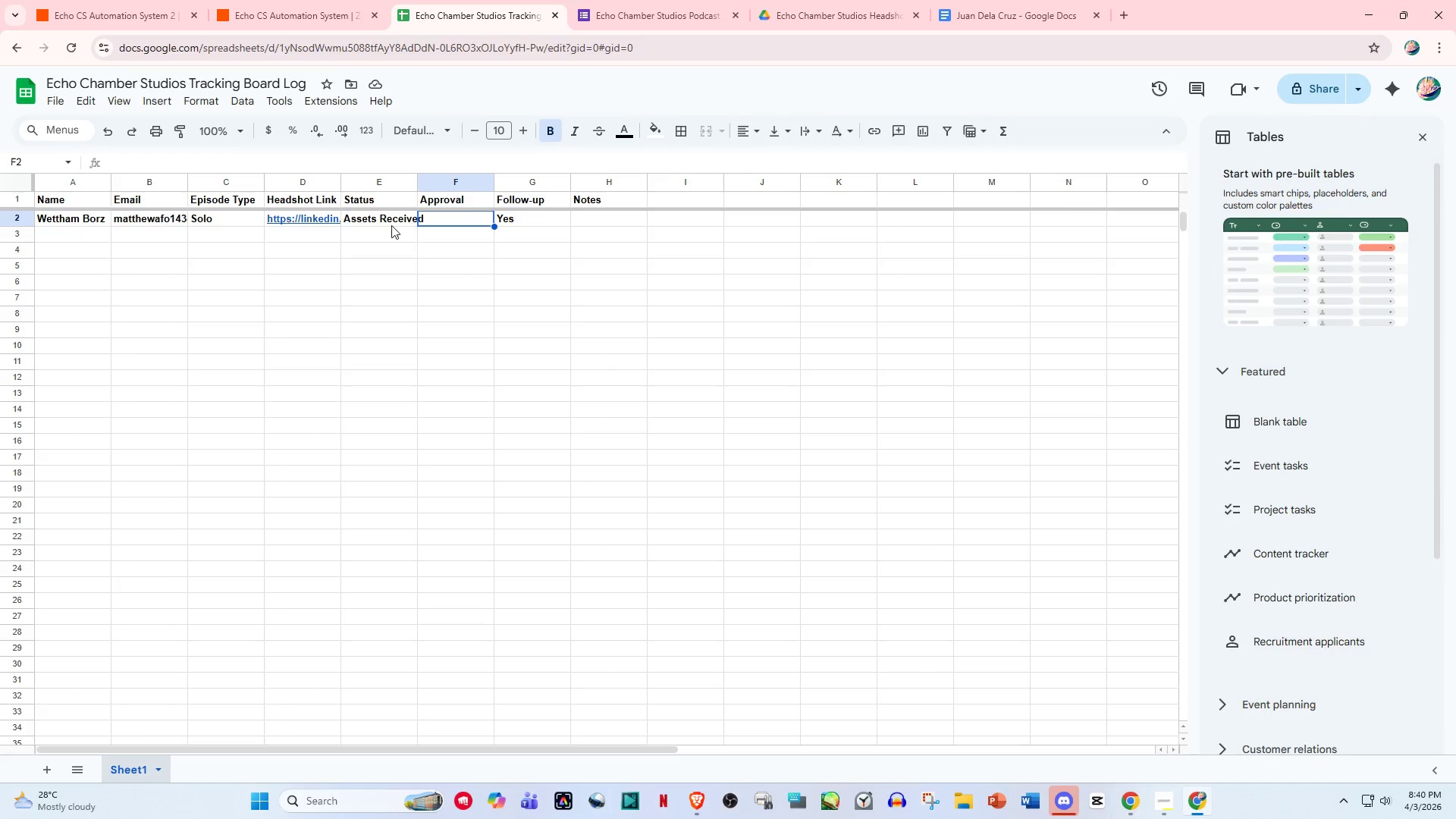 
left_click([391, 225])
 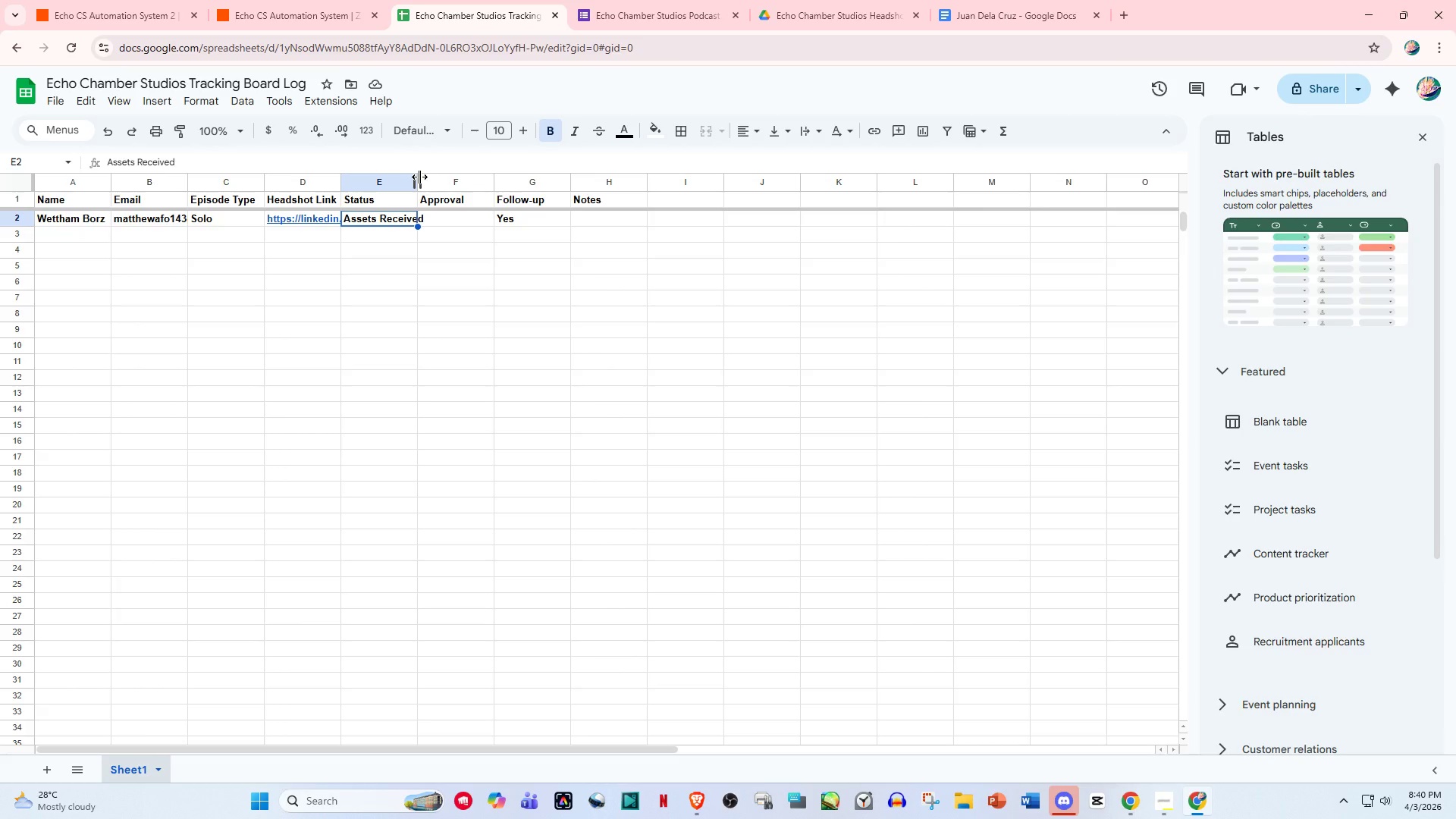 
left_click_drag(start_coordinate=[419, 180], to_coordinate=[447, 184])
 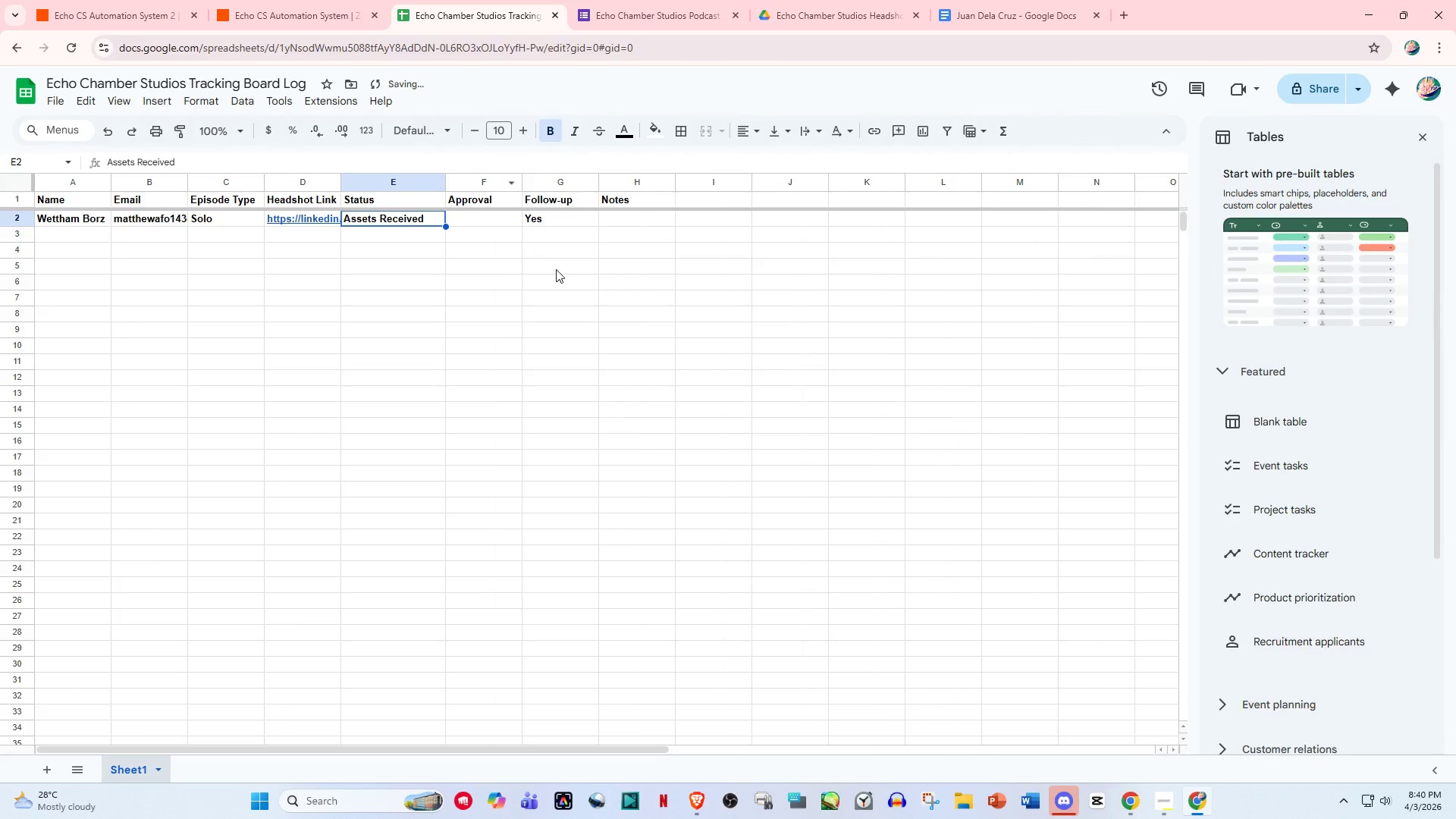 
left_click([556, 269])
 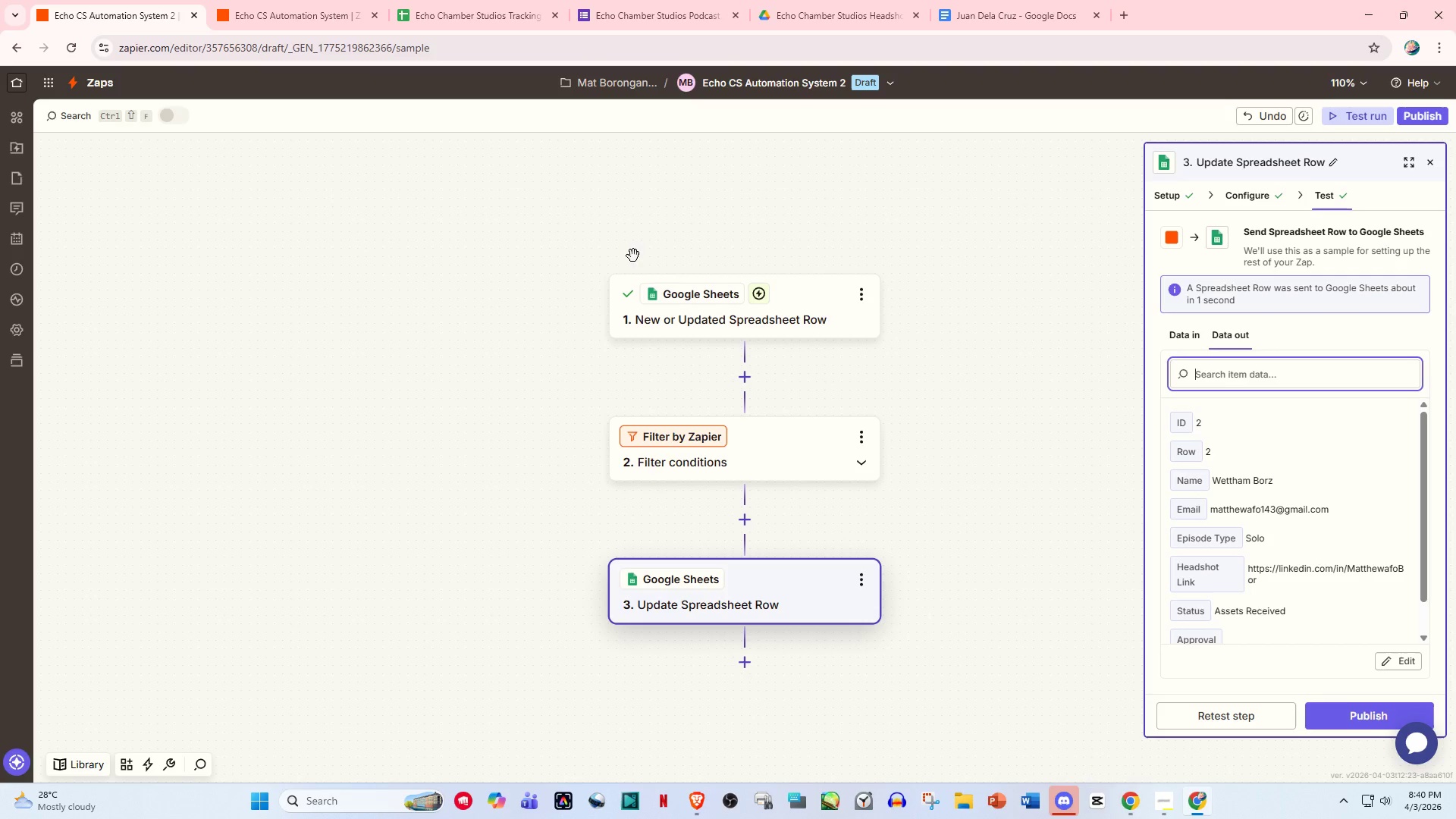 
scroll: coordinate [658, 513], scroll_direction: down, amount: 2.0
 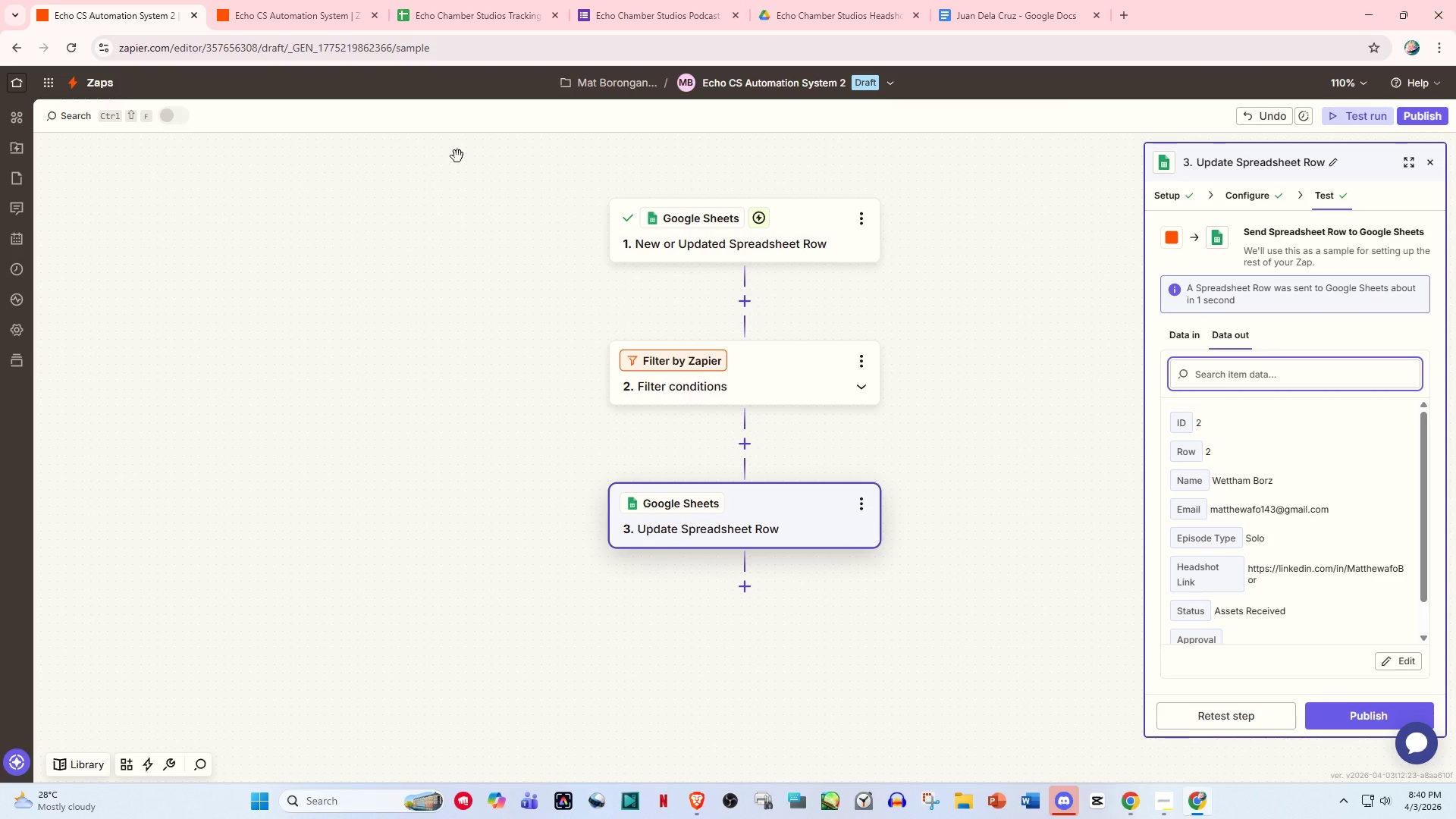 
left_click([262, 0])
 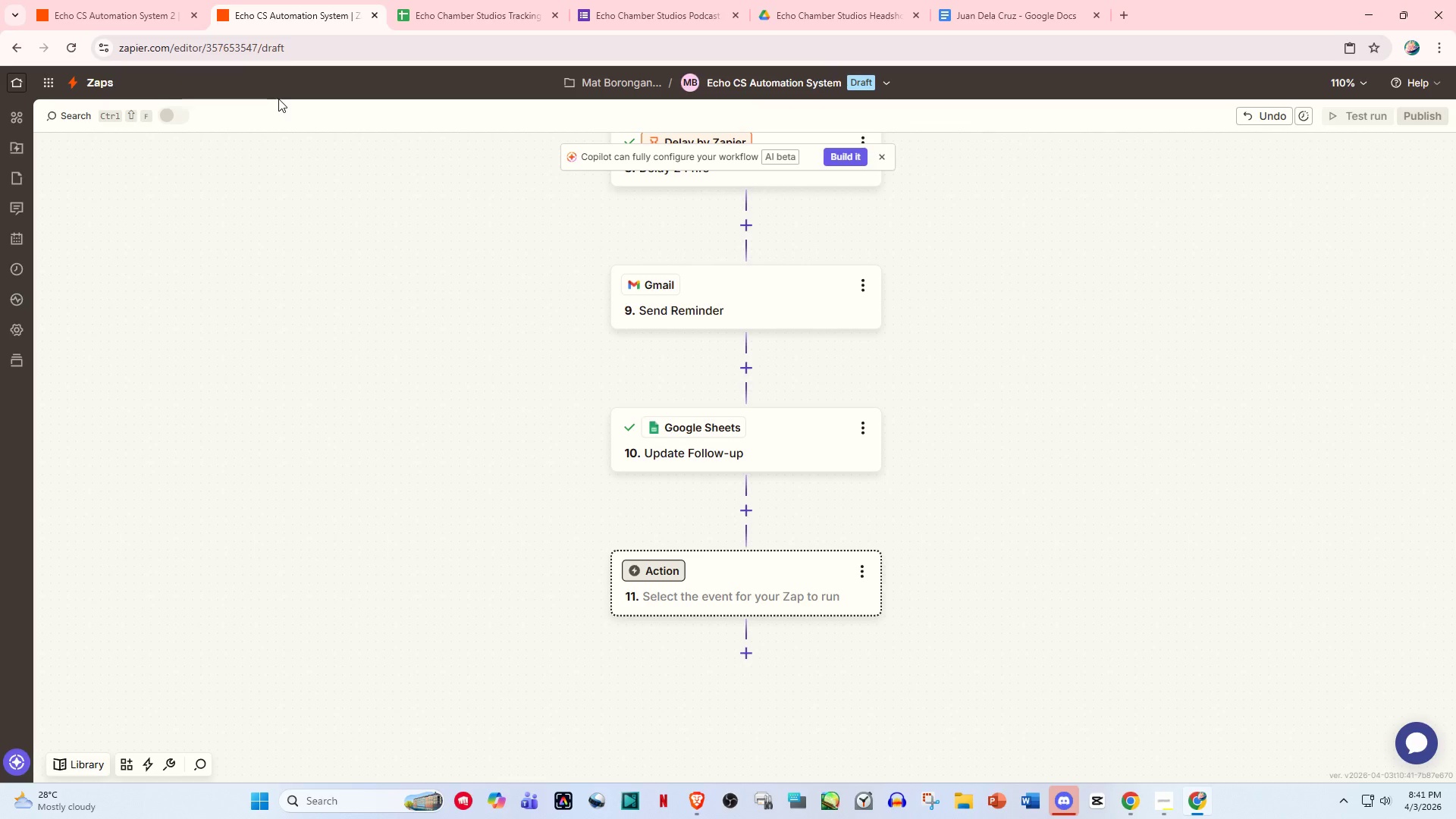 
wait(15.72)
 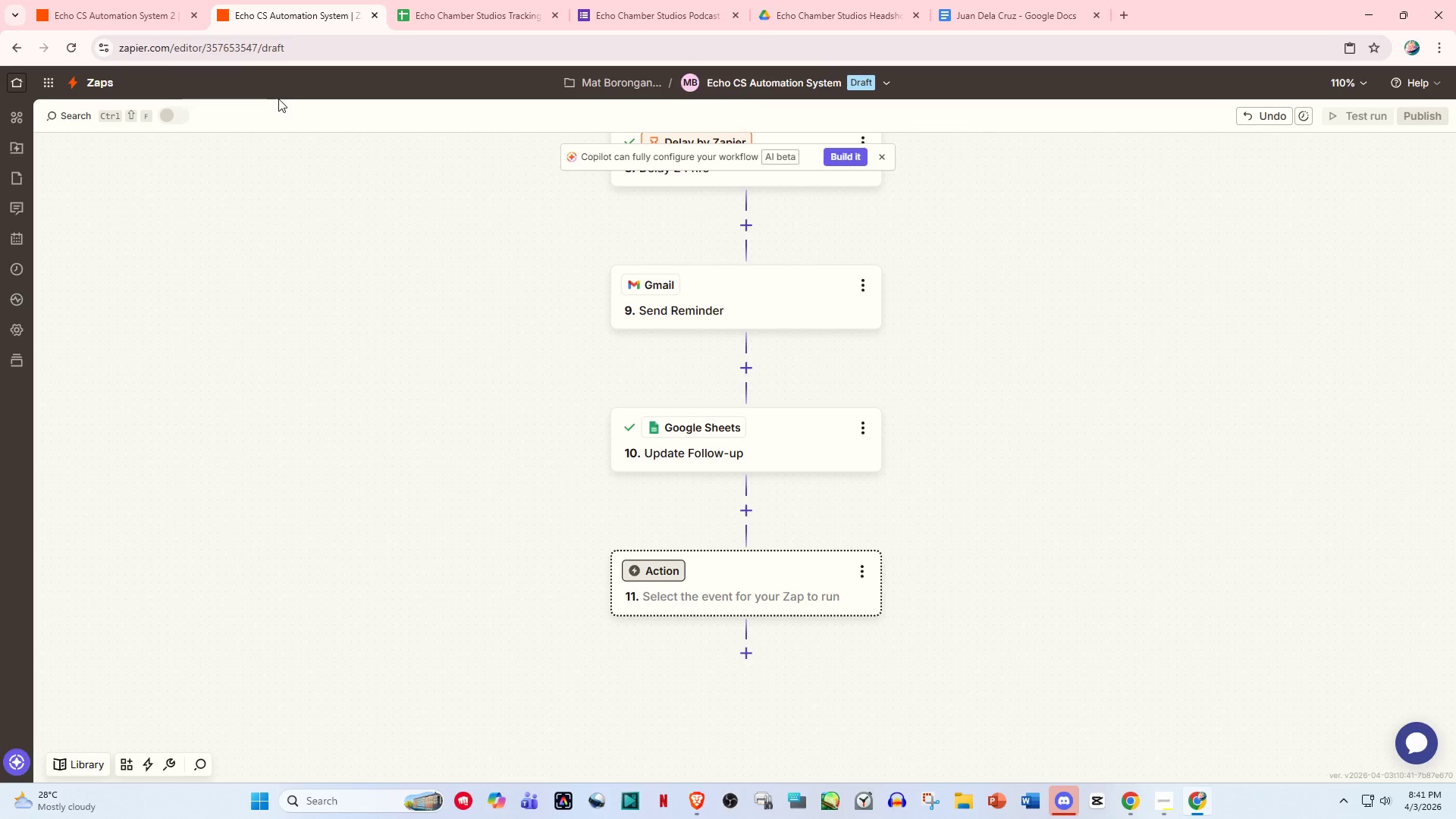 
left_click([620, 0])
 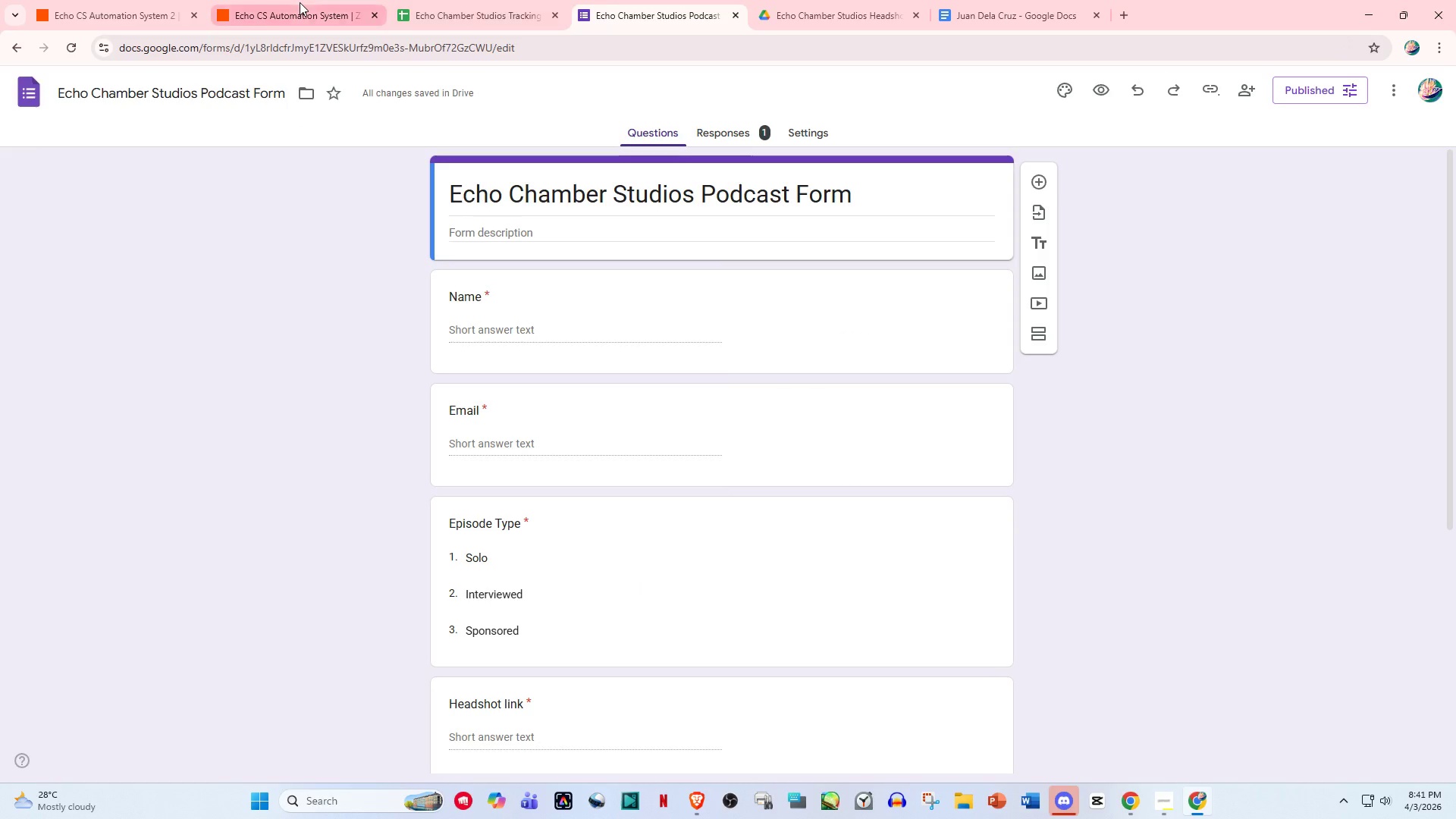 
left_click([300, 2])
 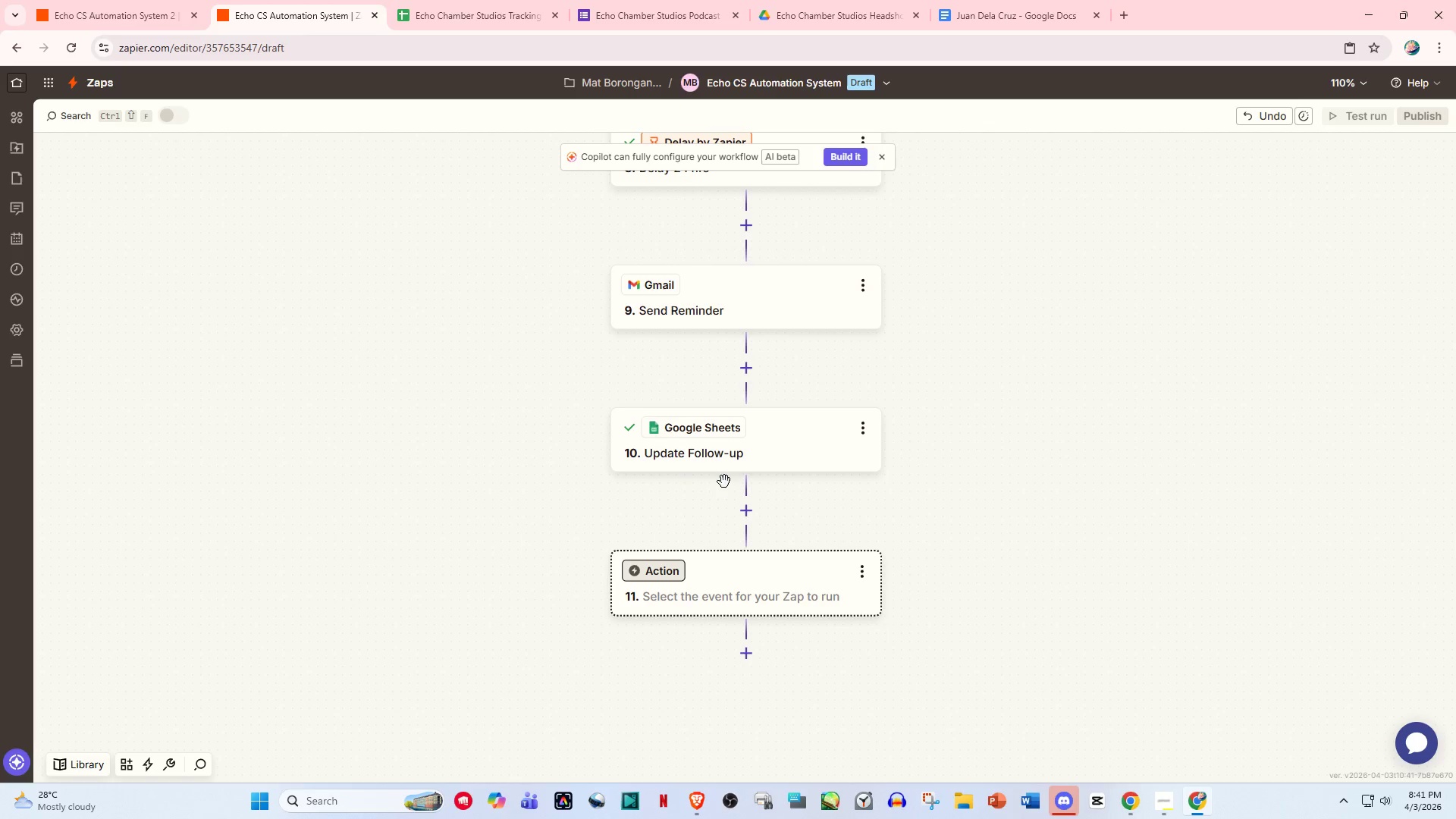 
scroll: coordinate [462, 269], scroll_direction: up, amount: 2.0
 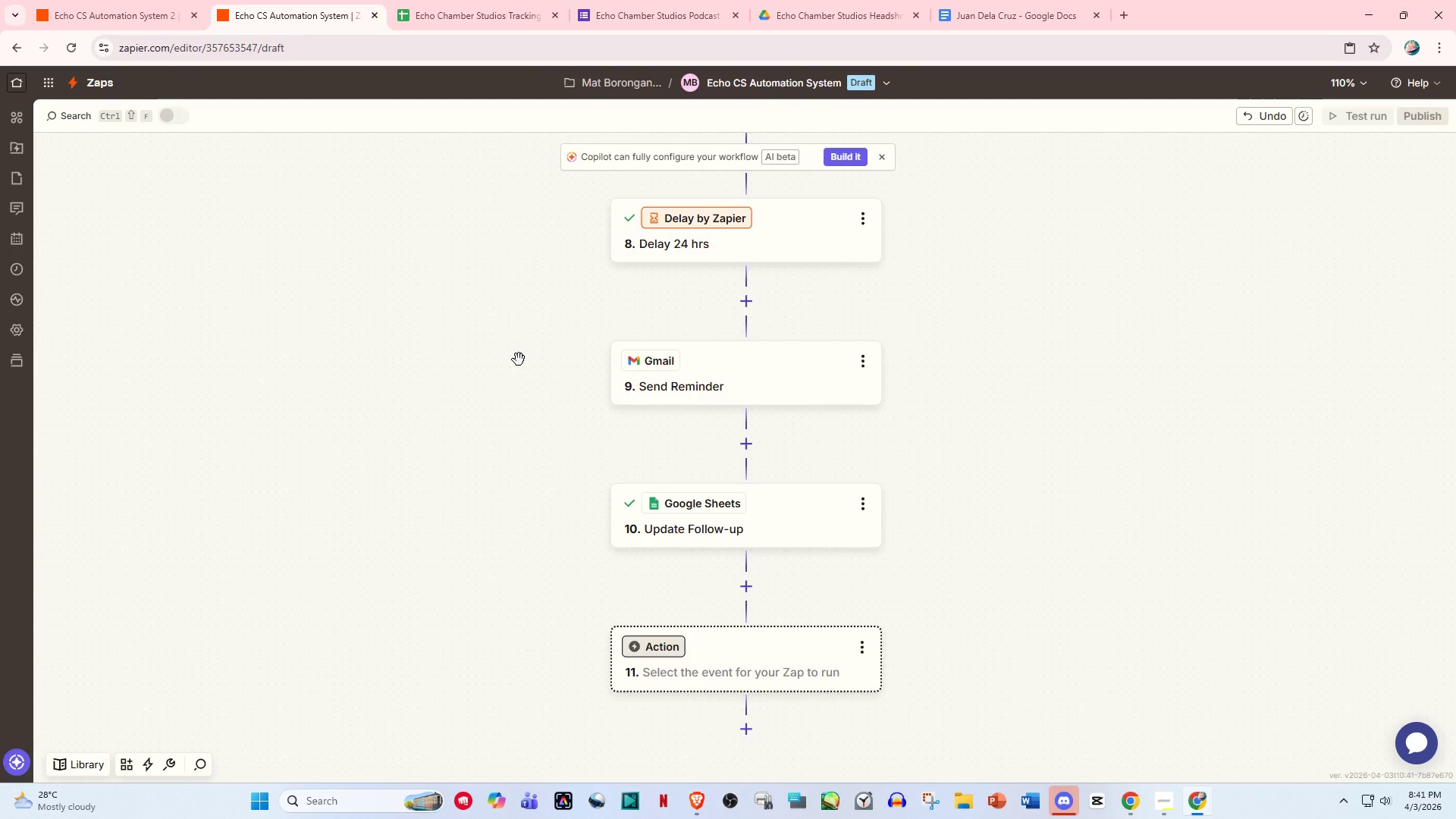 
scroll: coordinate [558, 444], scroll_direction: down, amount: 4.0
 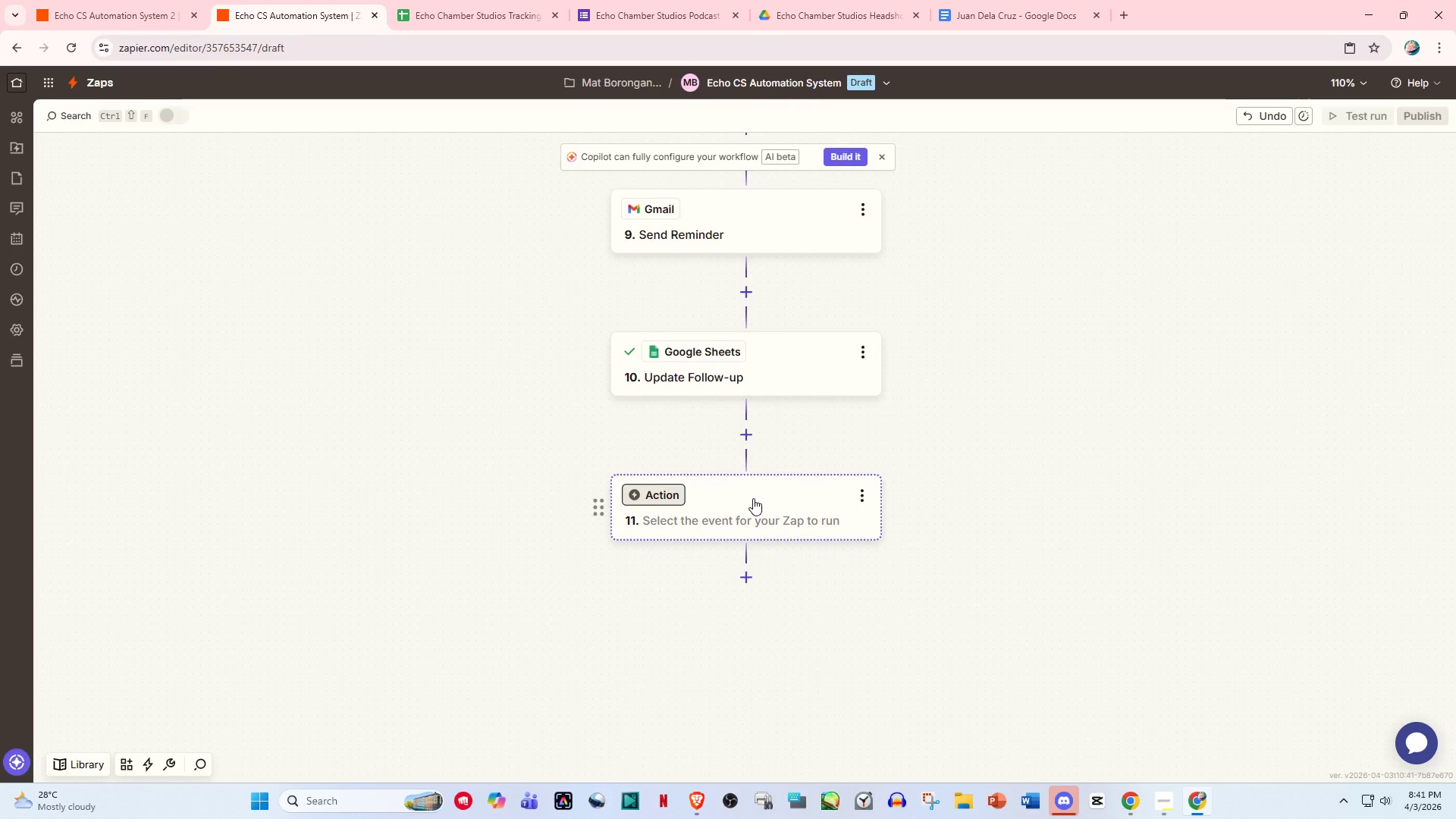 
left_click([753, 498])
 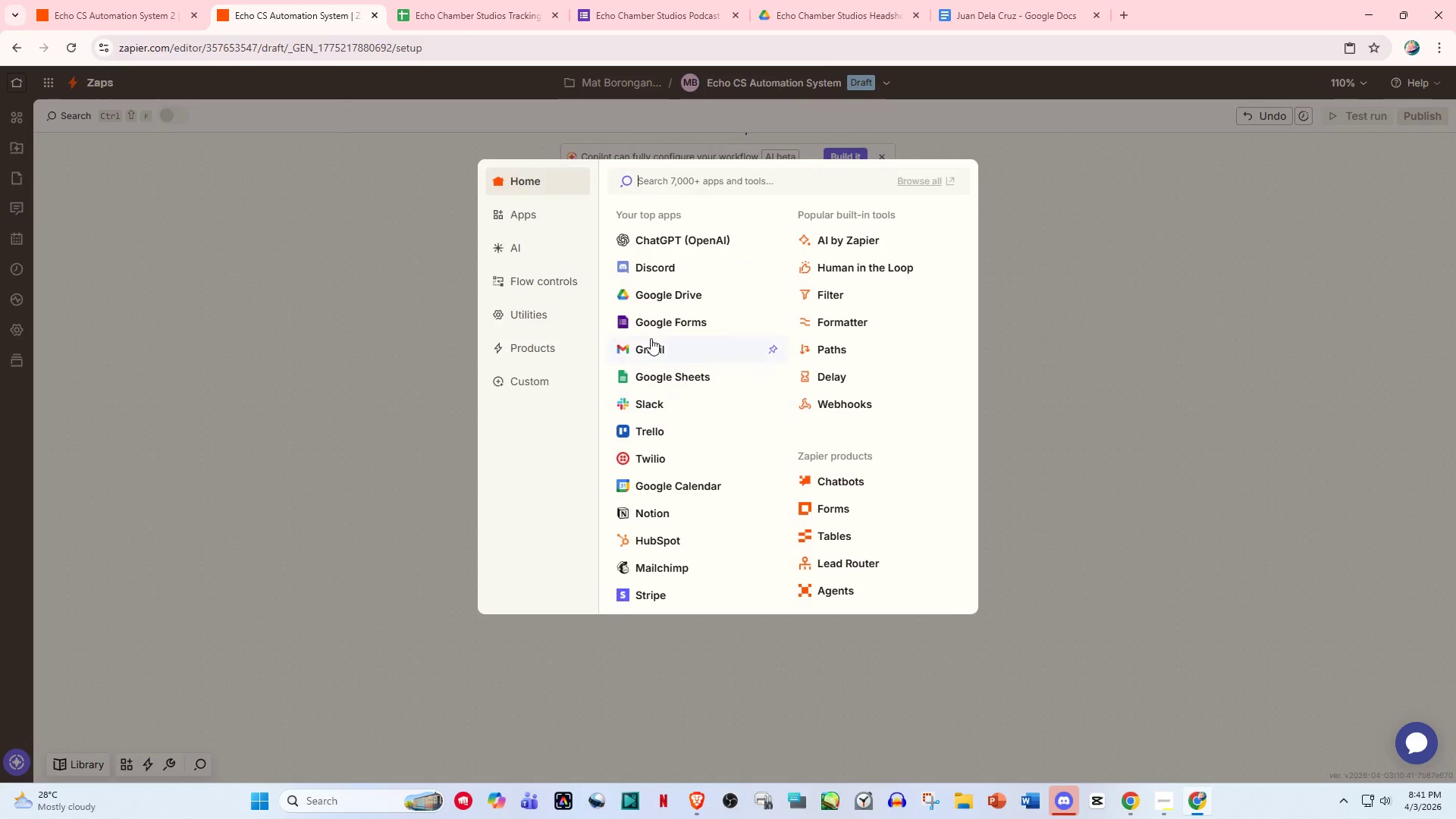 
left_click([651, 338])
 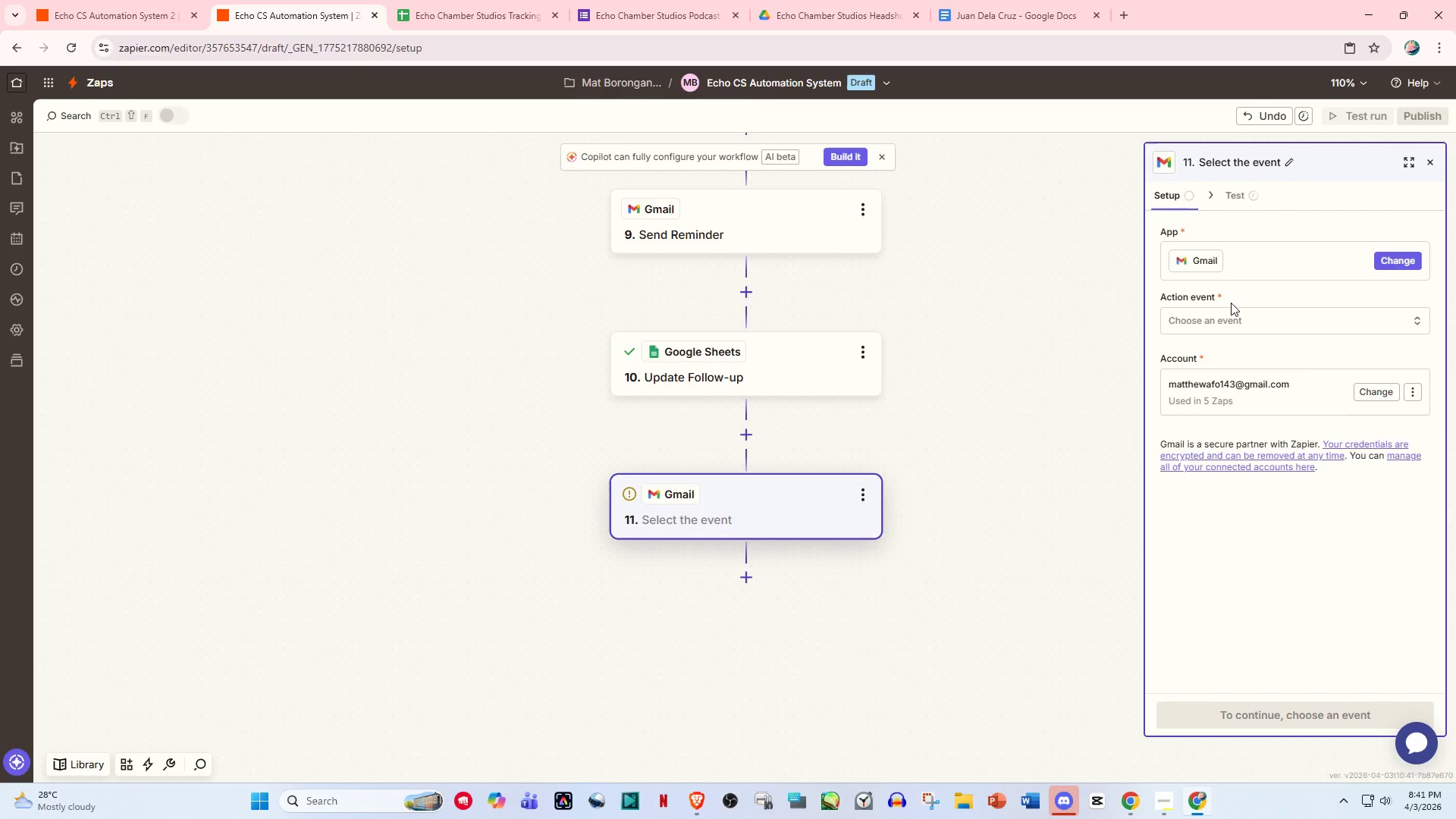 
left_click([1226, 315])
 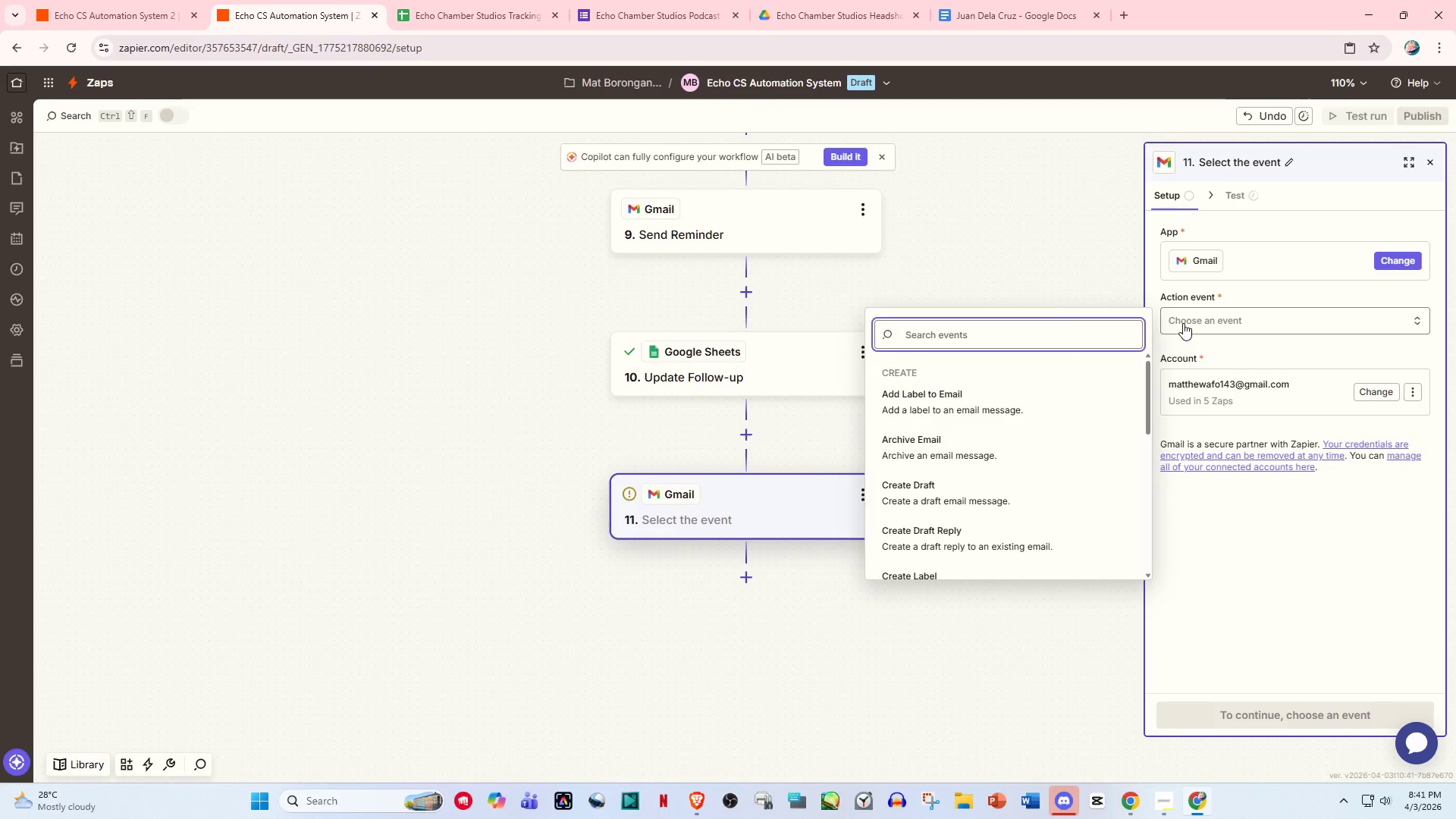 
type(snd)
key(Backspace)
key(Backspace)
key(Backspace)
type(send)
 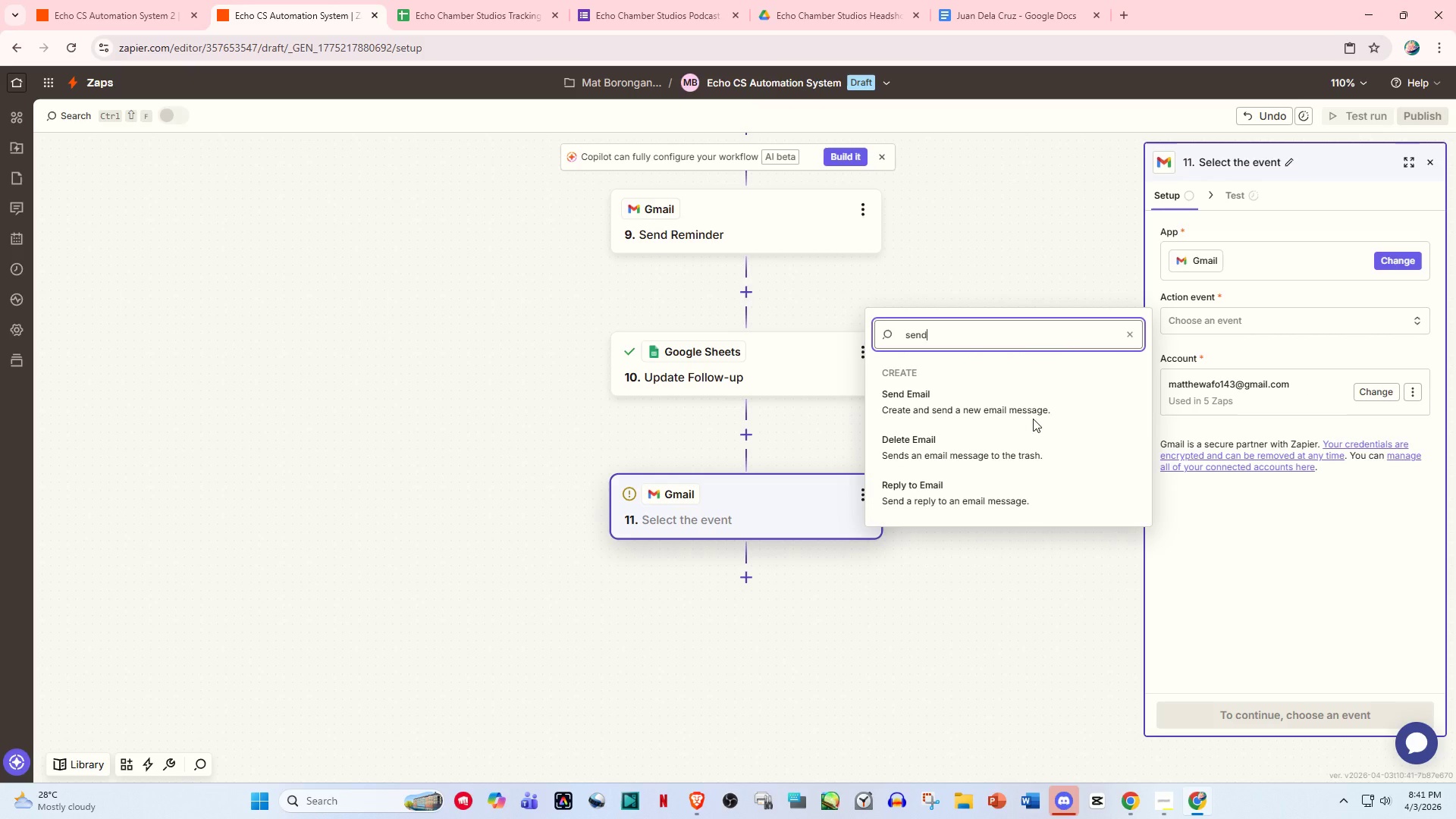 
left_click([1010, 411])
 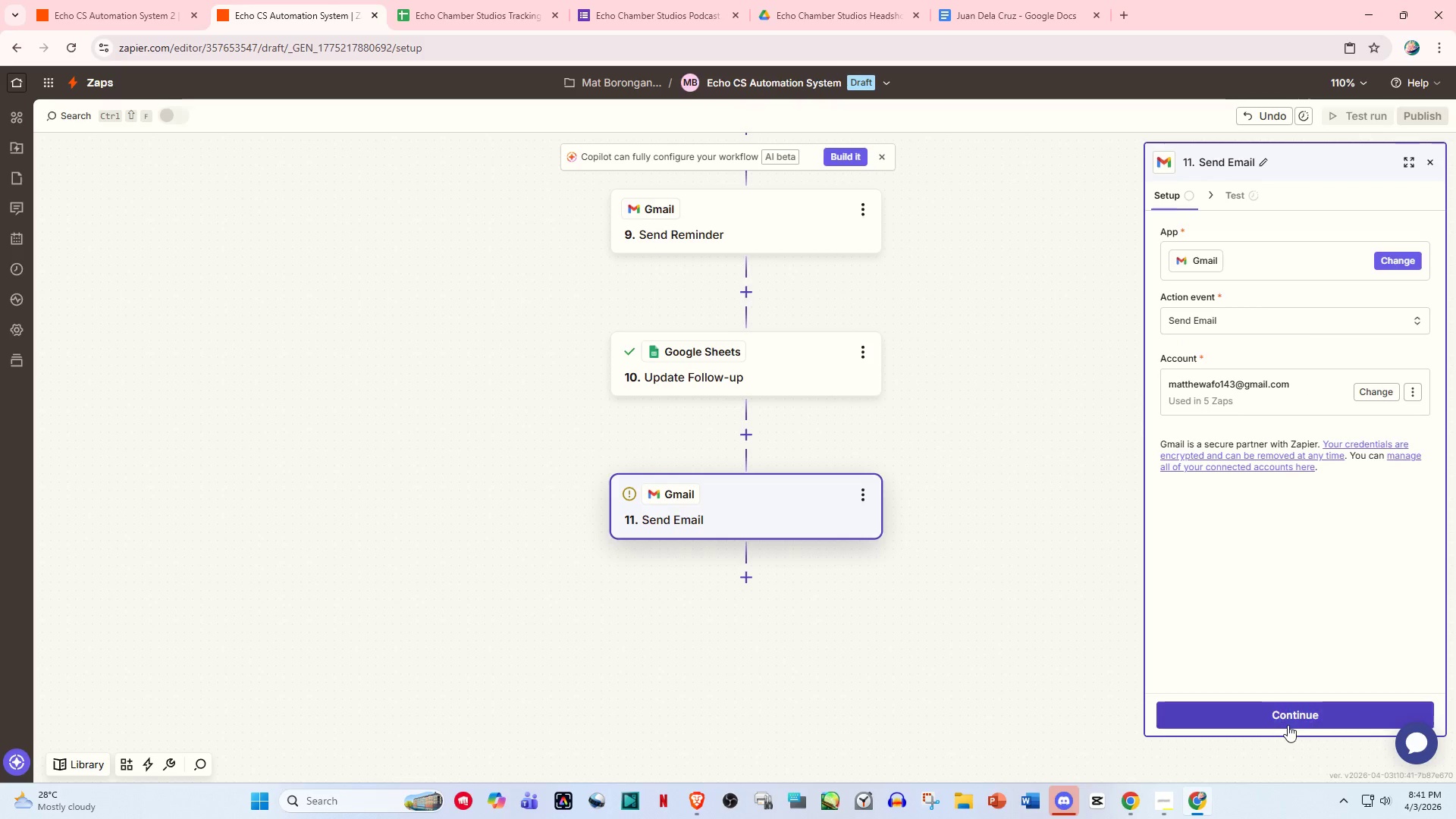 
left_click([1288, 723])
 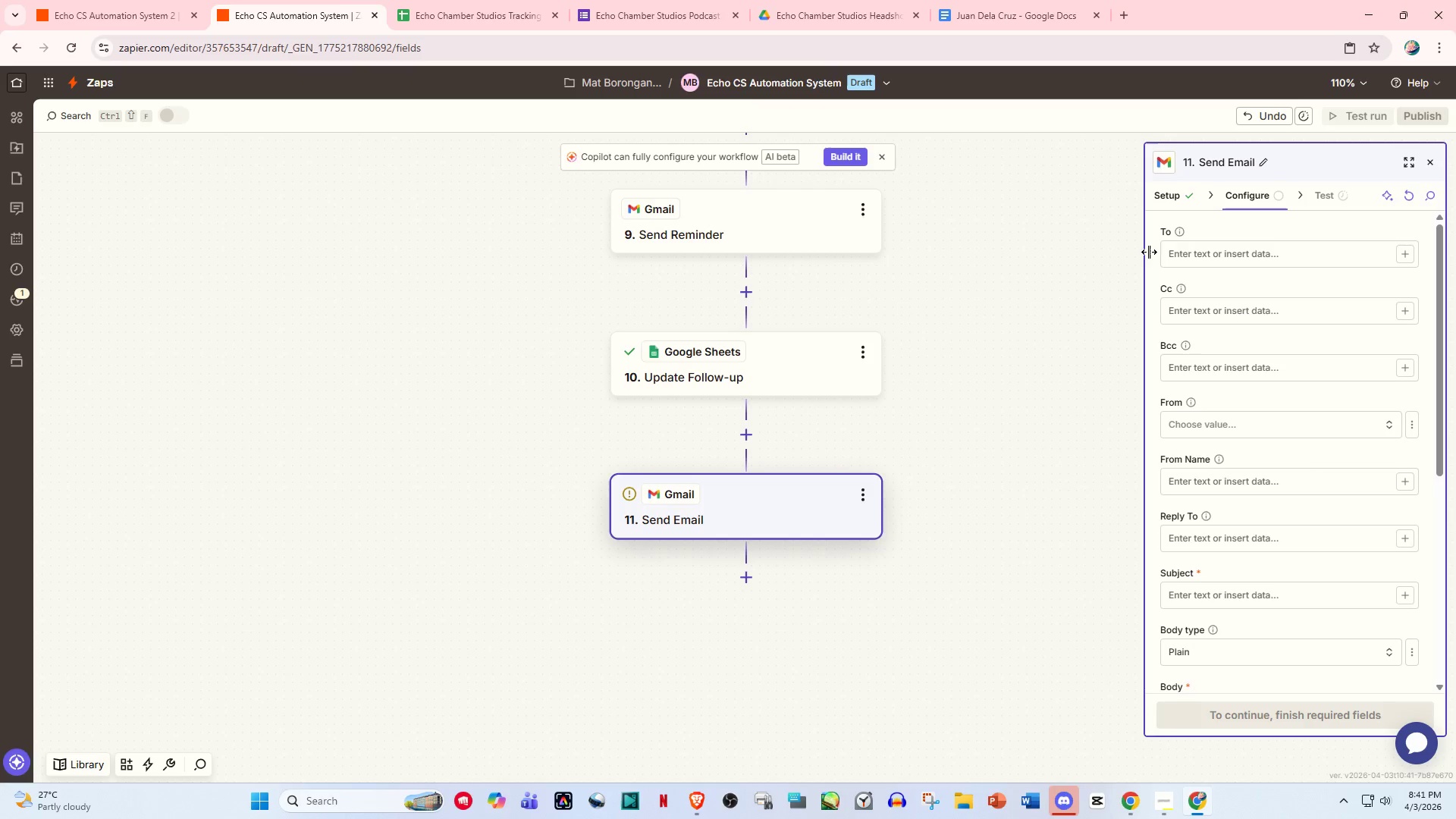 
left_click([1206, 253])
 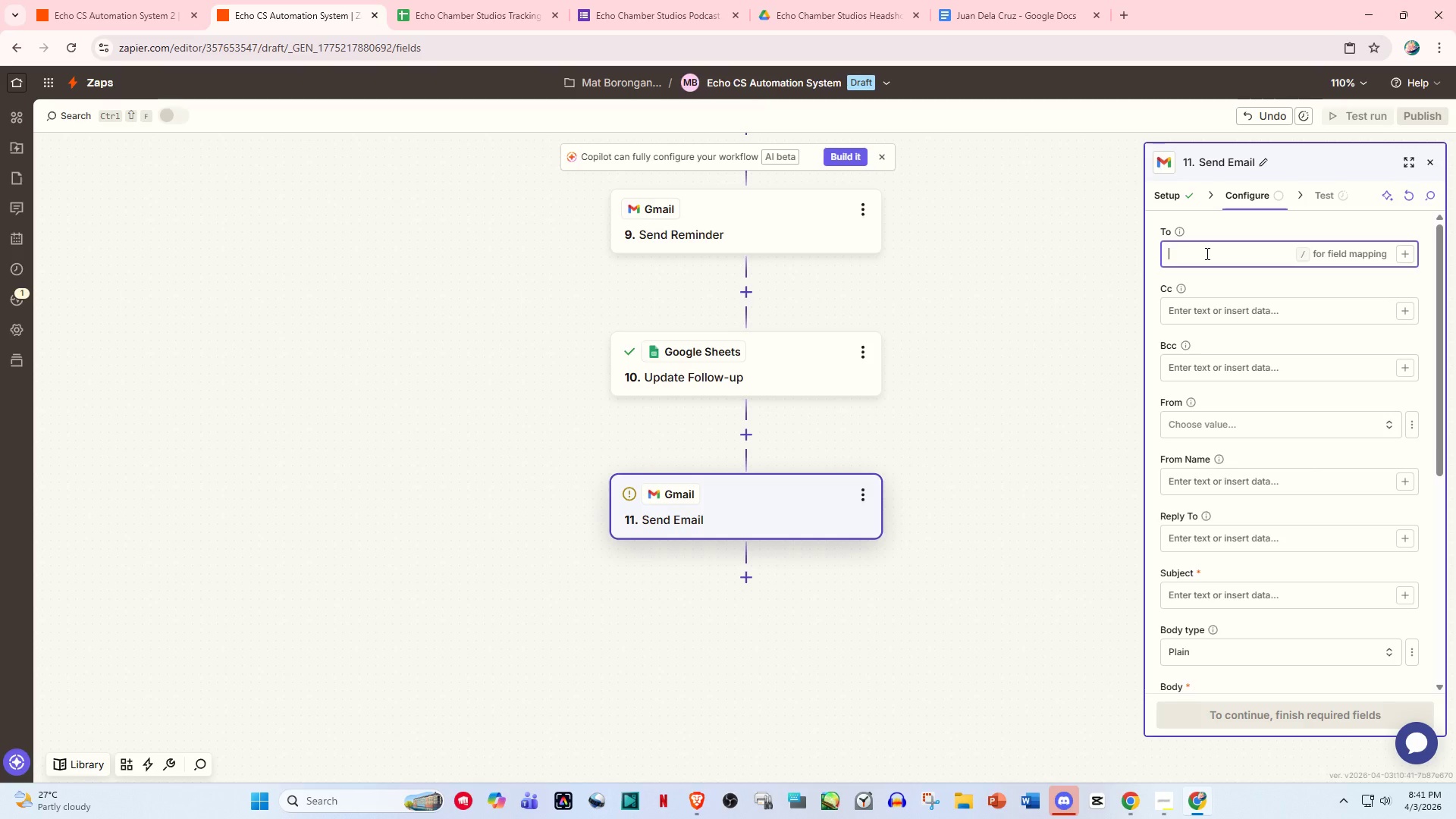 
key(Slash)
 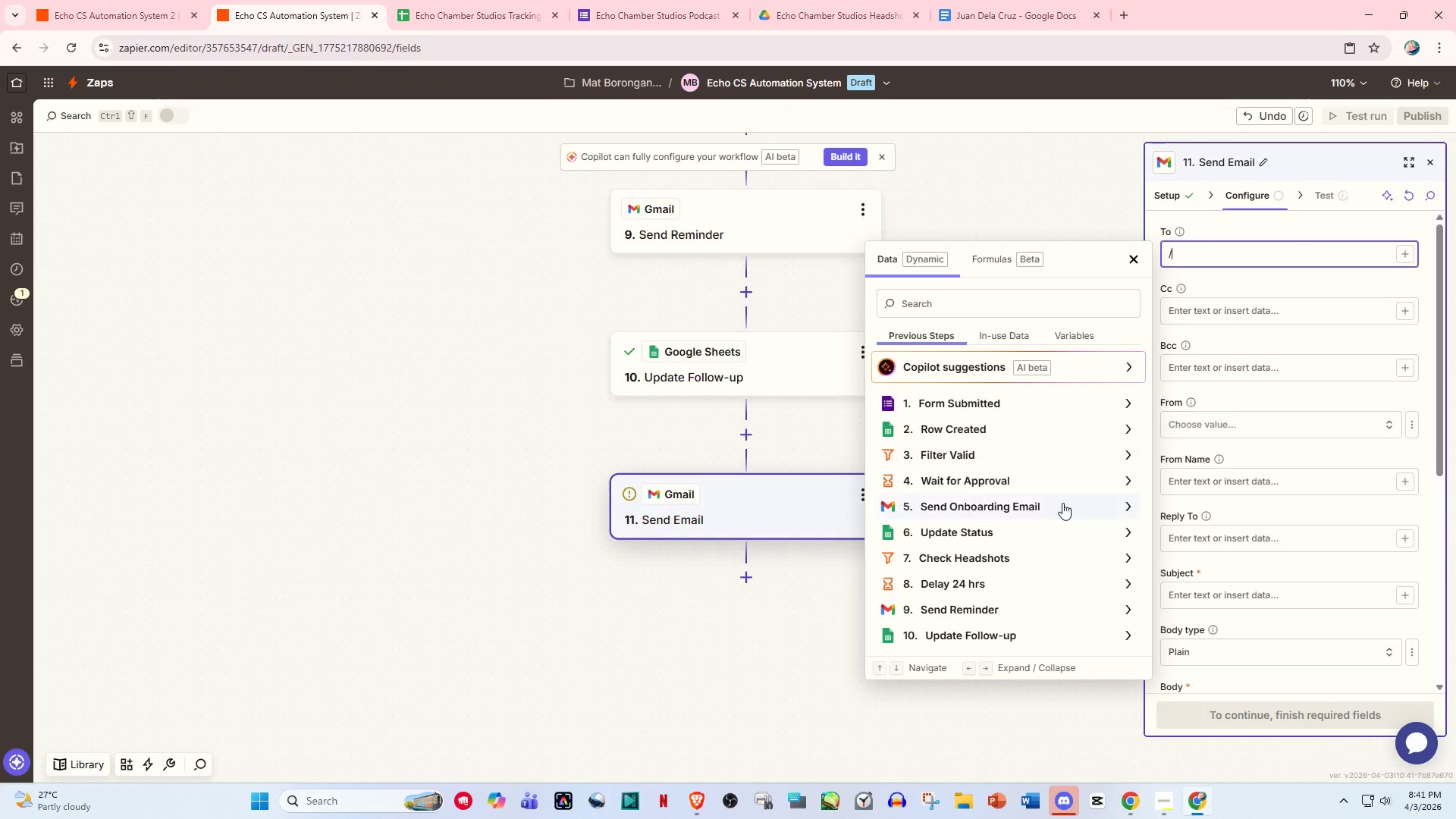 
scroll: coordinate [1040, 524], scroll_direction: down, amount: 2.0
 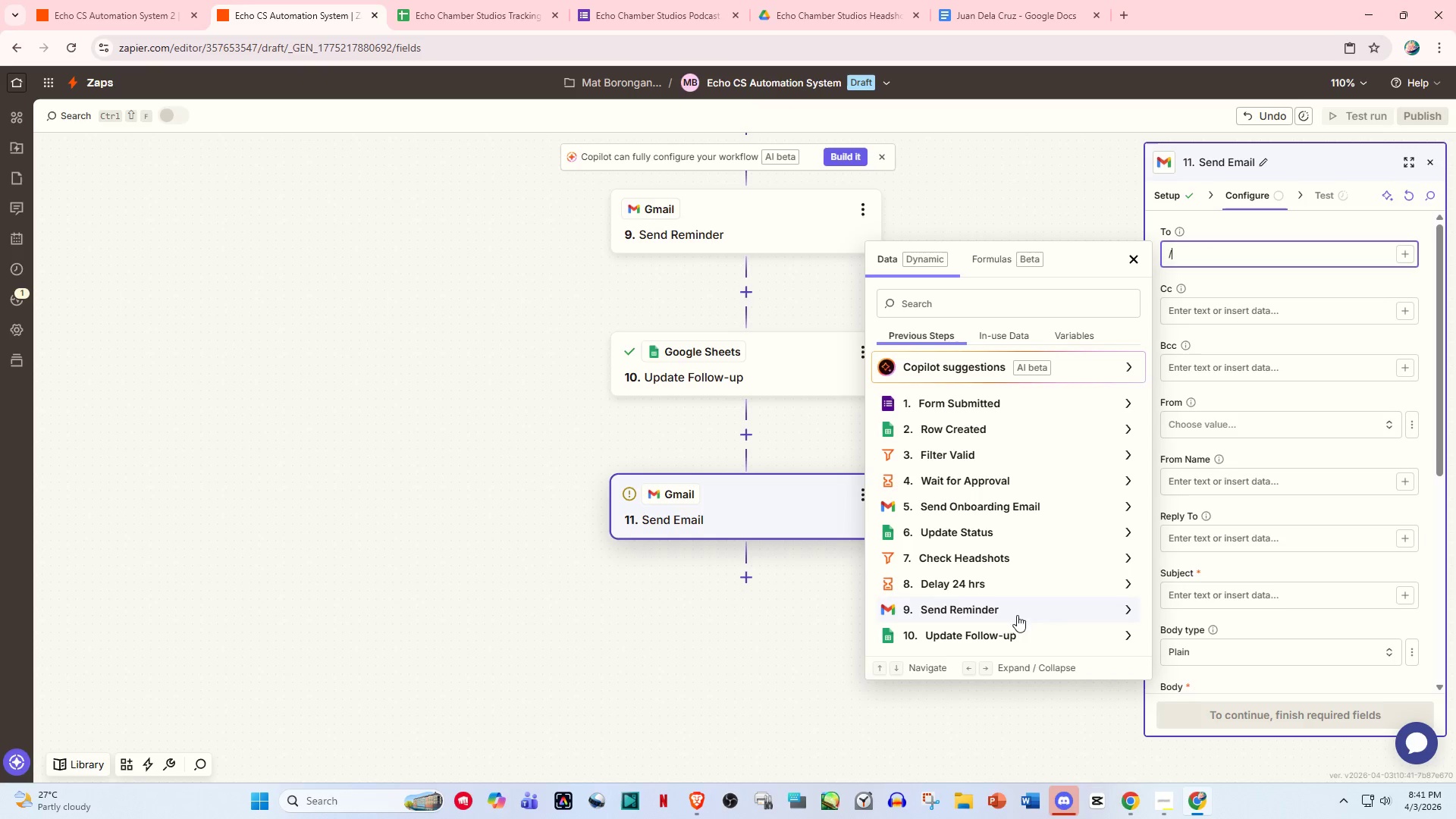 
left_click([1019, 633])
 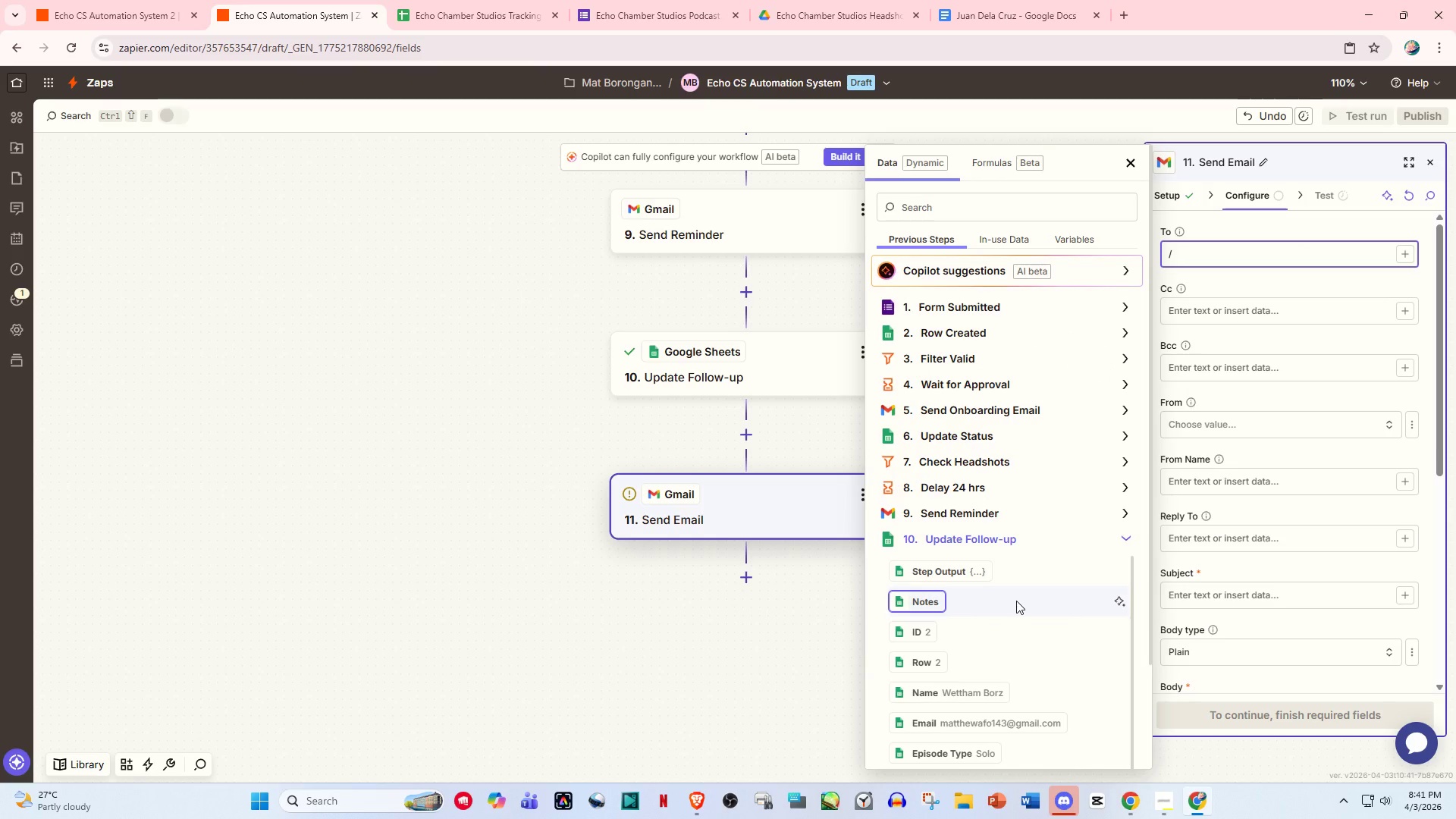 
scroll: coordinate [1025, 685], scroll_direction: down, amount: 9.0
 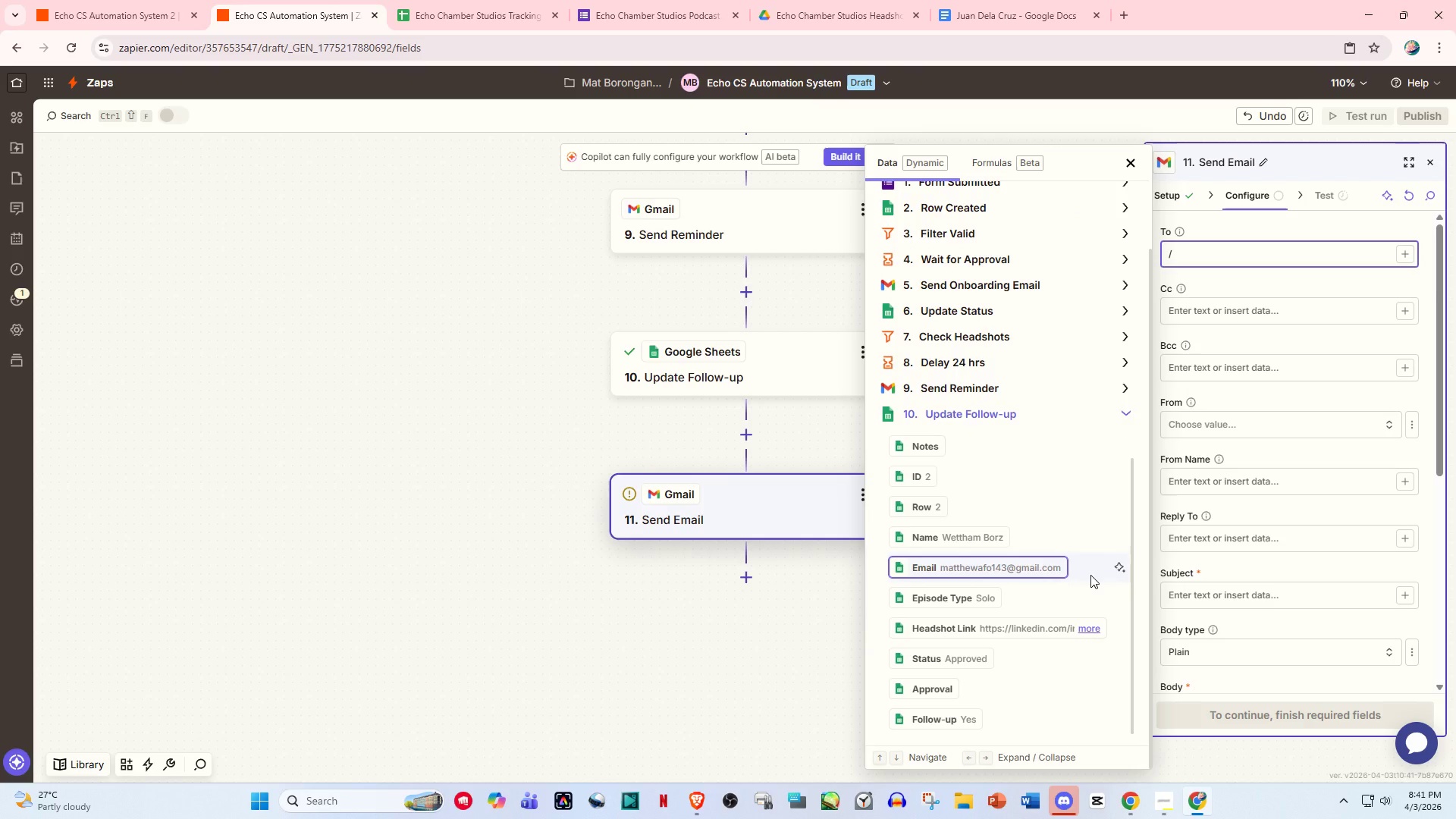 
scroll: coordinate [989, 387], scroll_direction: up, amount: 5.0
 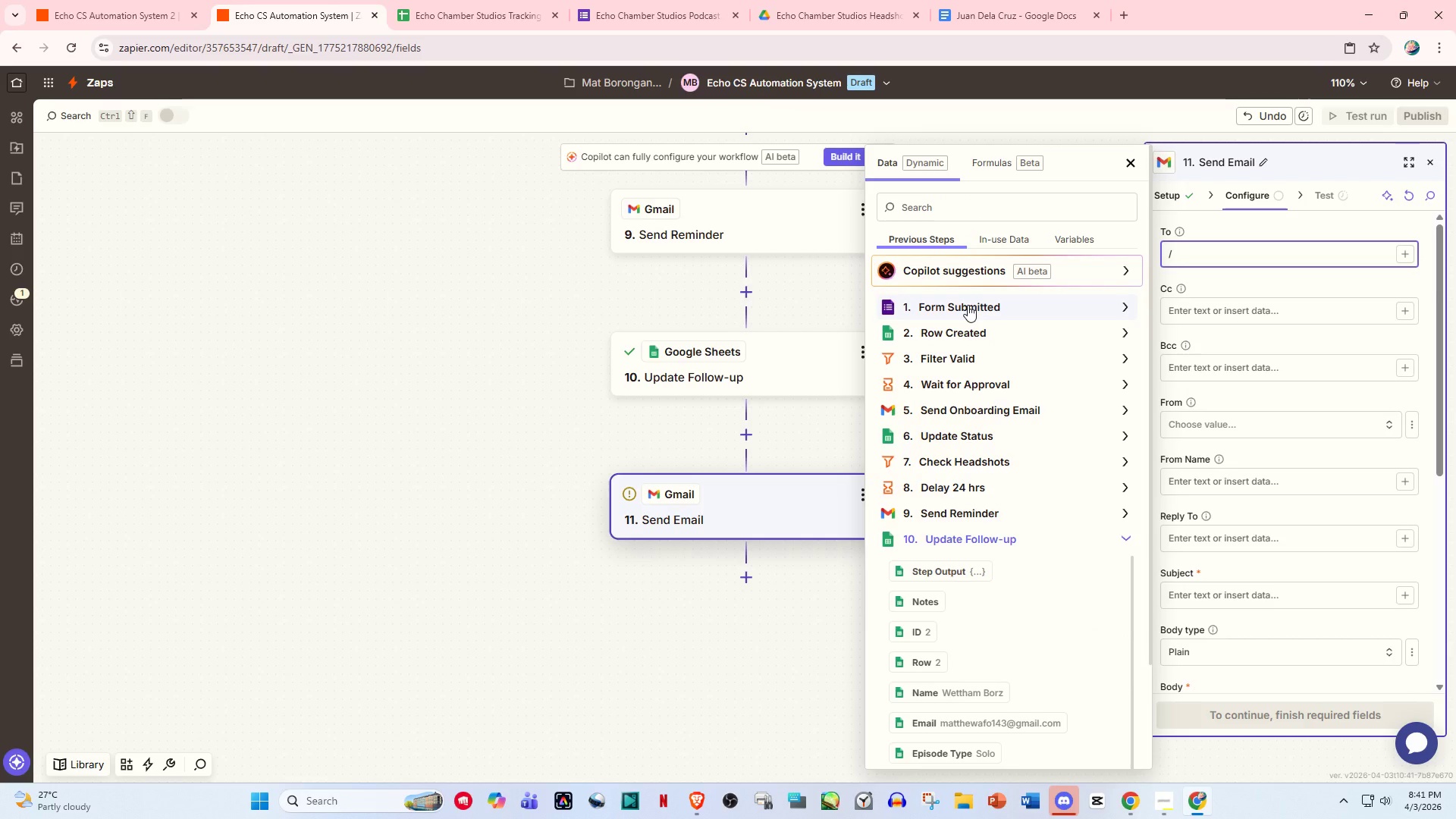 
left_click([968, 307])
 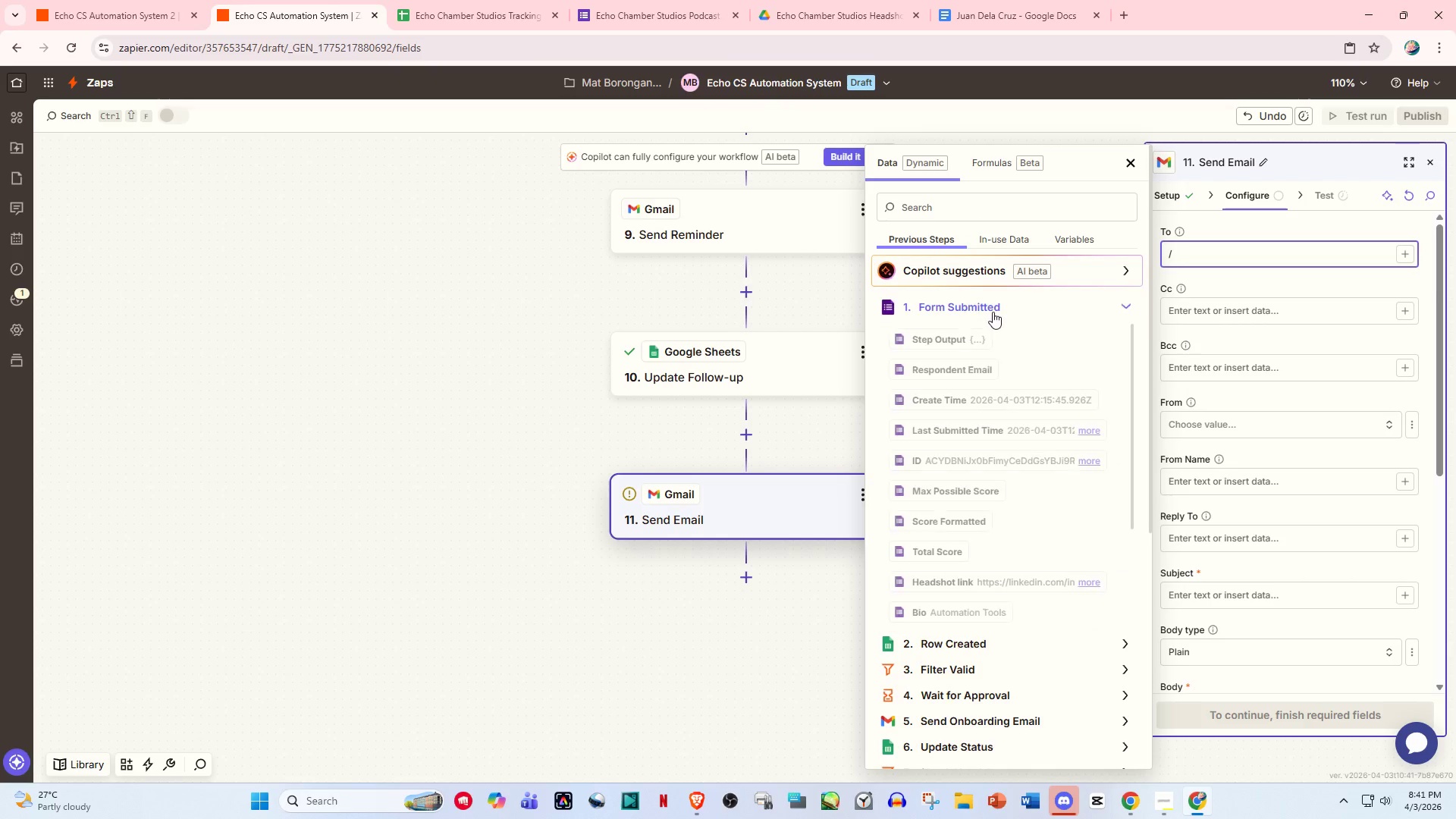 
mouse_move([1003, 328])
 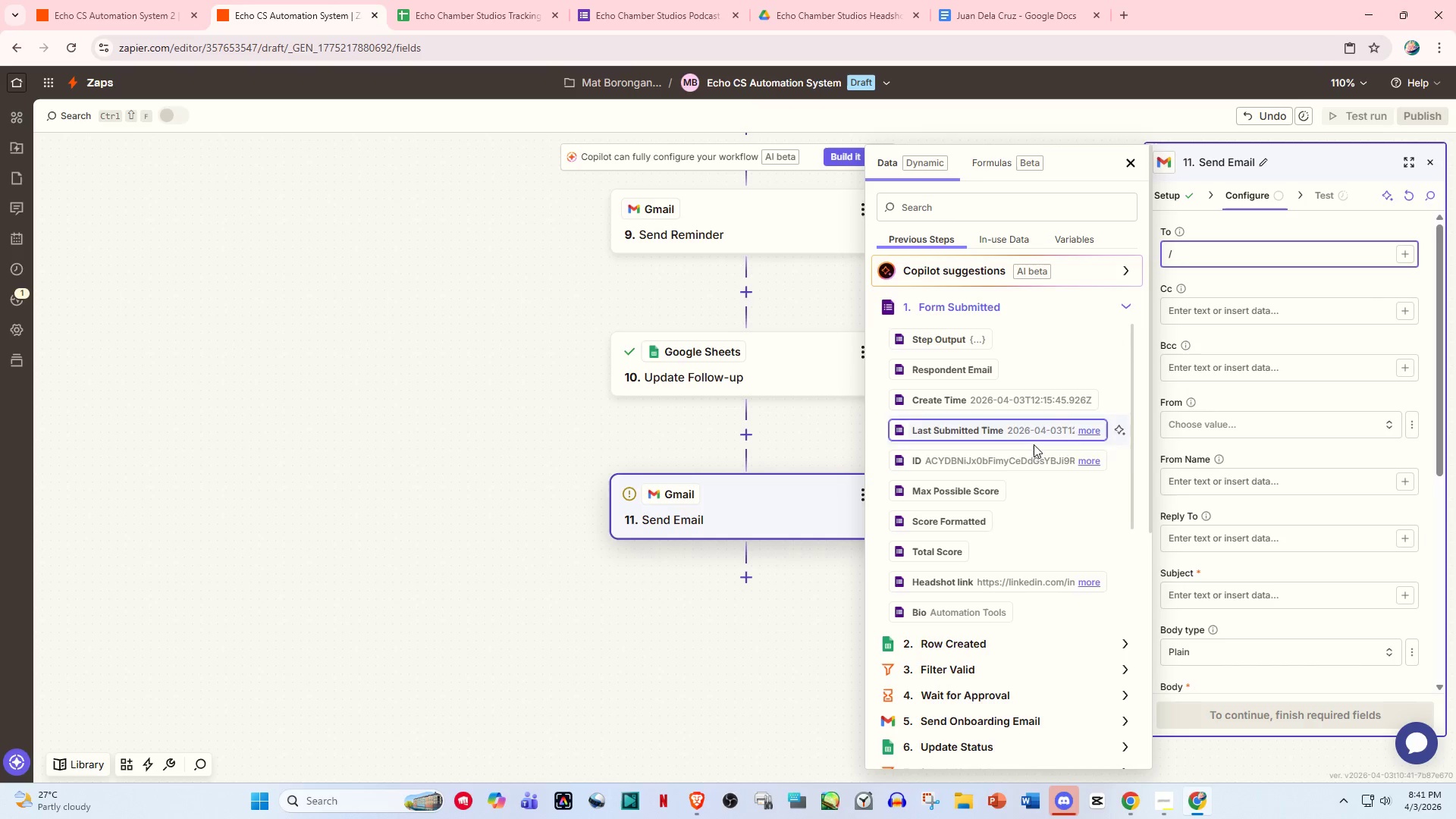 
scroll: coordinate [1026, 512], scroll_direction: down, amount: 4.0
 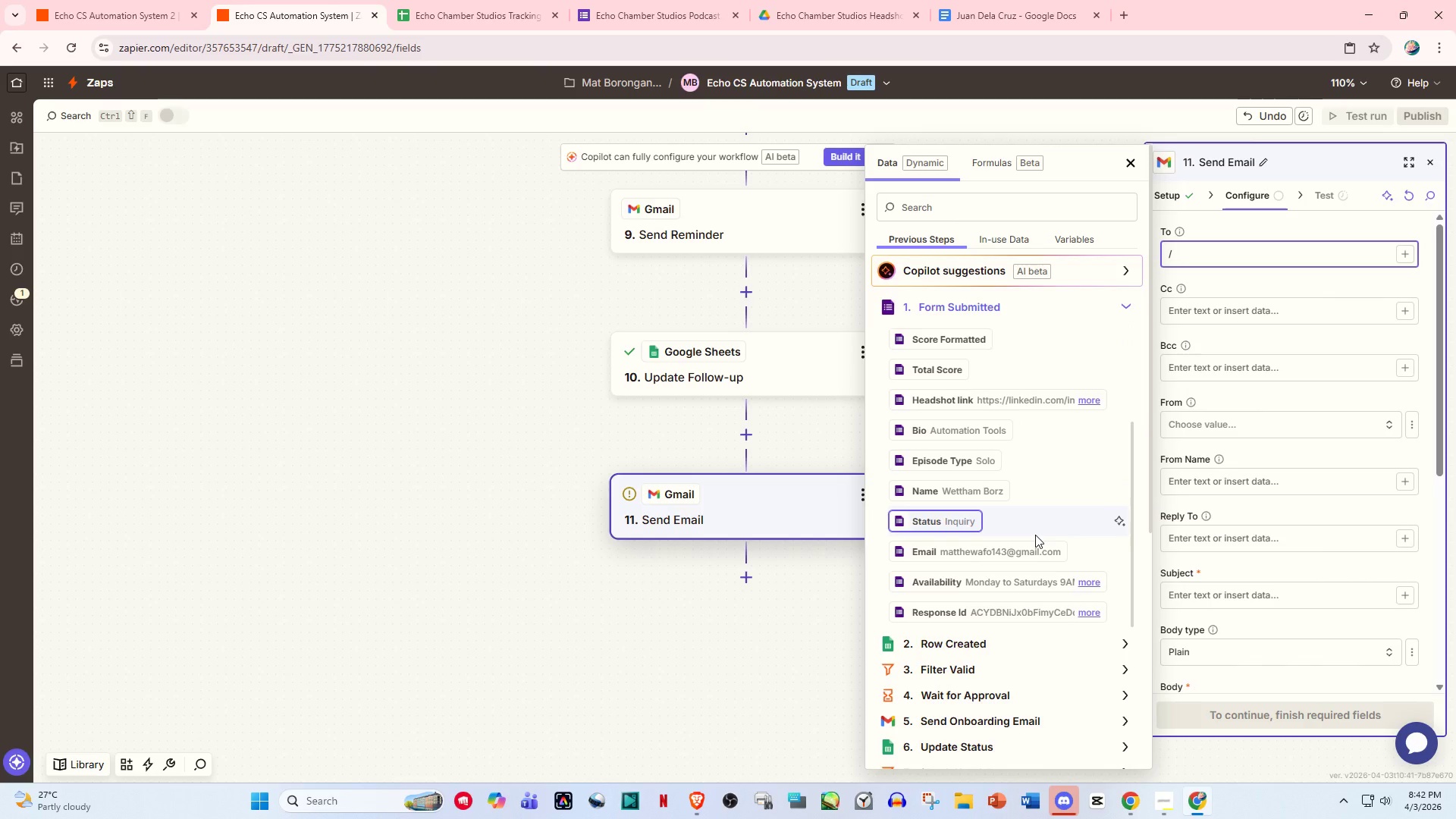 
scroll: coordinate [1040, 528], scroll_direction: up, amount: 2.0
 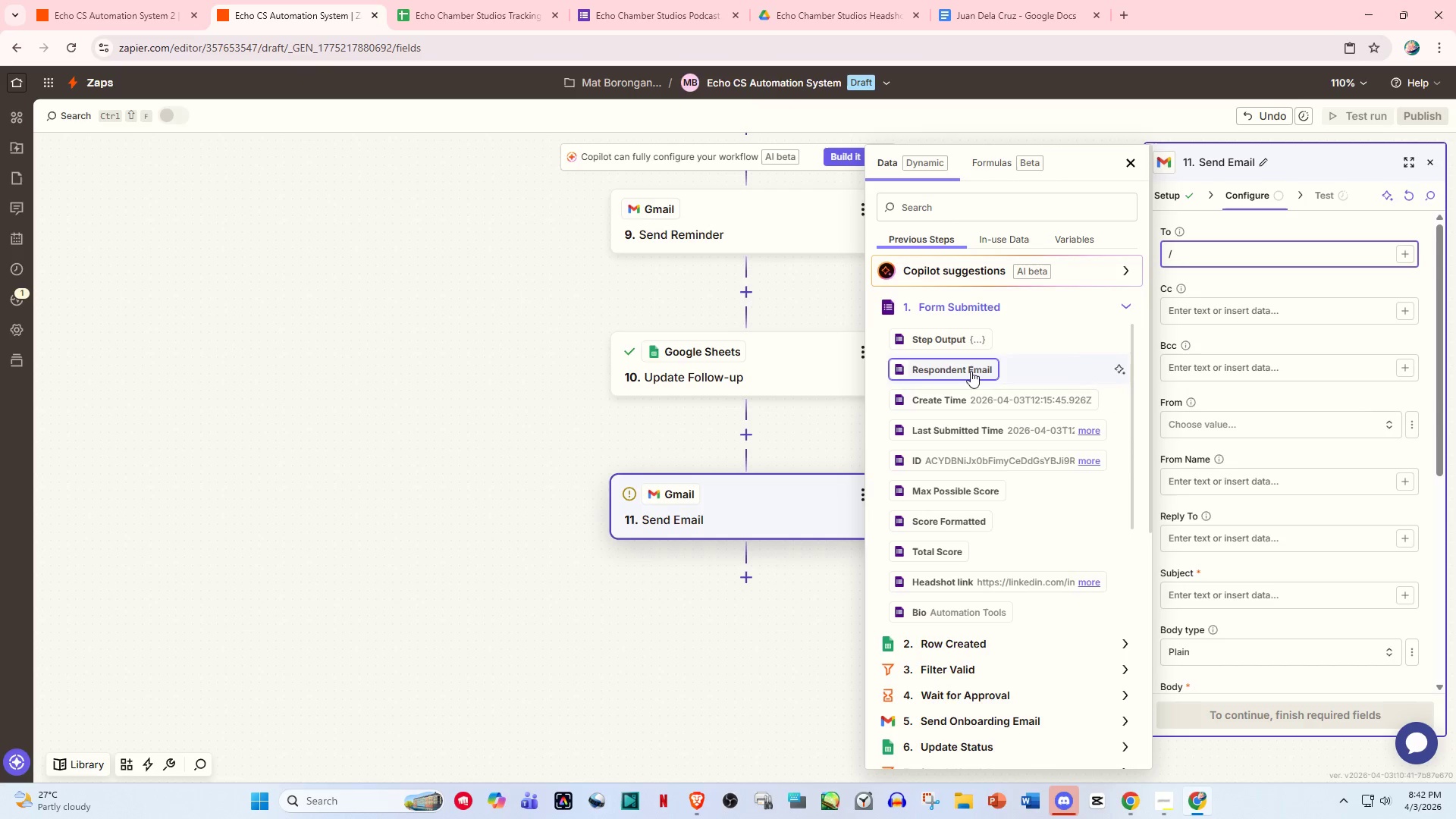 
scroll: coordinate [1056, 510], scroll_direction: down, amount: 7.0
 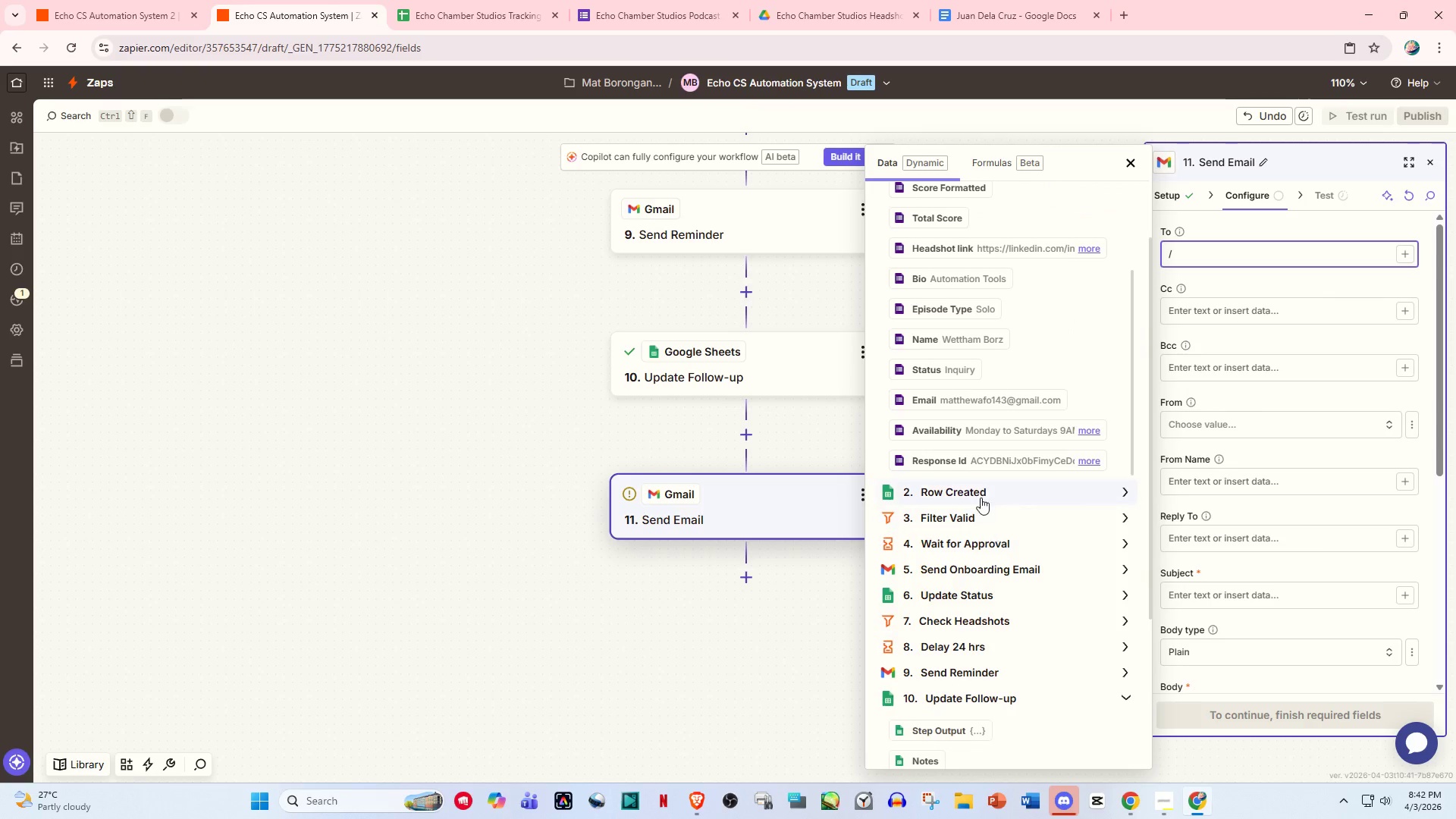 
left_click([981, 491])
 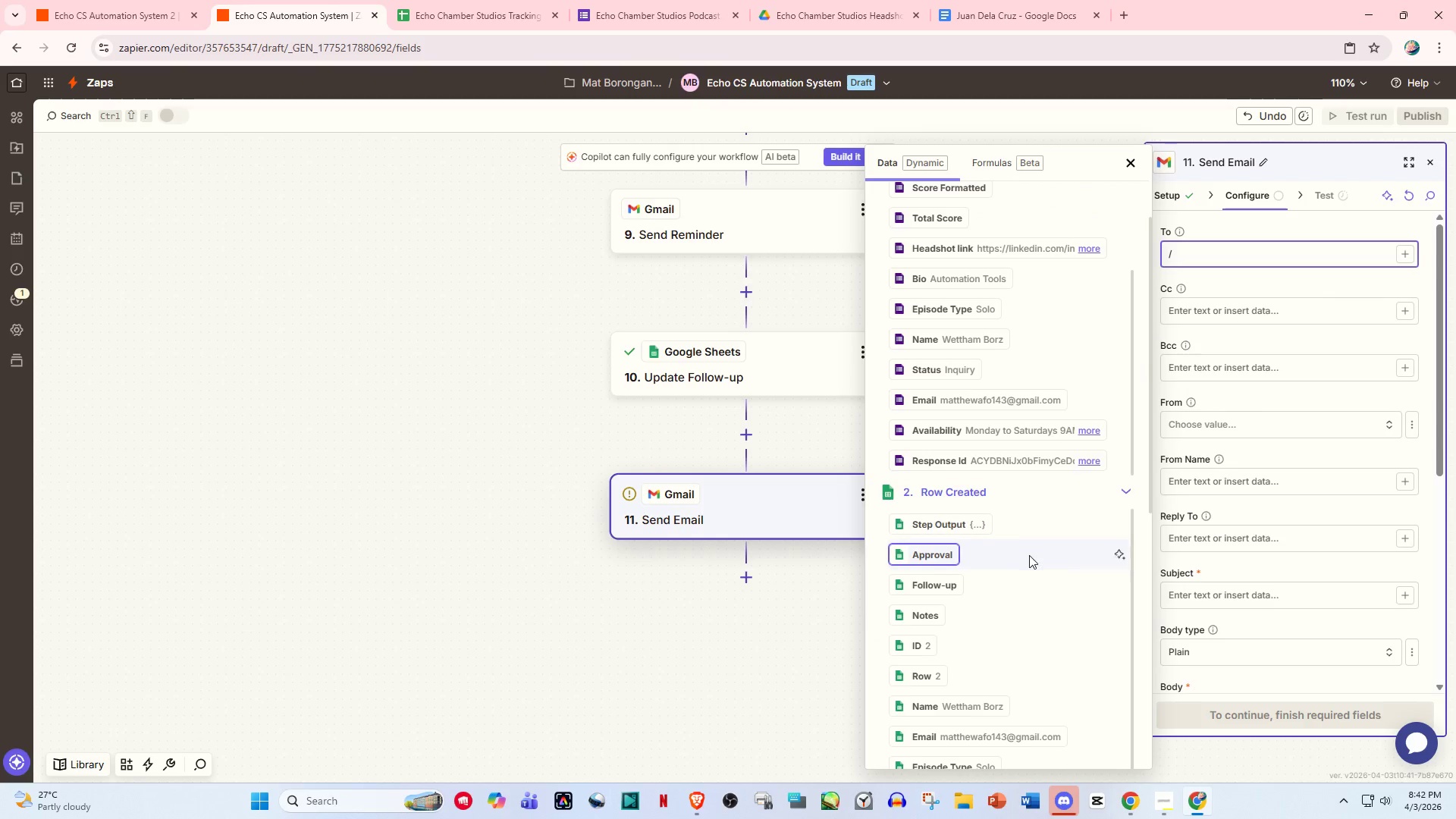 
scroll: coordinate [1031, 574], scroll_direction: down, amount: 3.0
 